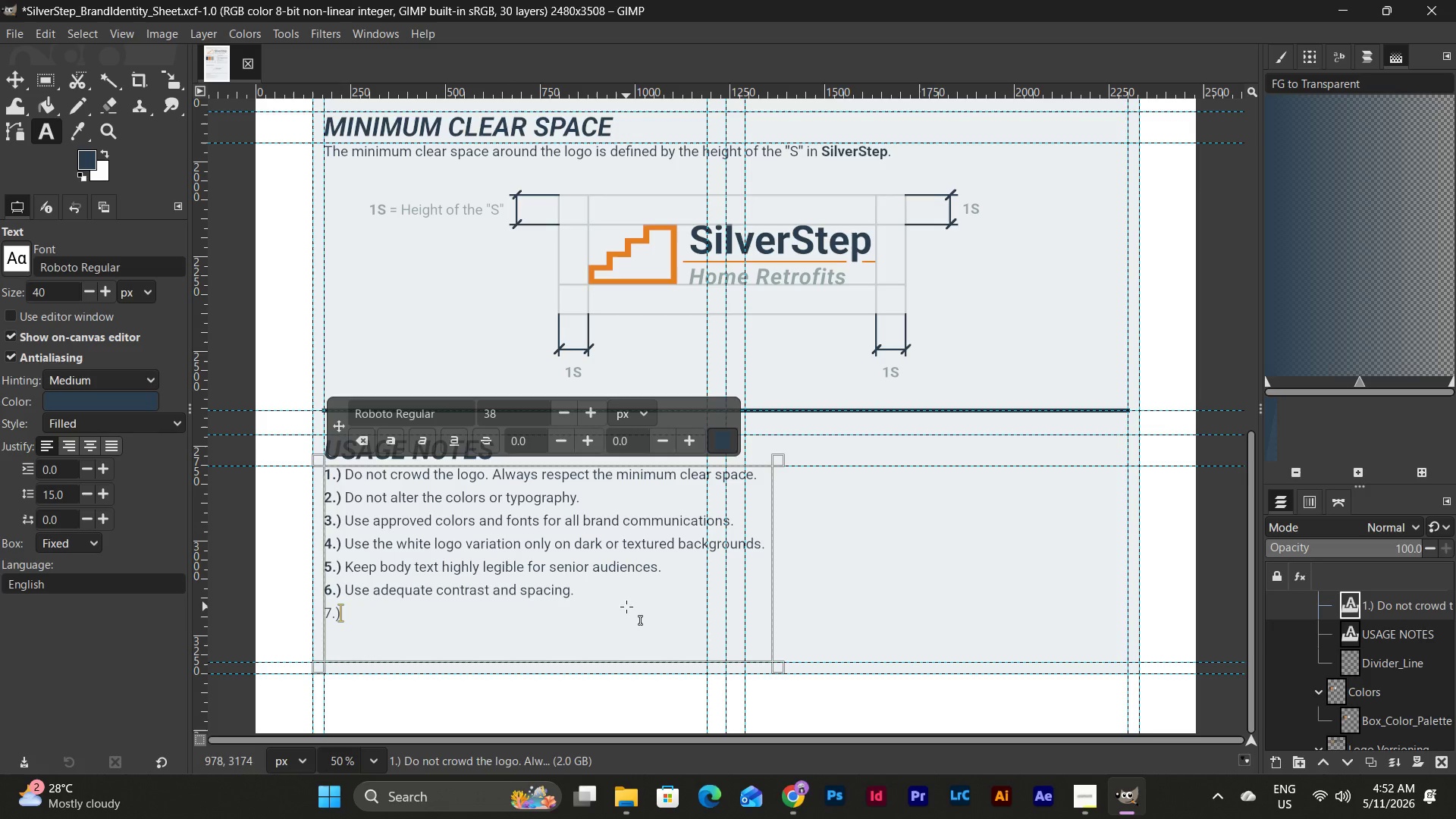 
key(Space)
 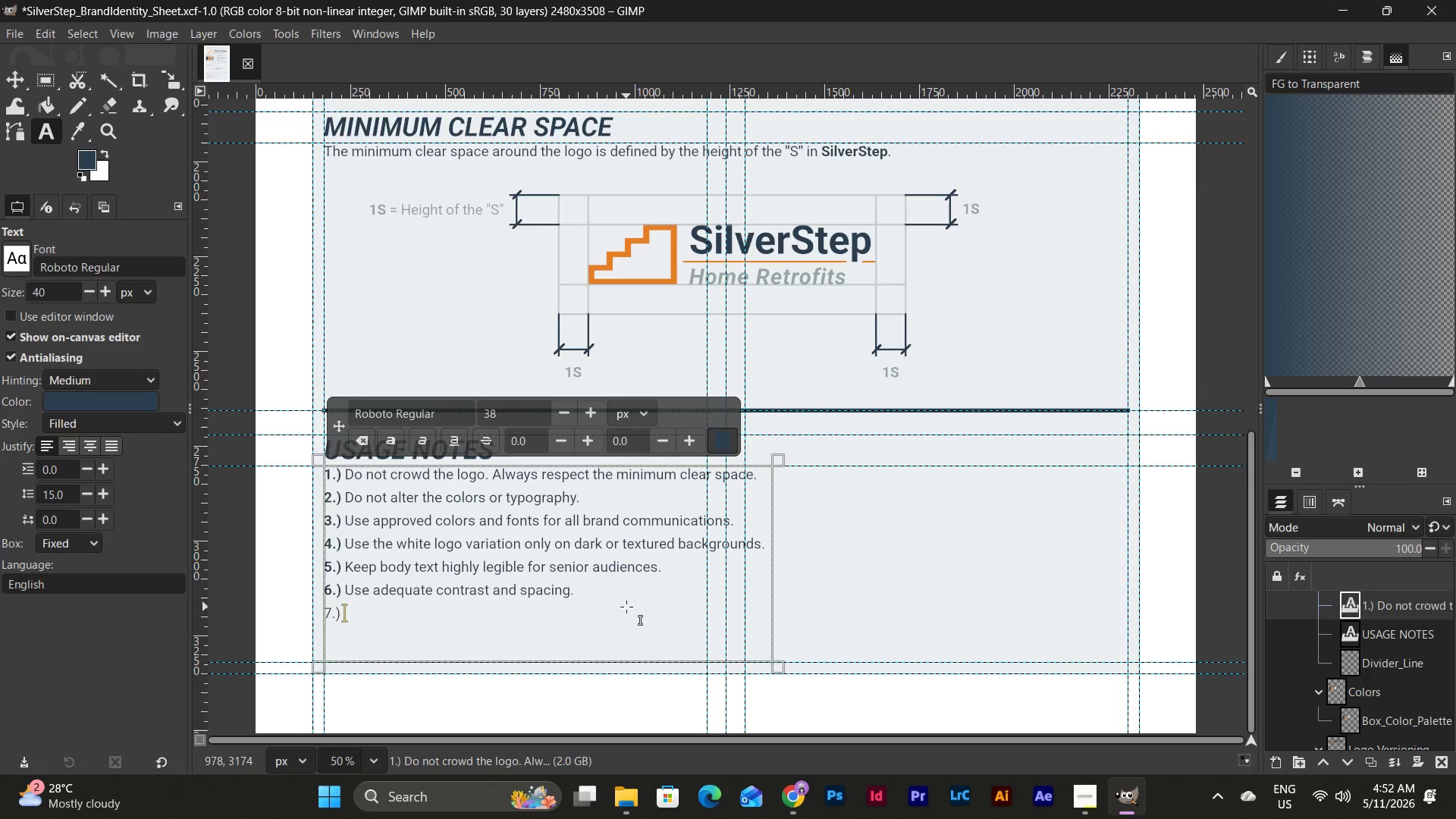 
type(Use Safety Orange sparil)
key(Backspace)
type(ngly as an accent color gor)
key(Backspace)
key(Backspace)
key(Backspace)
type(g)
key(Backspace)
type(for highlights and call )
key(Backspace)
type(s )
key(Backspace)
type(-to-action (CTA).)
 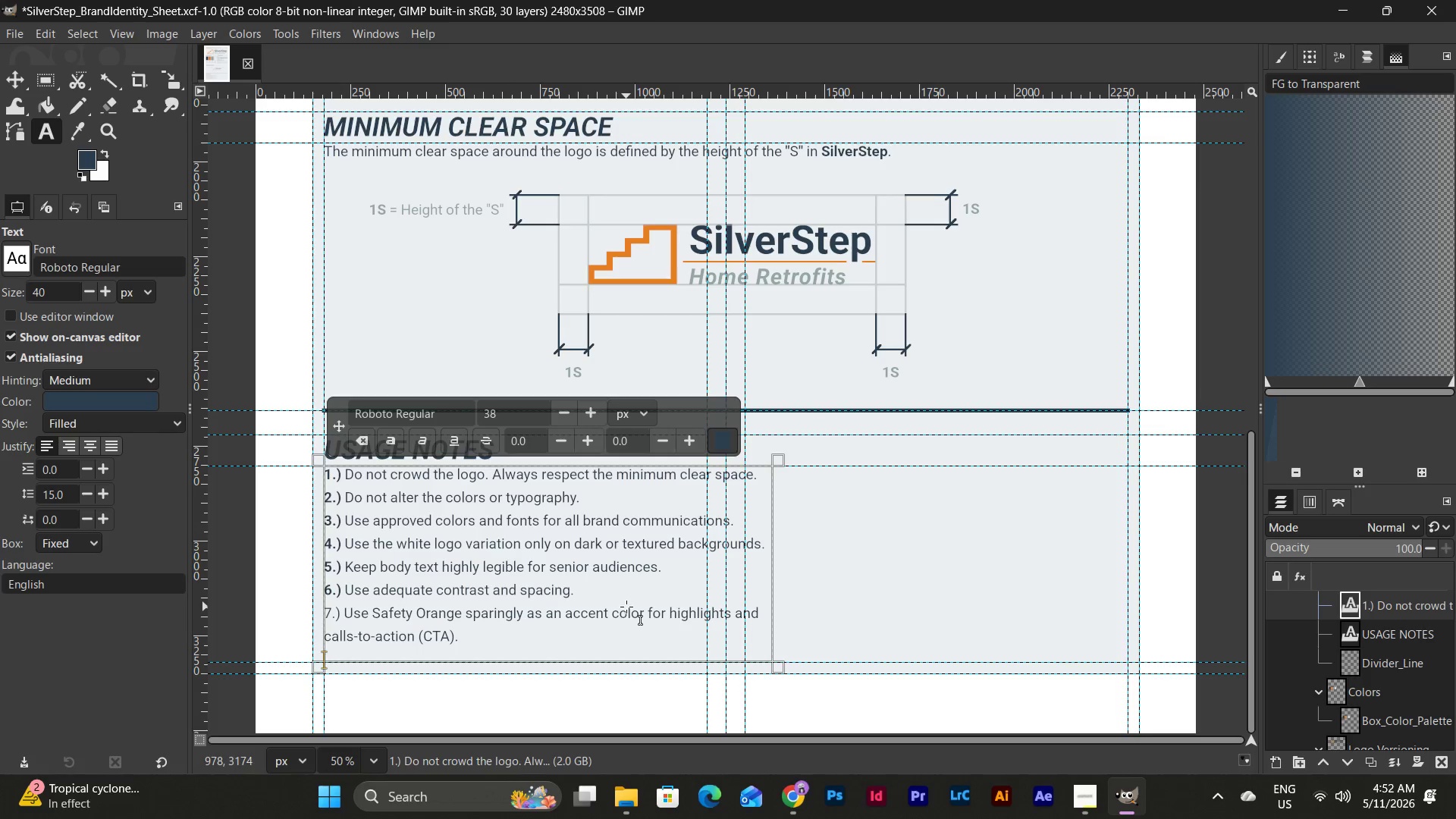 
 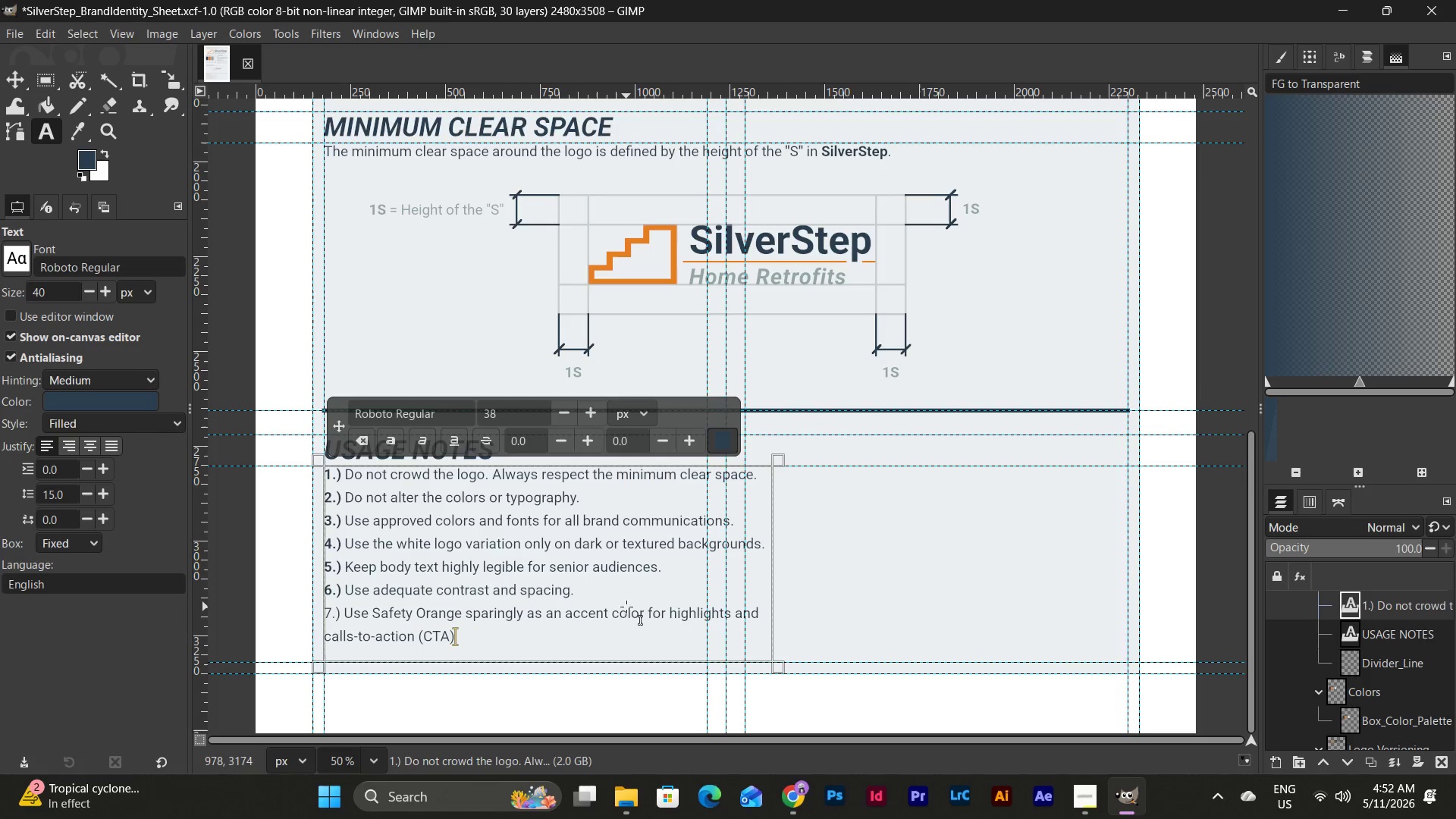 
key(Enter)
 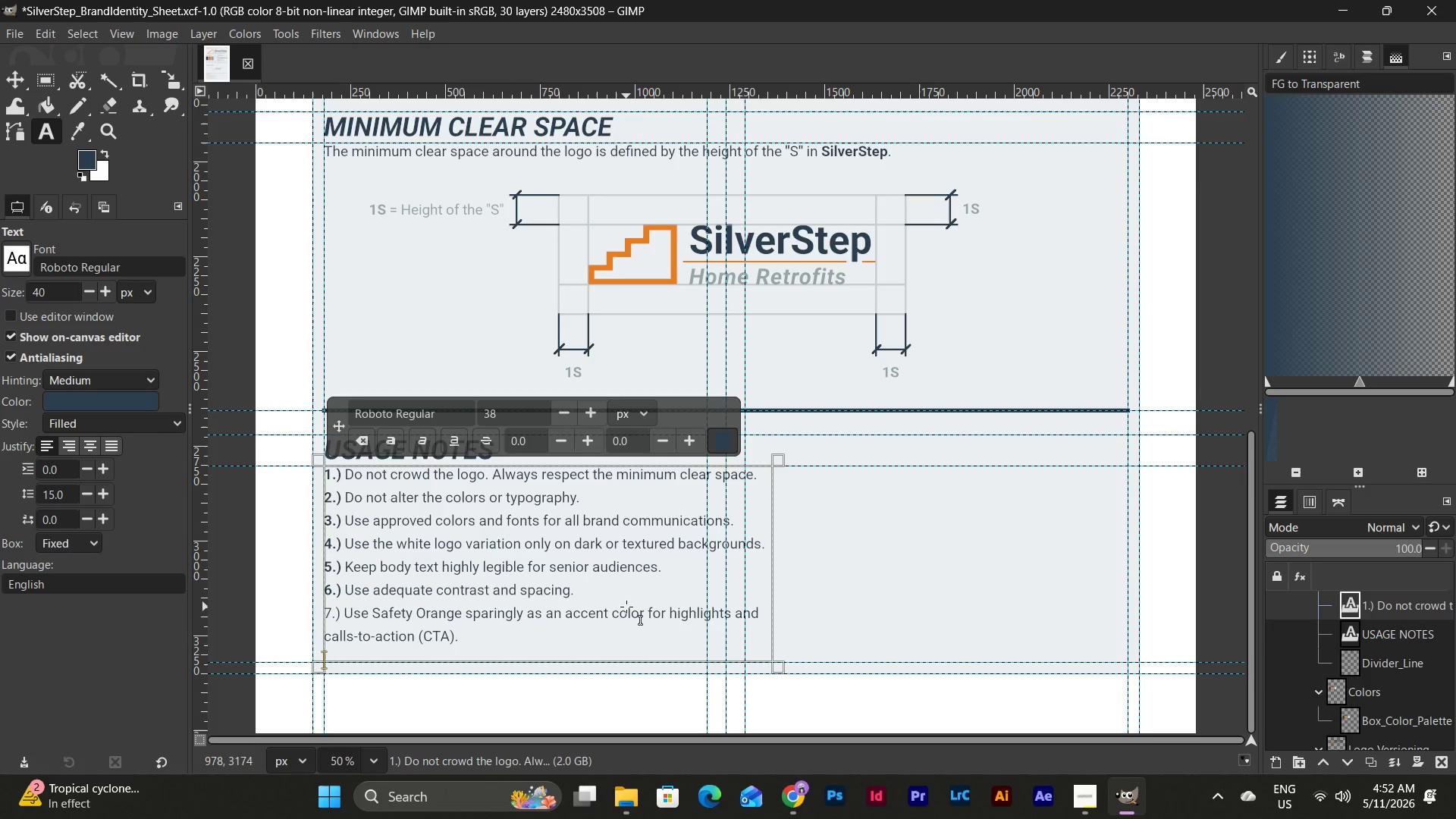 
key(Backspace)
 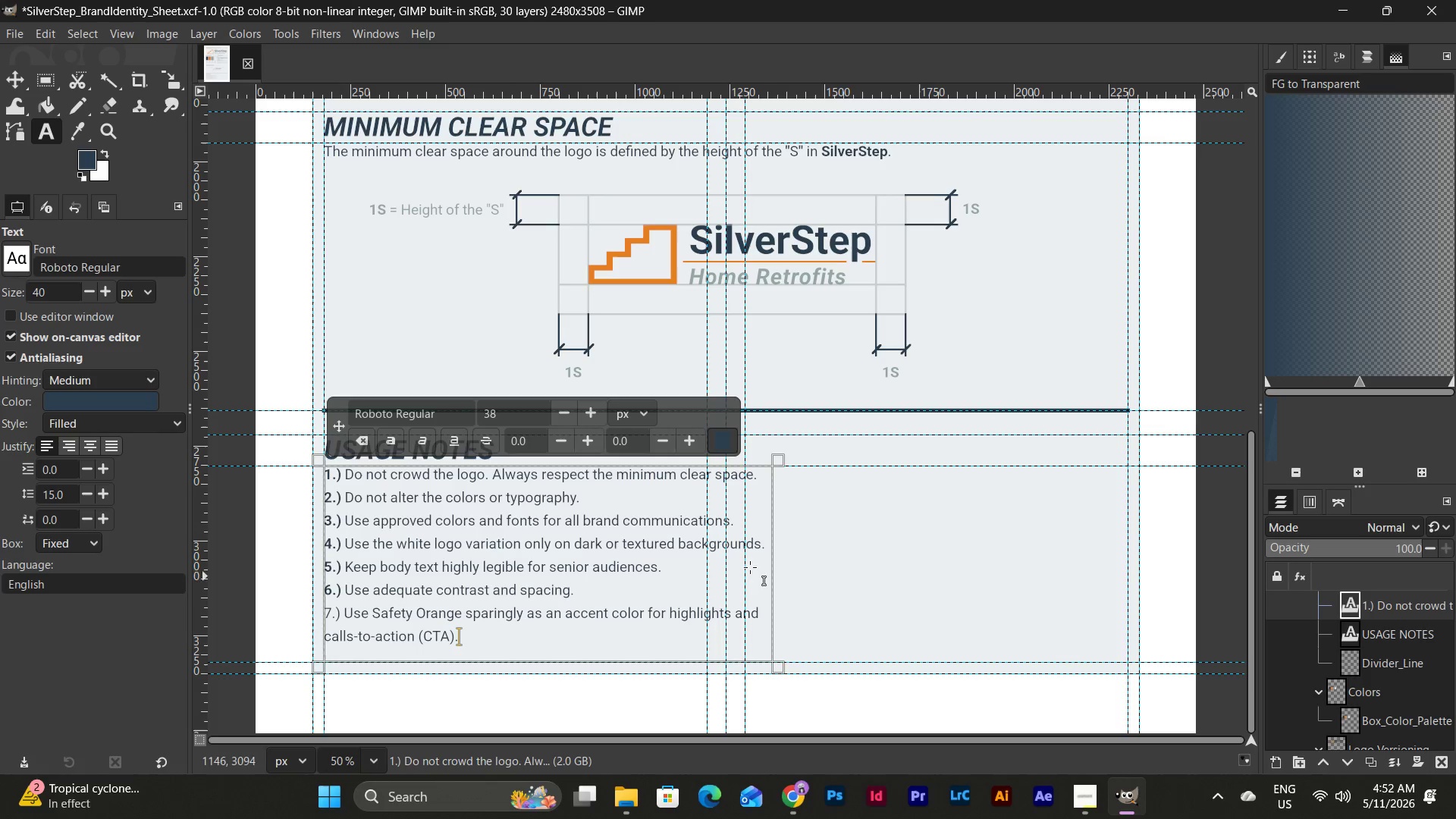 
left_click_drag(start_coordinate=[775, 561], to_coordinate=[836, 561])
 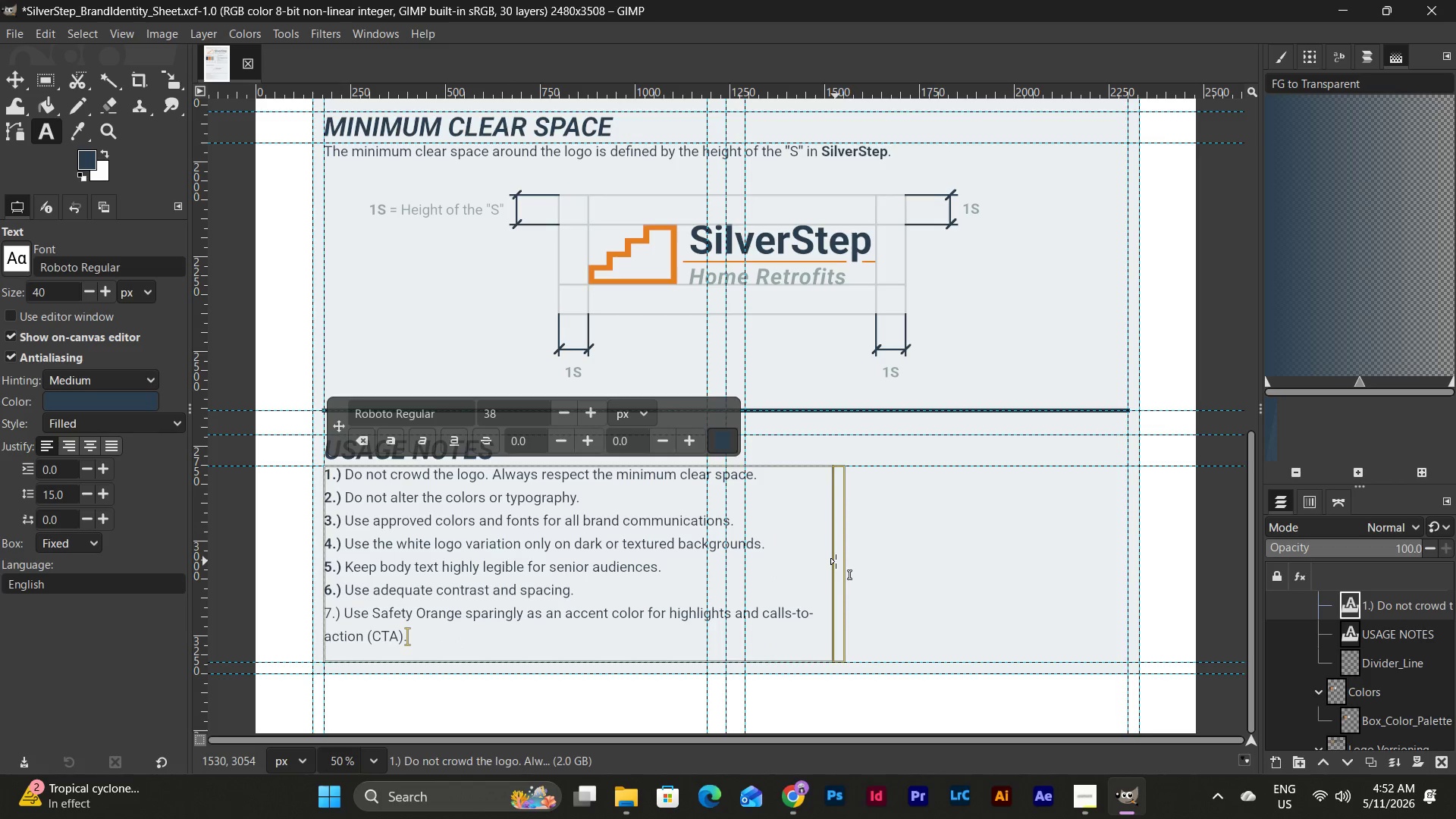 
left_click_drag(start_coordinate=[836, 561], to_coordinate=[897, 562])
 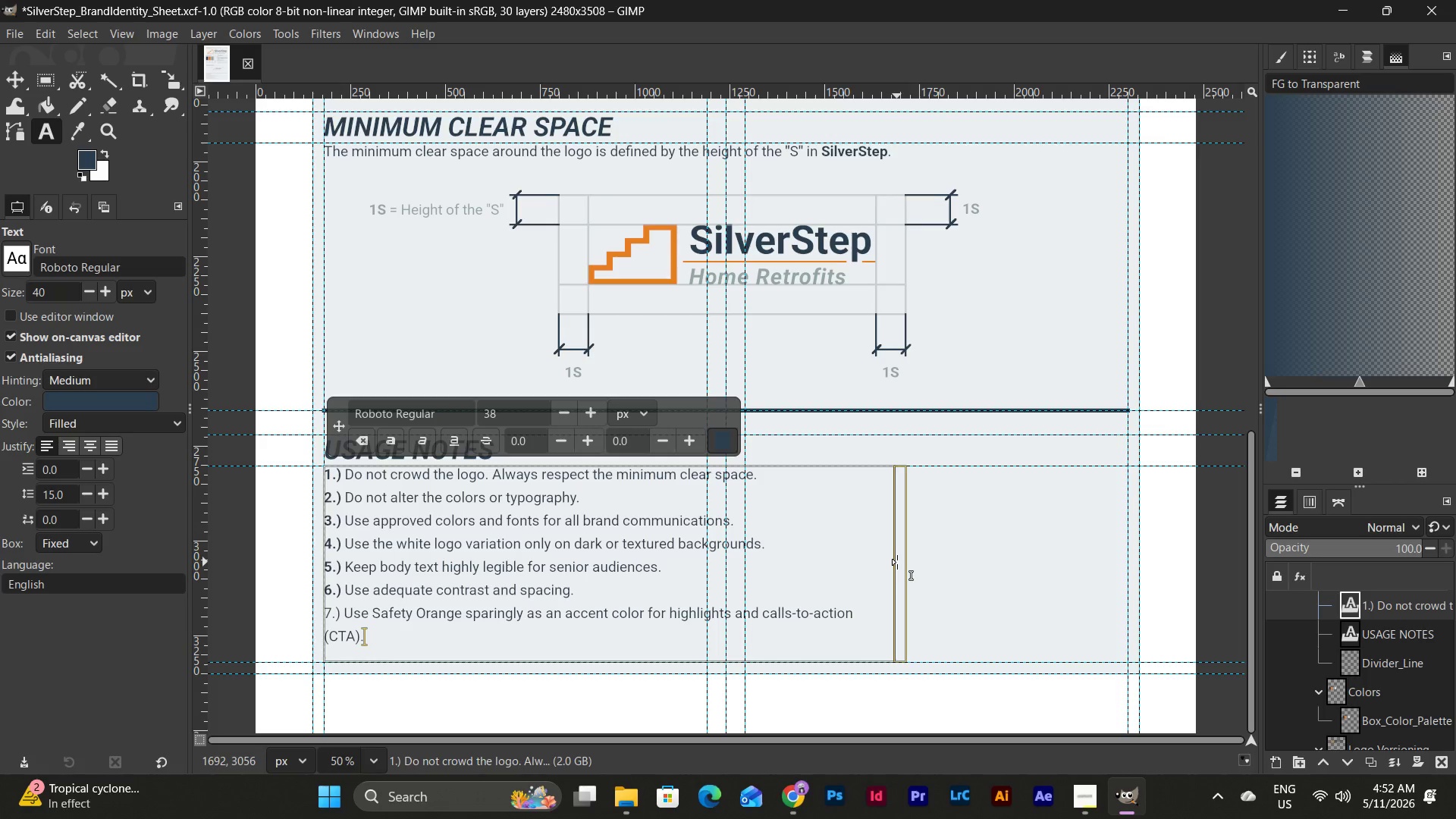 
left_click_drag(start_coordinate=[897, 562], to_coordinate=[946, 564])
 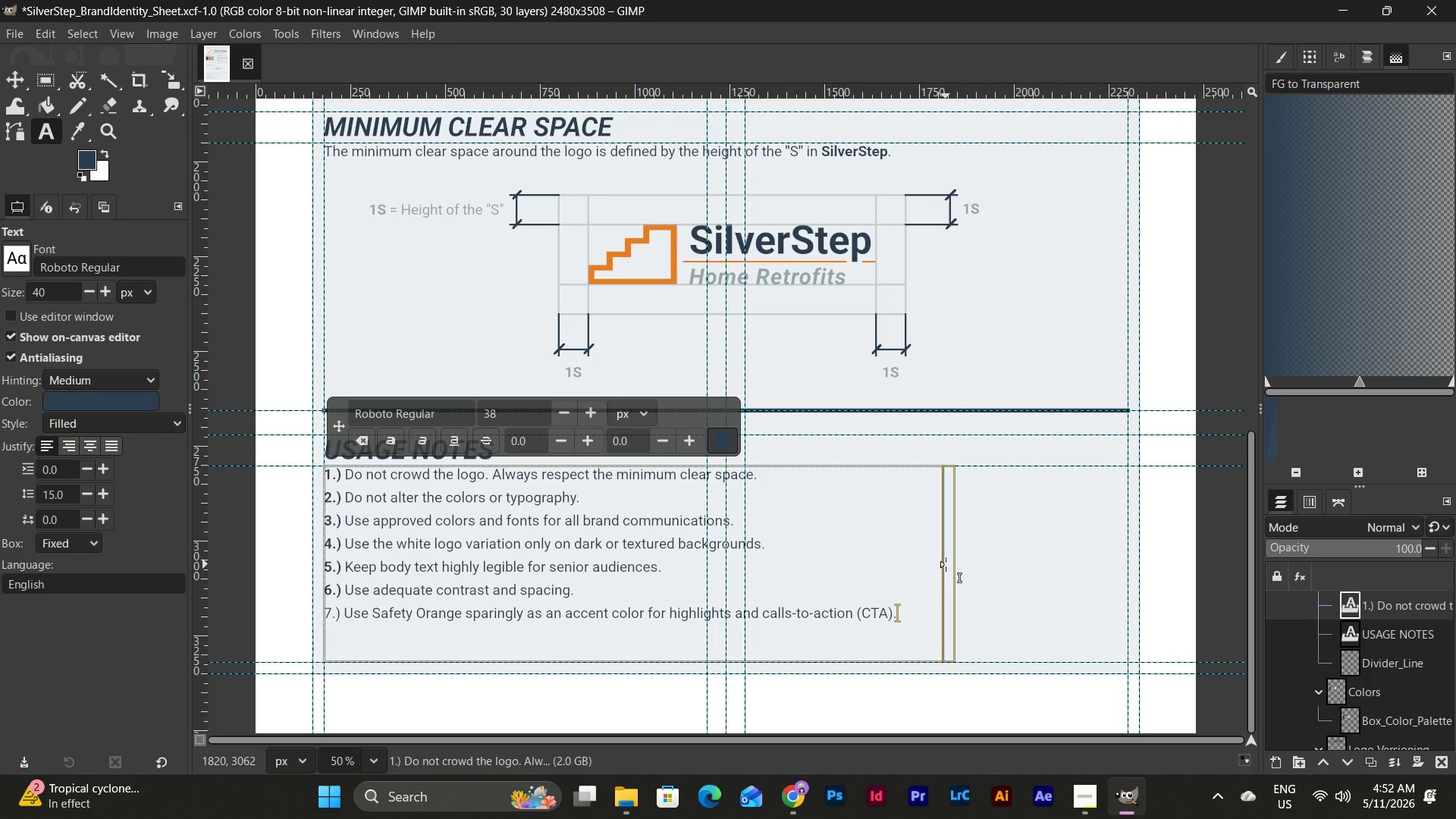 
left_click_drag(start_coordinate=[946, 564], to_coordinate=[904, 566])
 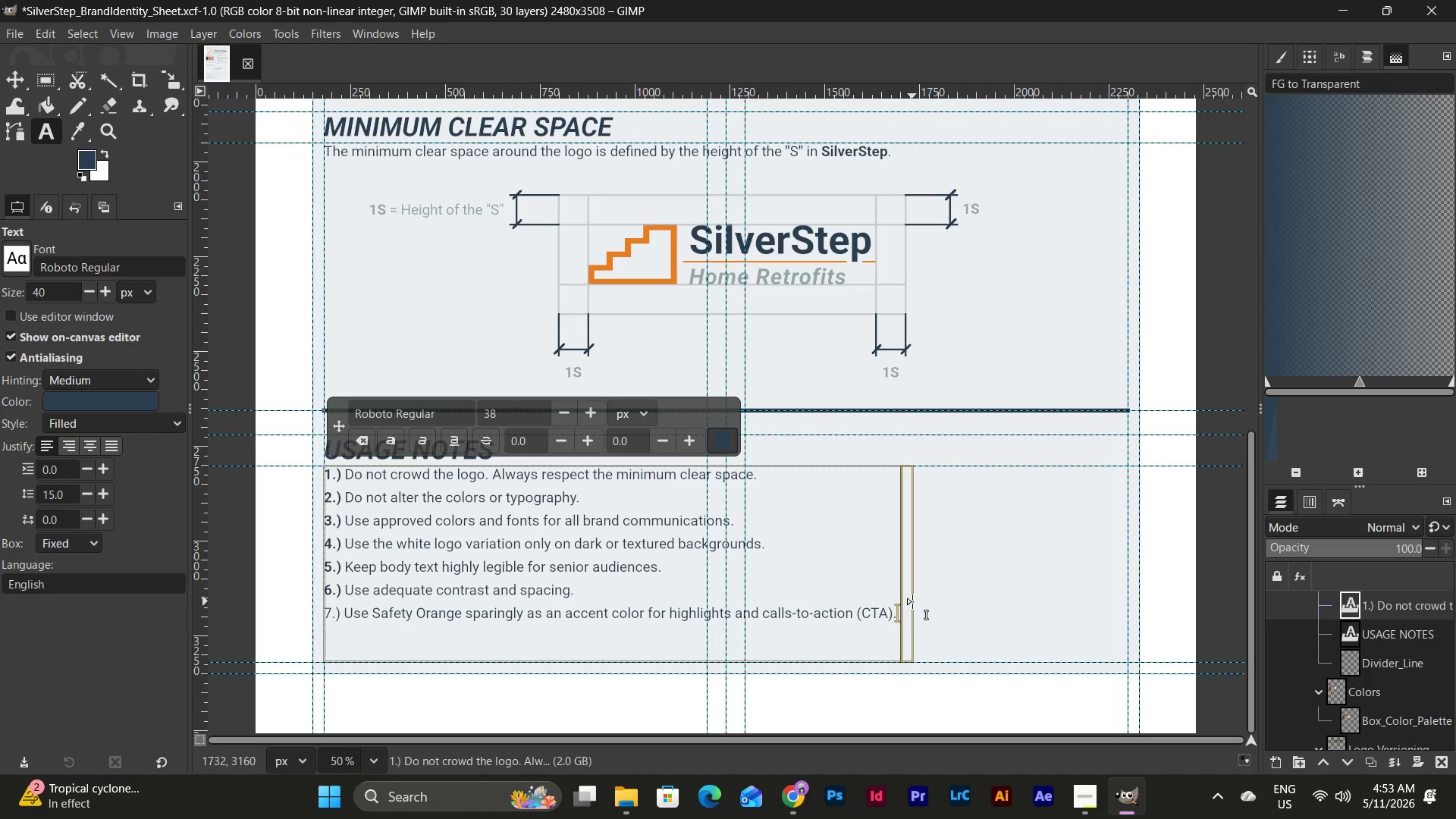 
scroll: coordinate [1014, 598], scroll_direction: down, amount: 1.0
 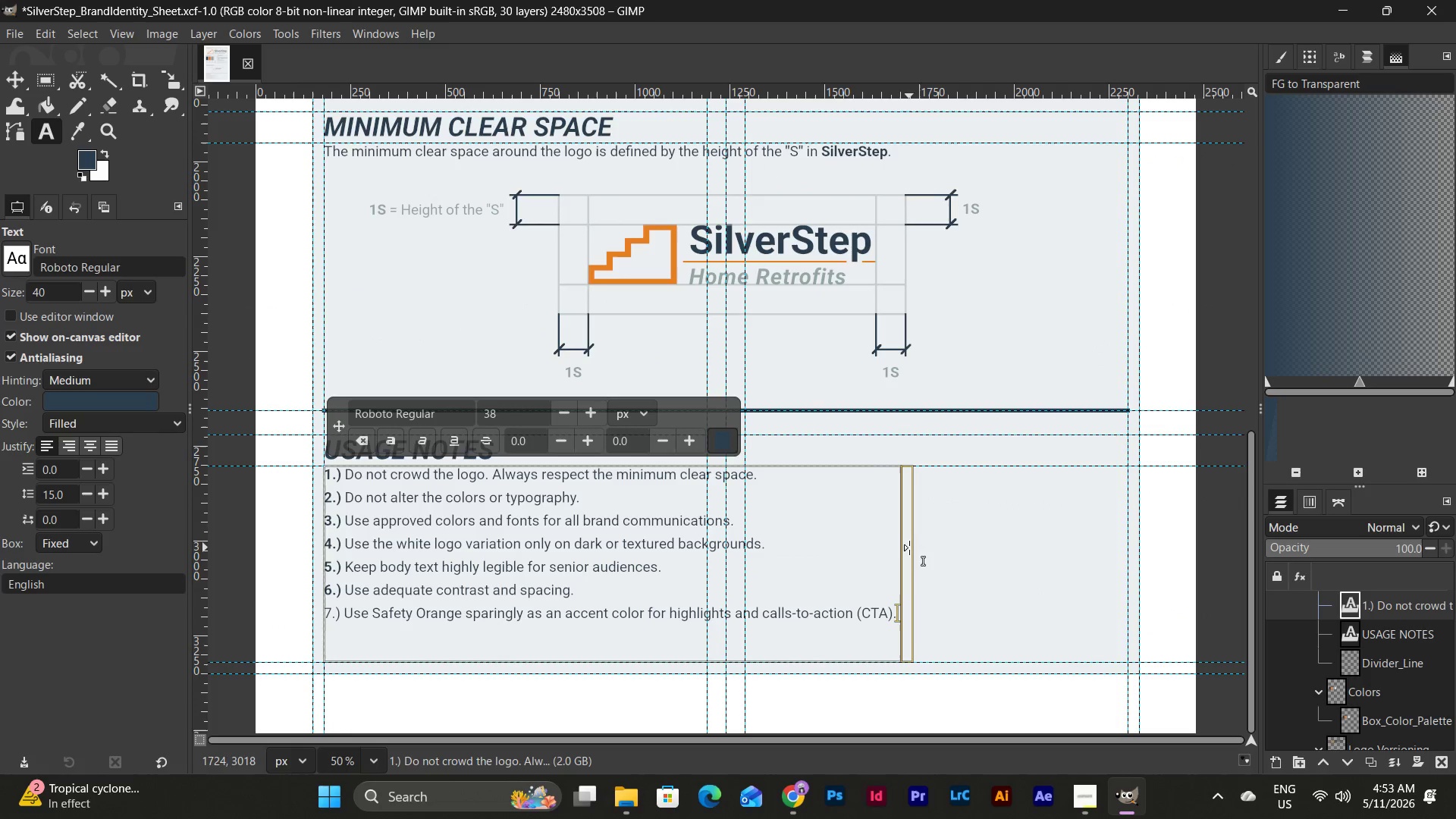 
left_click_drag(start_coordinate=[905, 548], to_coordinate=[1132, 588])
 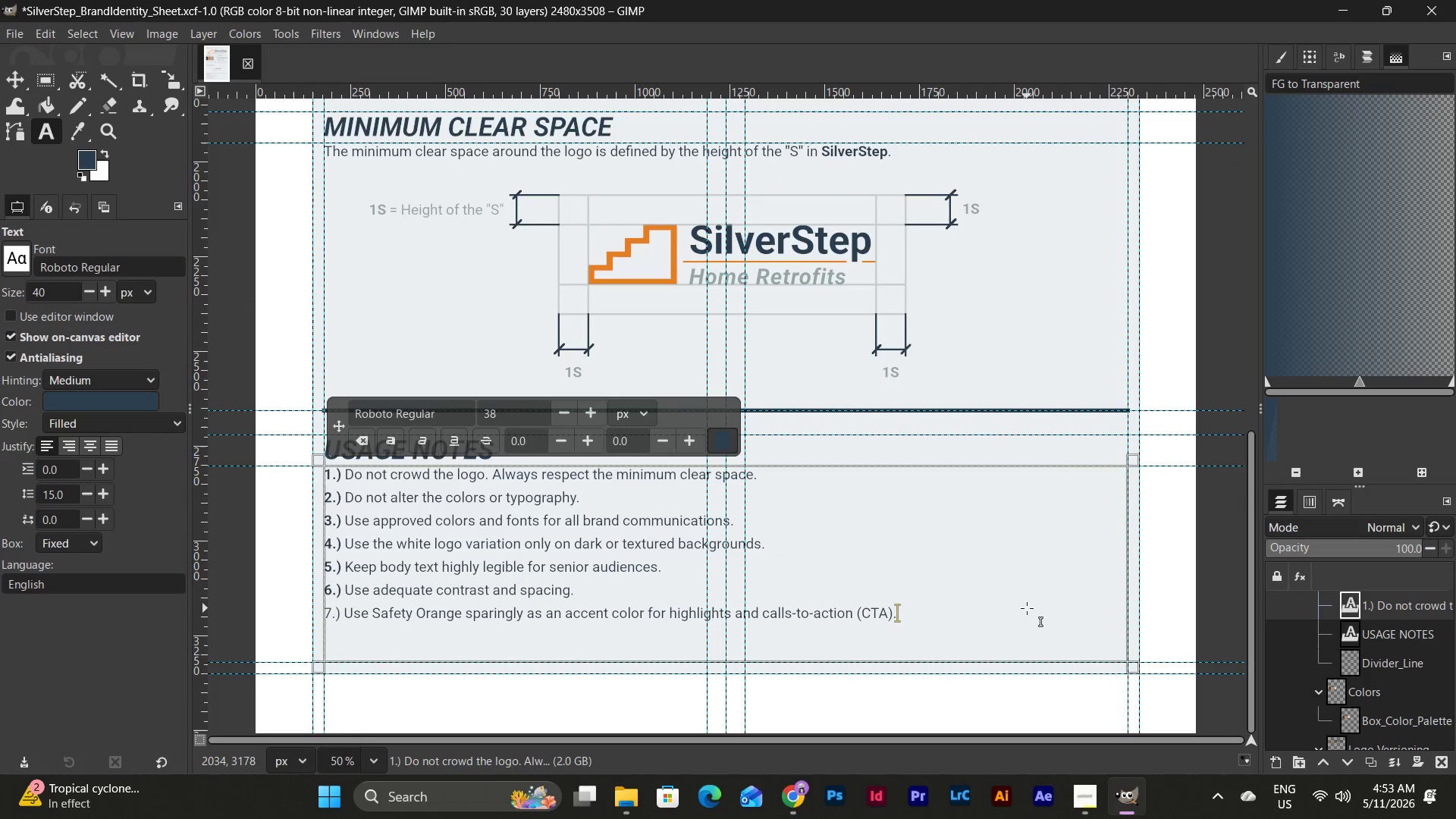 
key(Enter)
 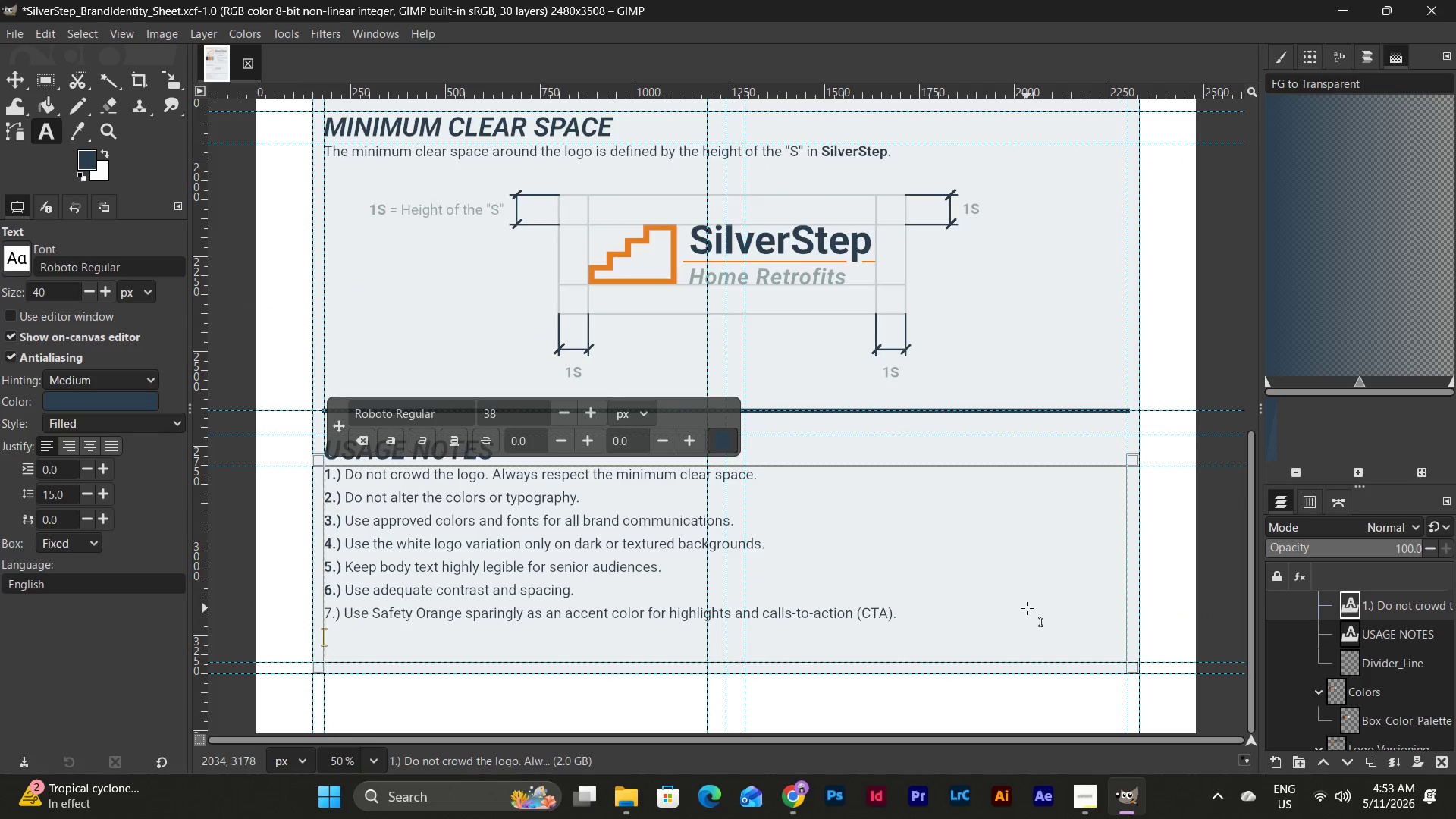 
key(8)
 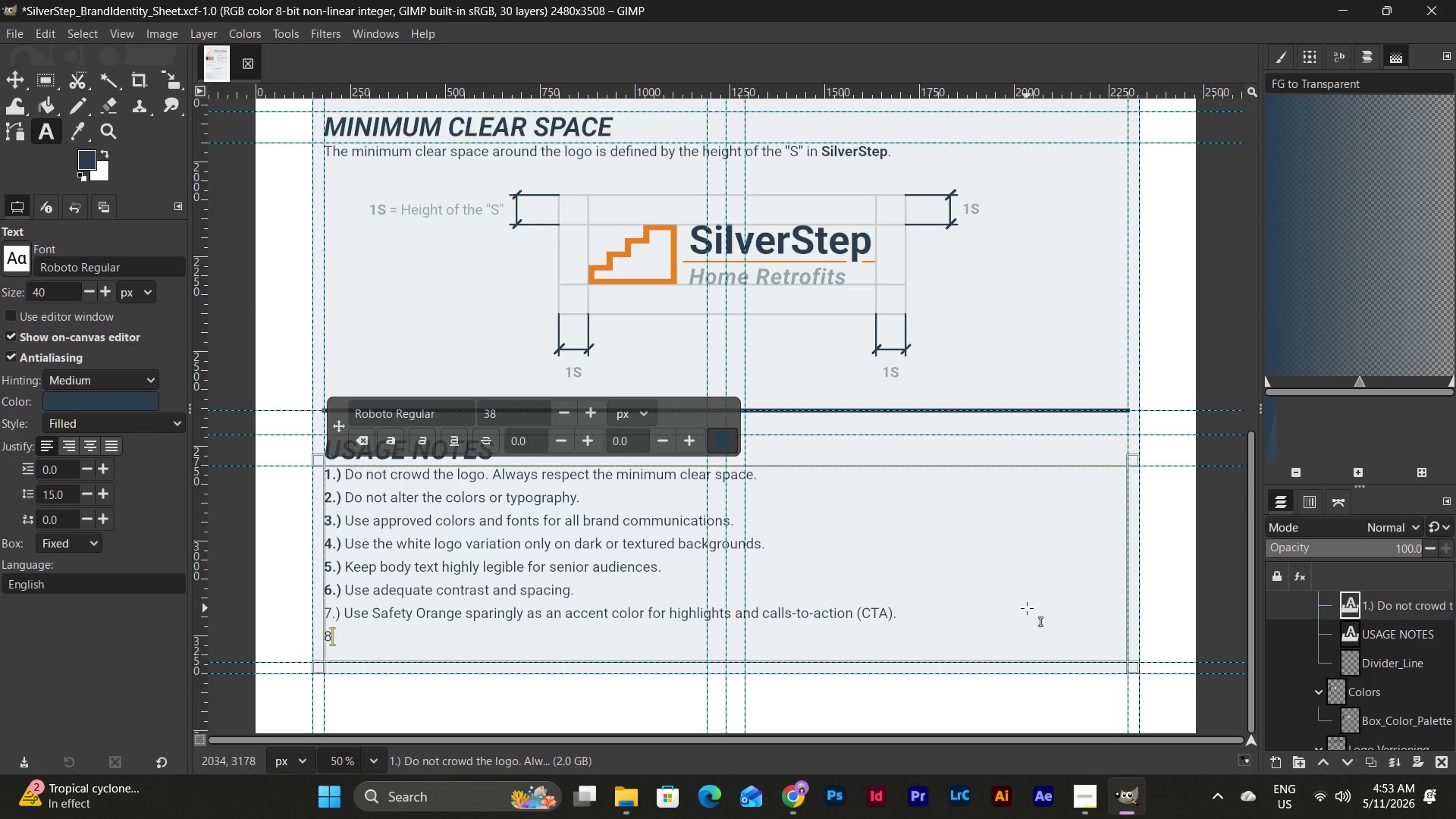 
key(Period)
 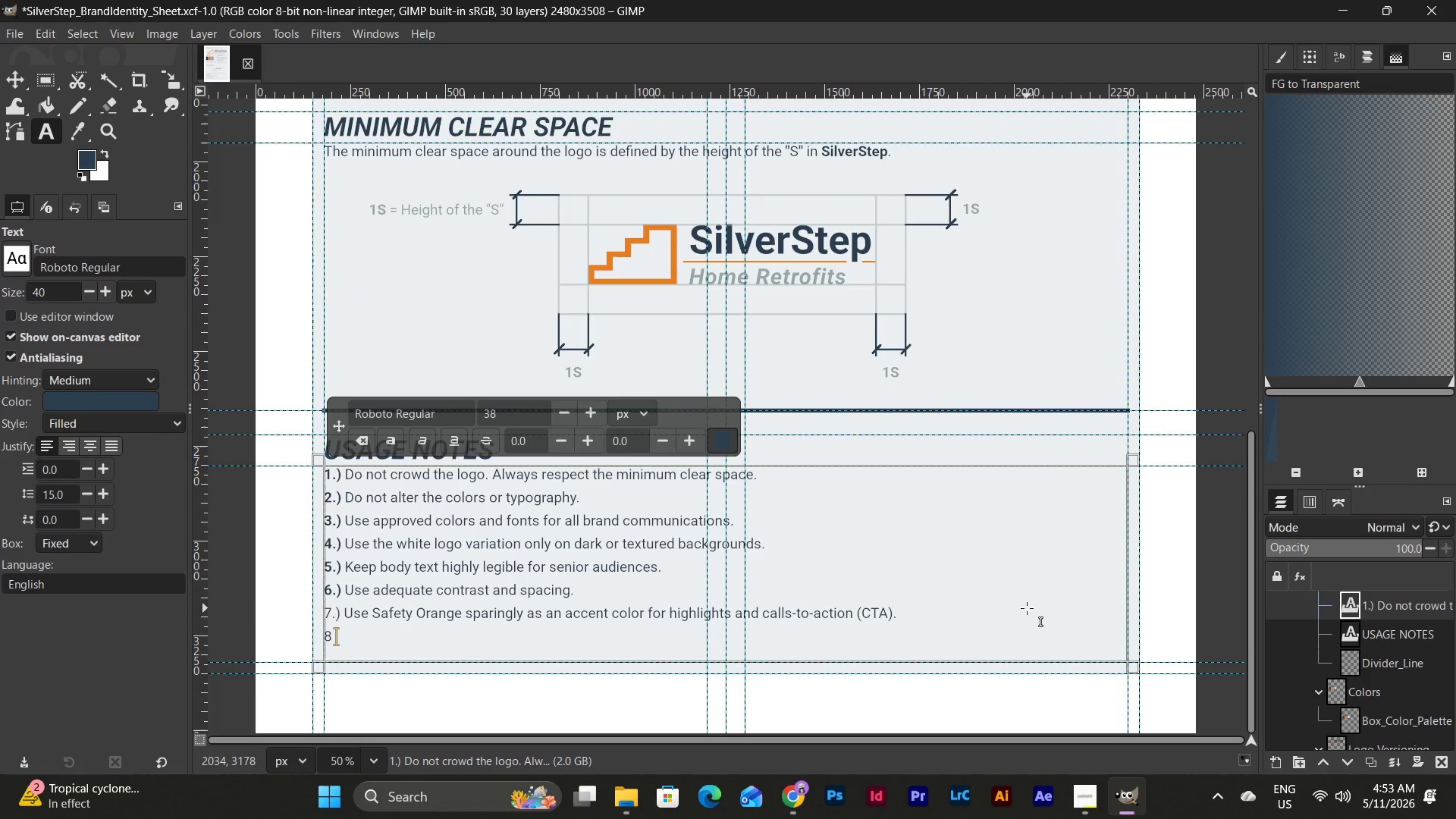 
key(Shift+0)
 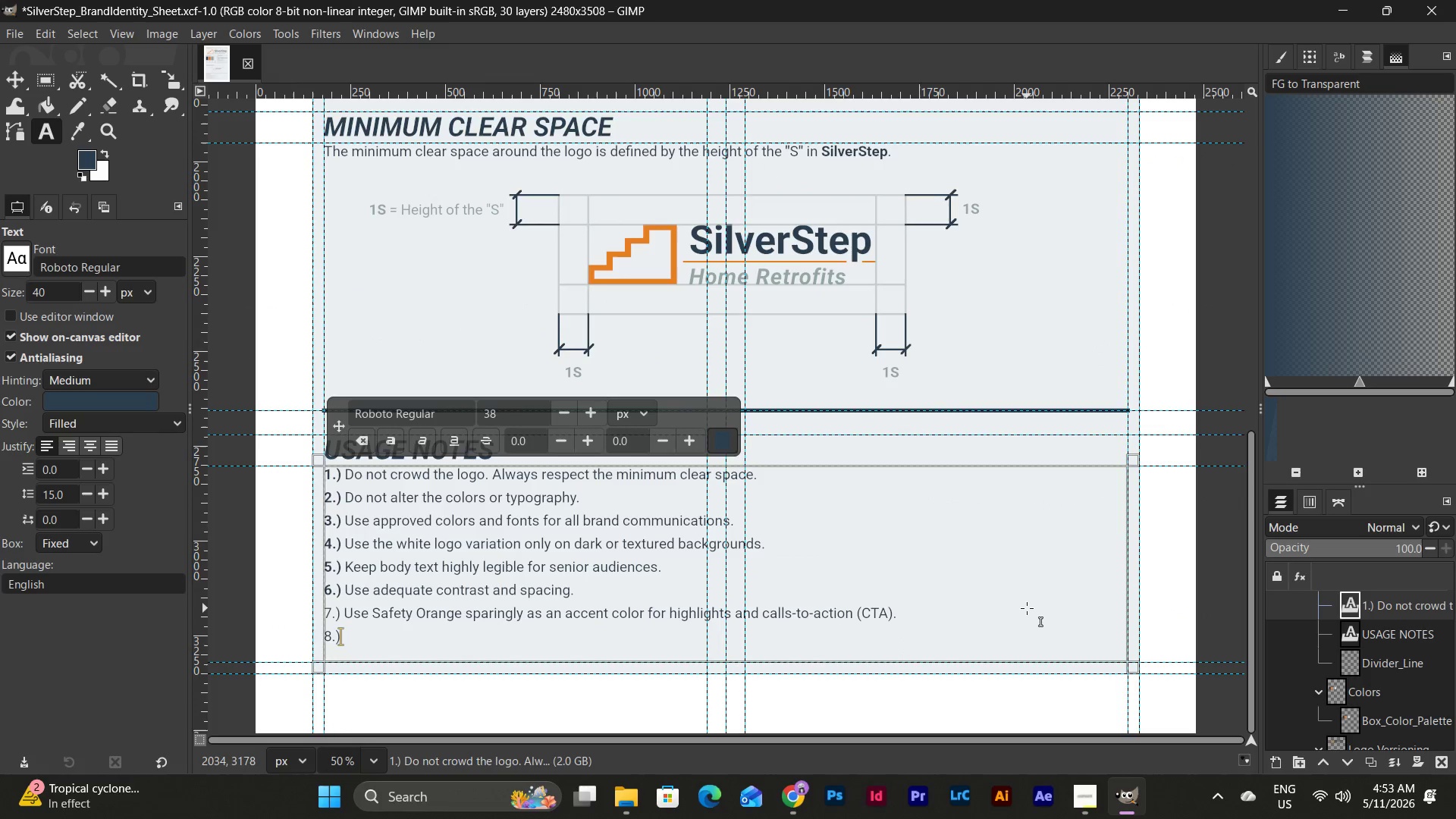 
key(Space)
 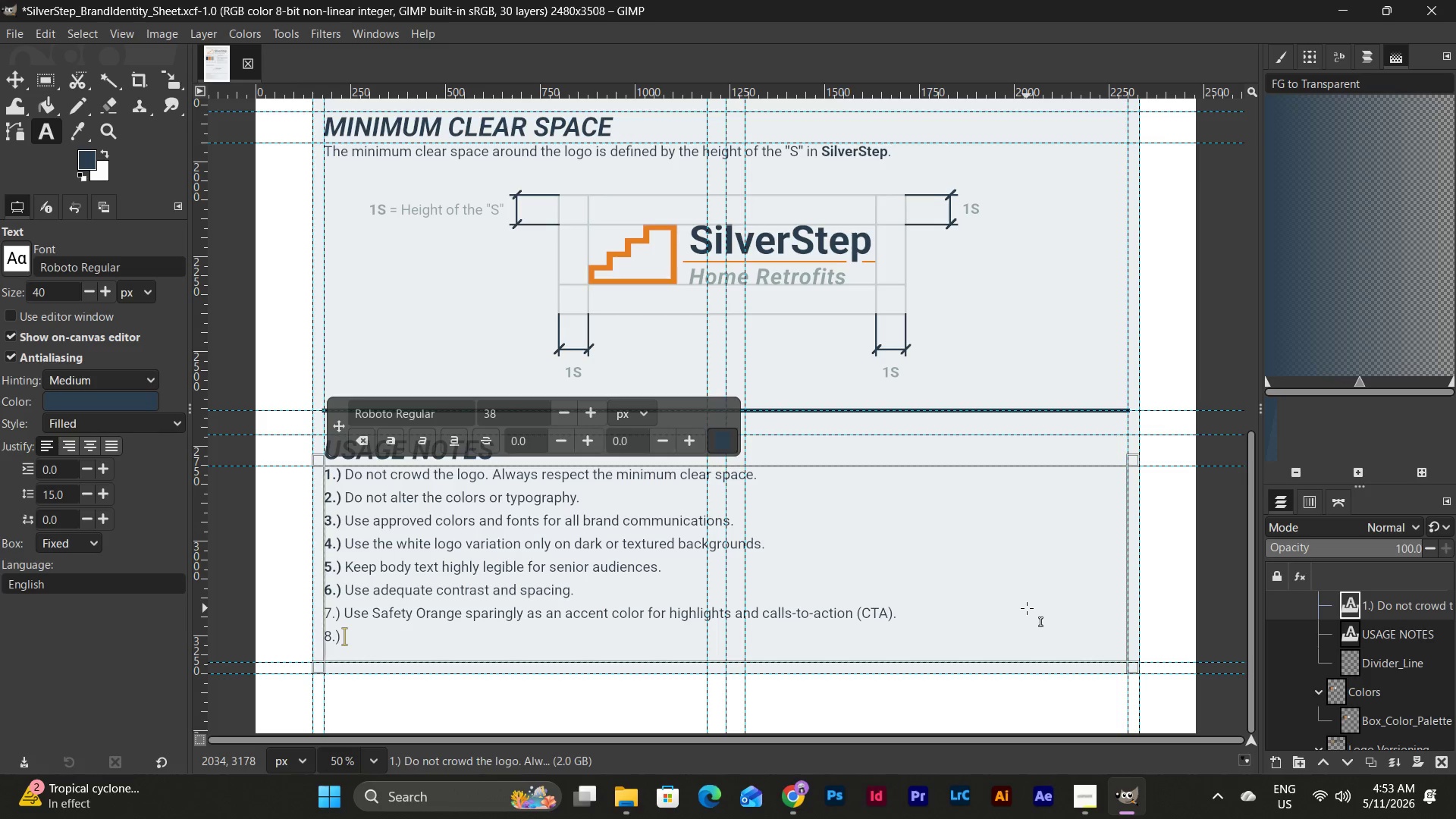 
wait(5.92)
 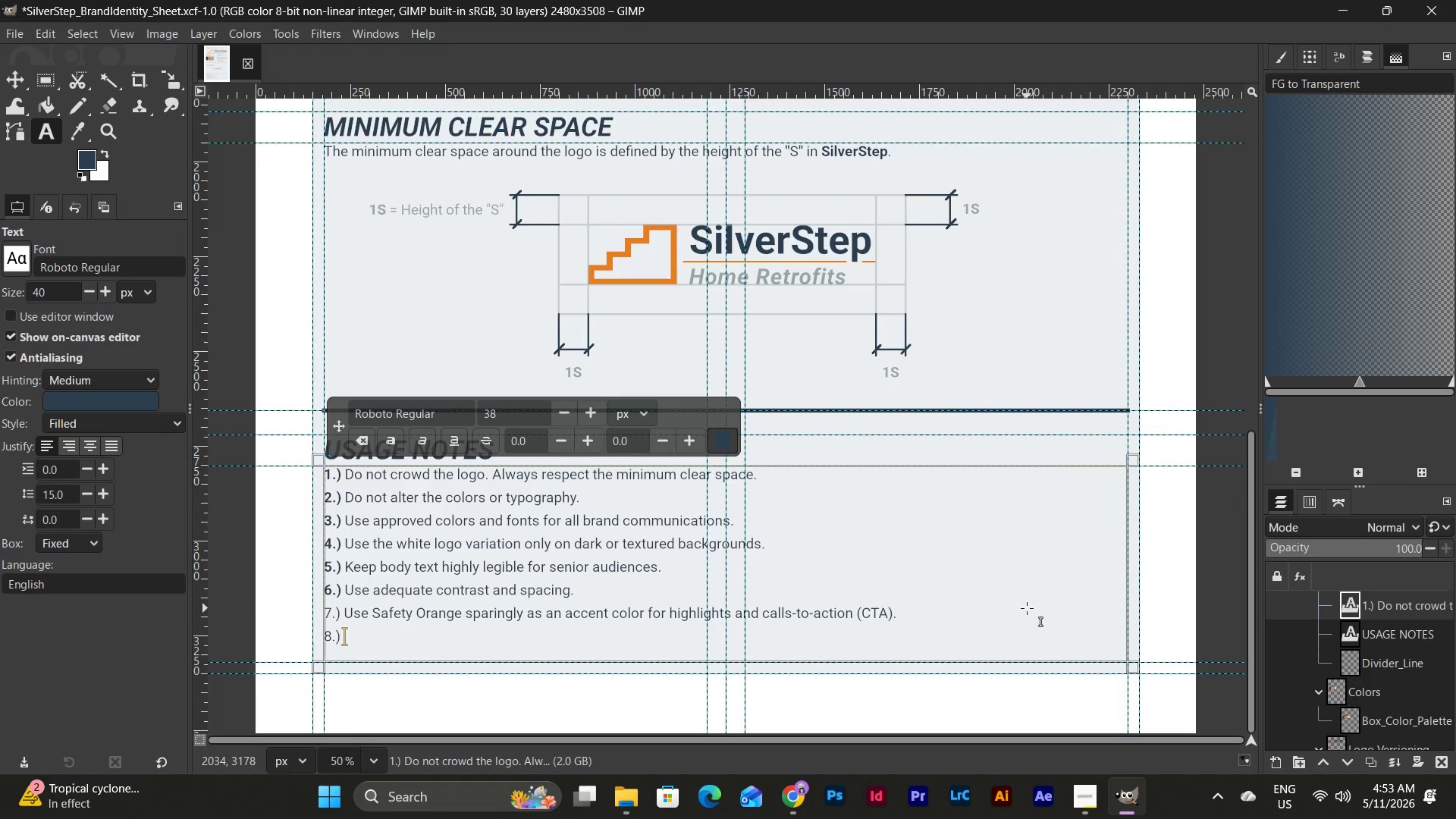 
type(Ens)
key(Backspace)
key(Backspace)
key(Backspace)
type(Verf)
key(Backspace)
type(ify HEX and RGB values before sending files to print or signage vendor.s)
key(Backspace)
key(Backspace)
type(s.)
 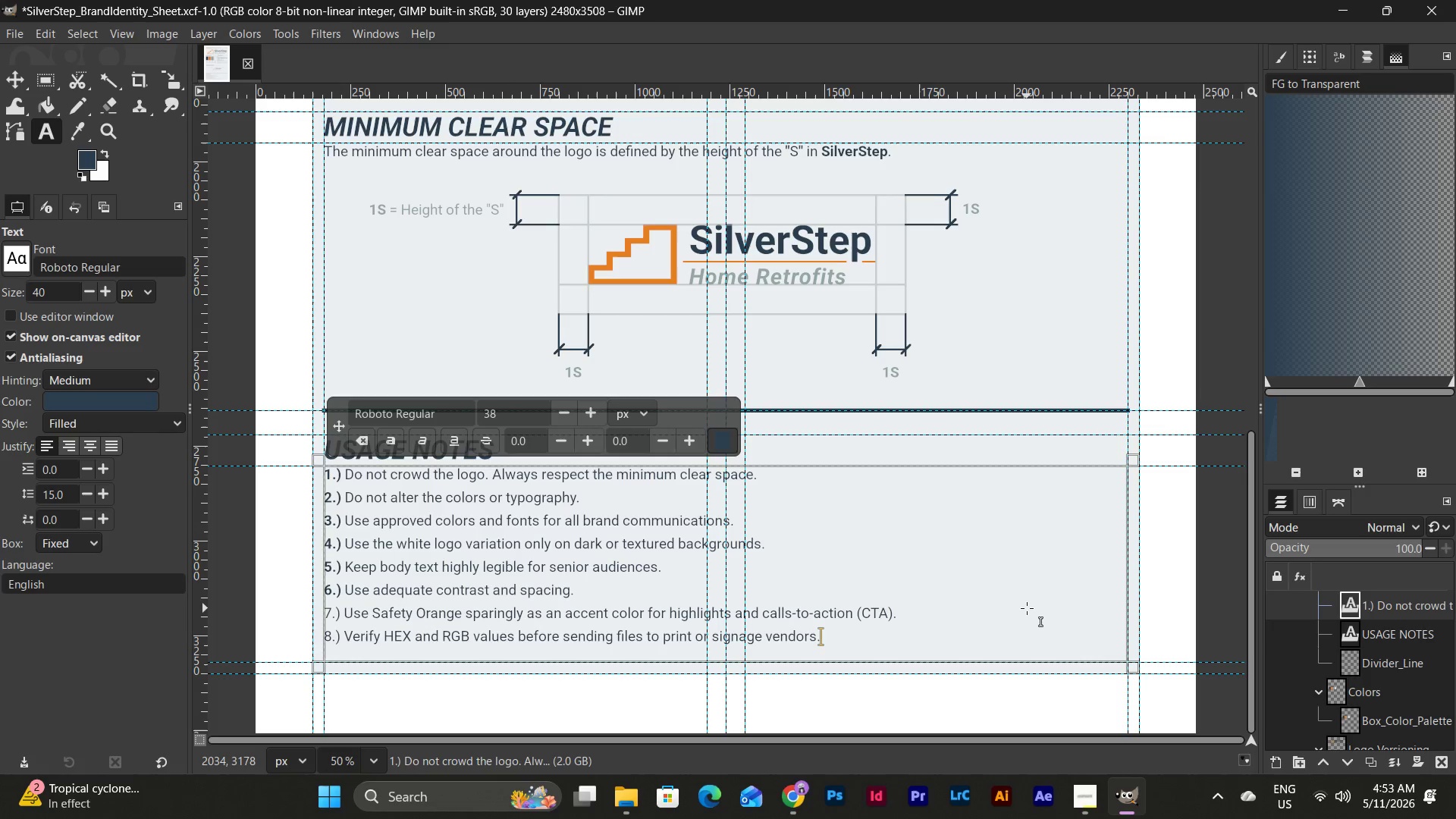 
left_click_drag(start_coordinate=[345, 611], to_coordinate=[312, 613])
 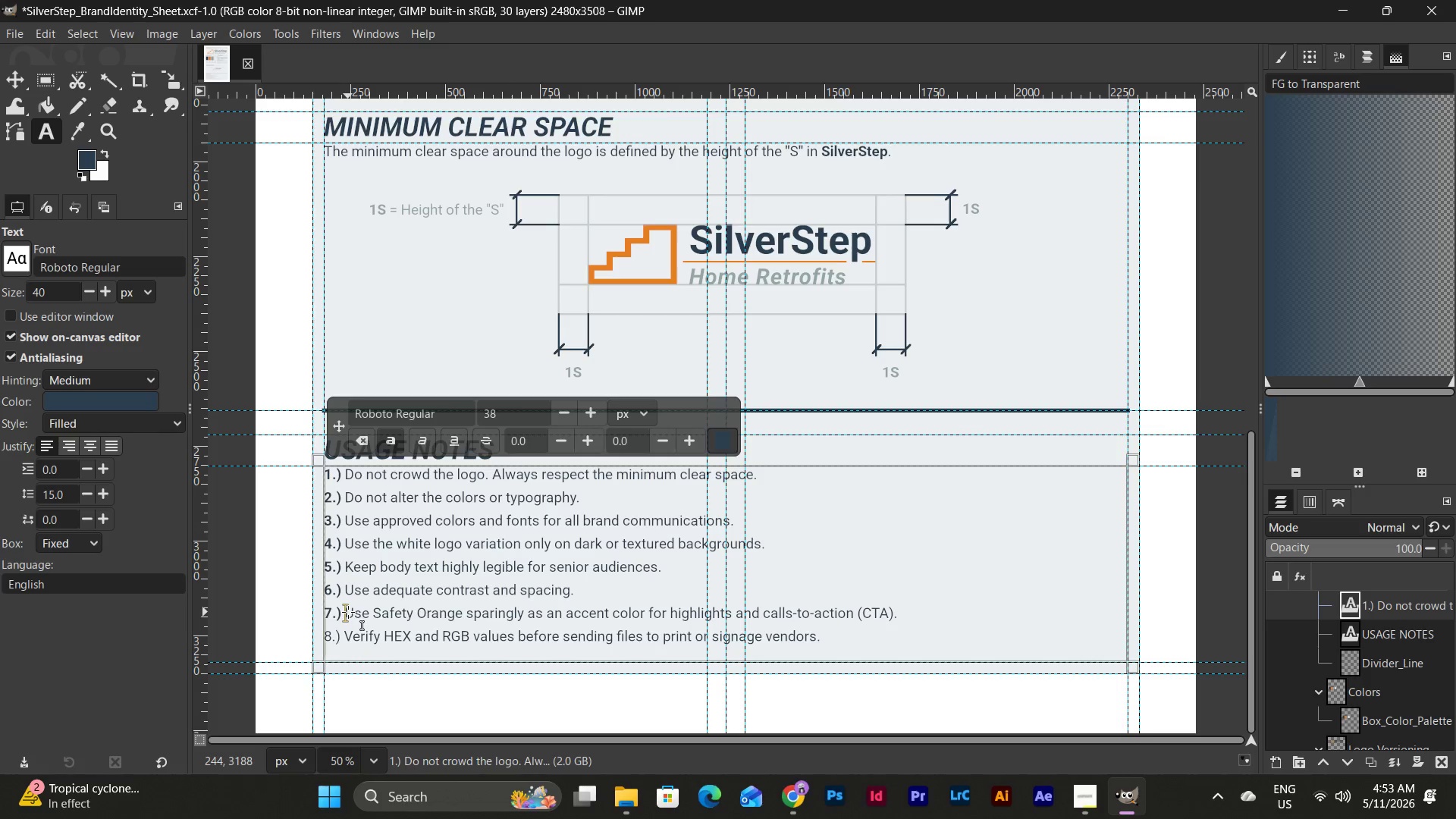 
left_click([394, 444])
 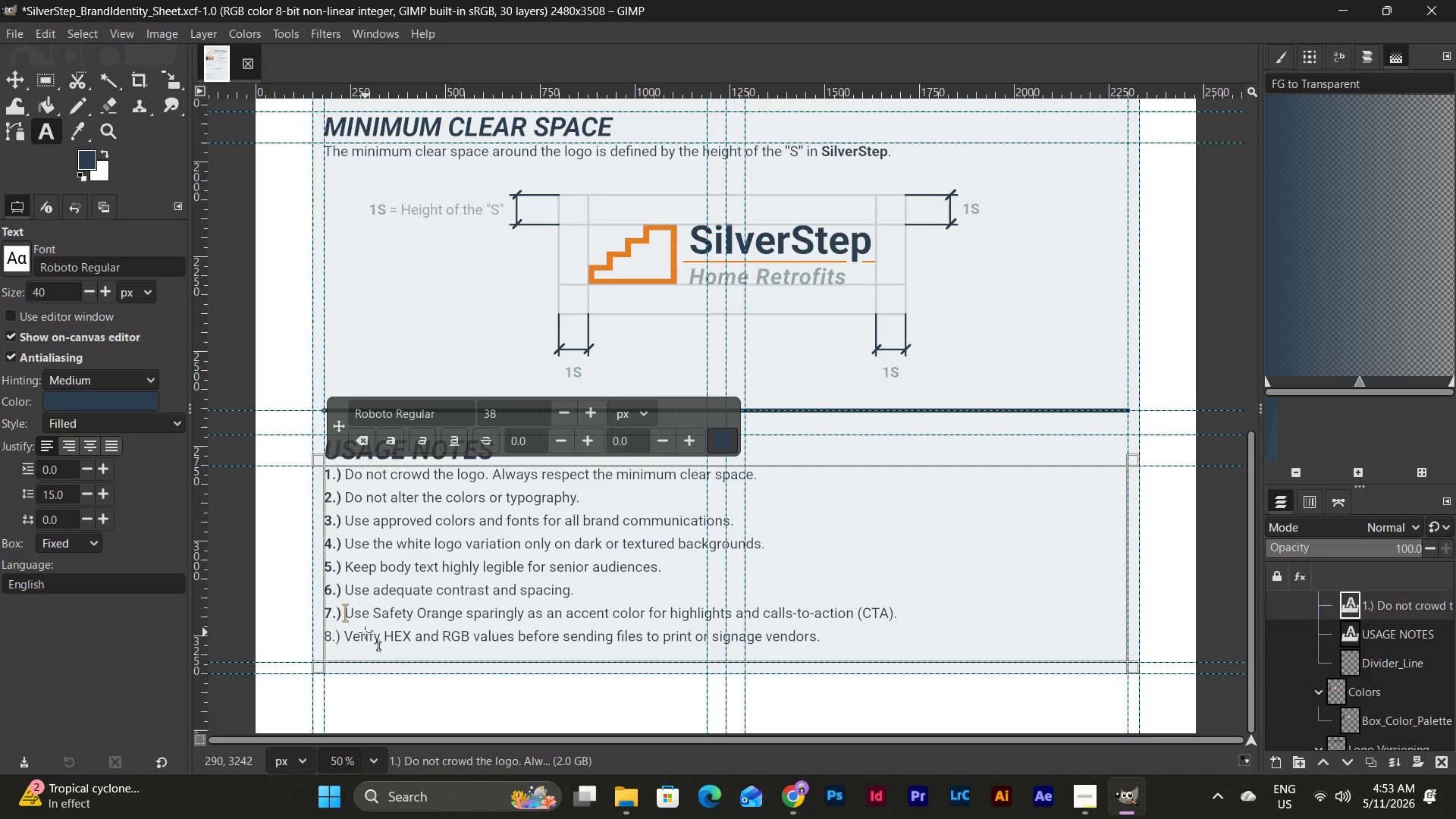 
left_click([362, 623])
 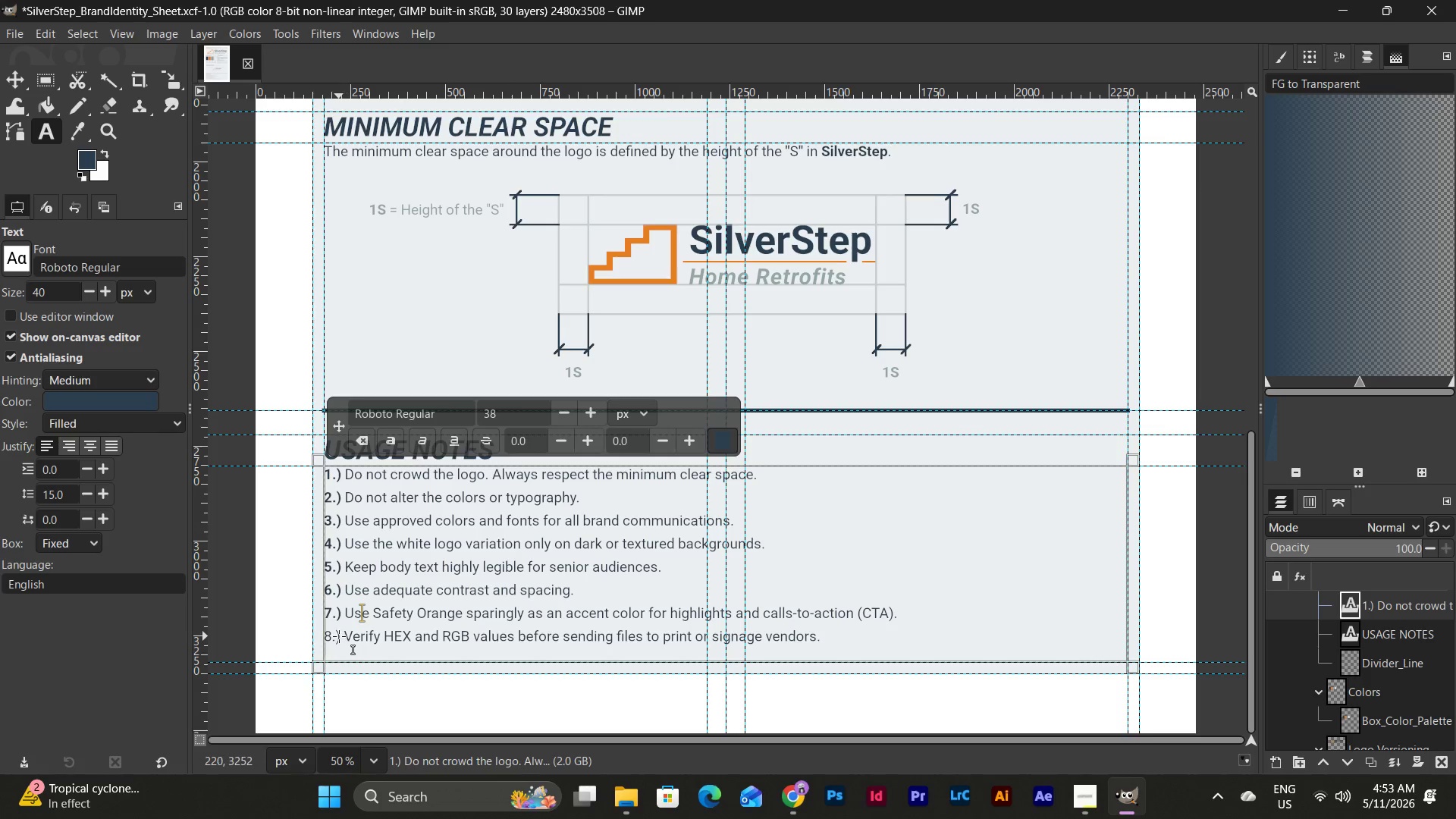 
left_click_drag(start_coordinate=[339, 636], to_coordinate=[303, 636])
 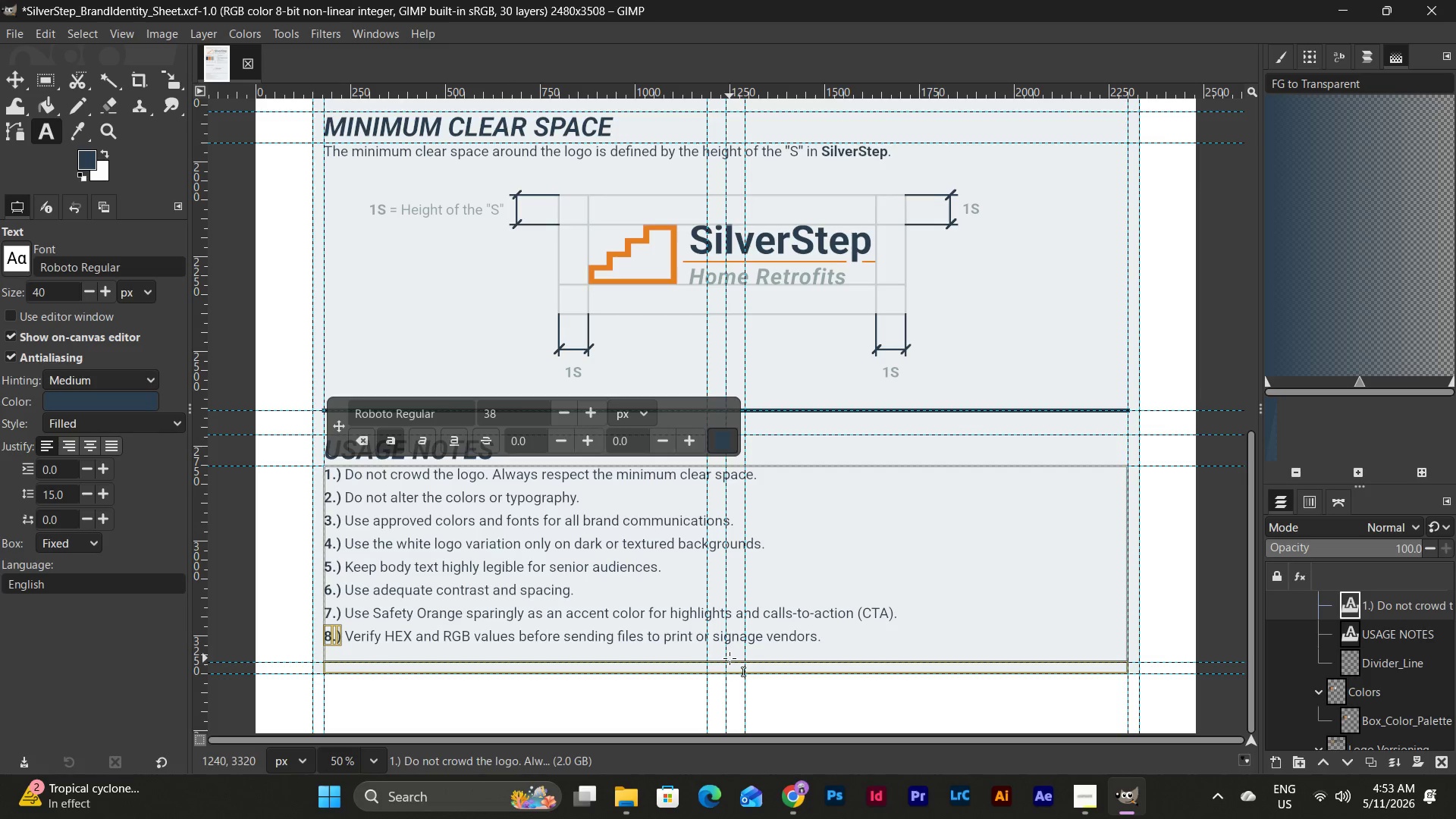 
left_click([952, 617])
 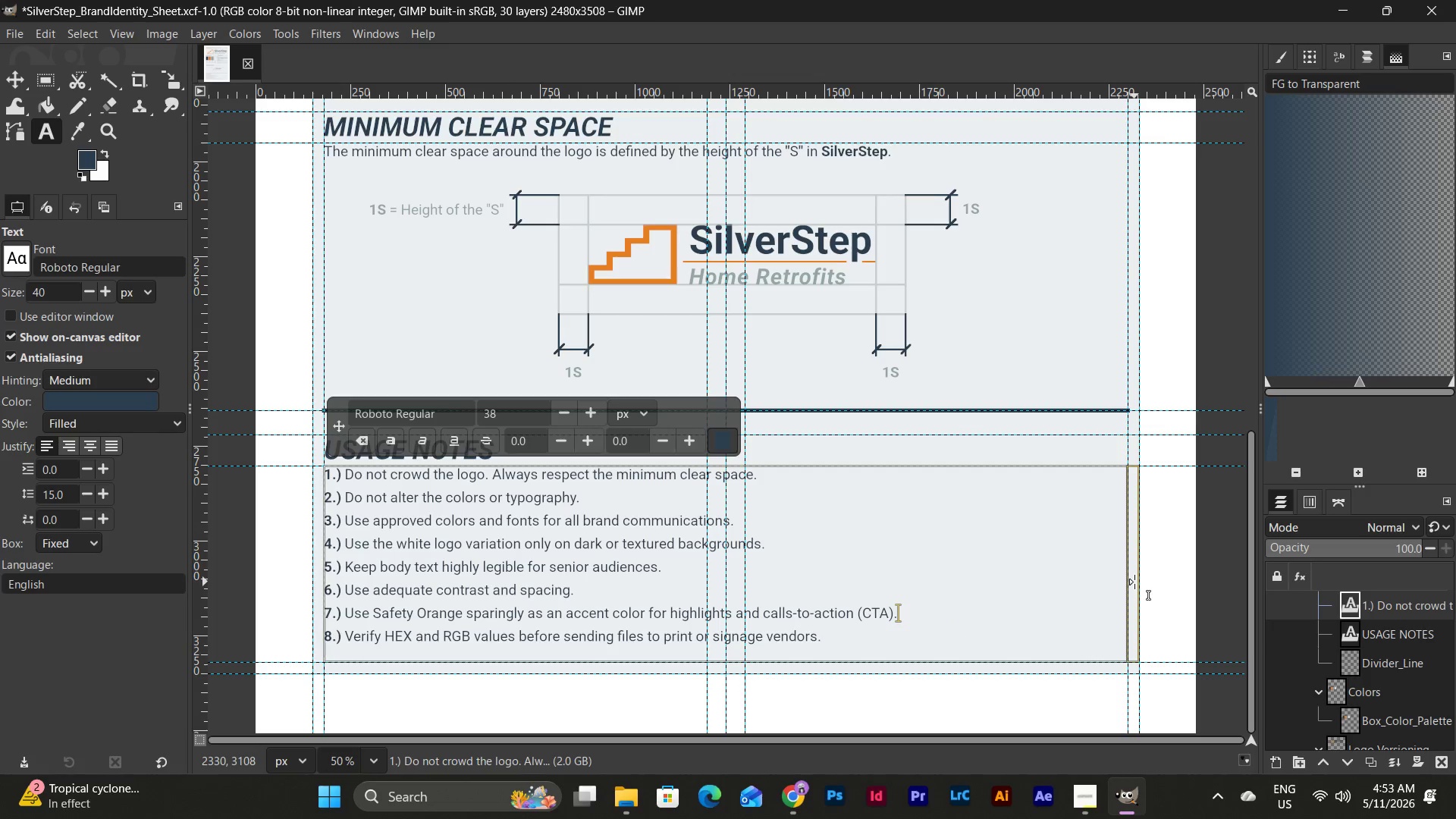 
left_click_drag(start_coordinate=[1134, 582], to_coordinate=[927, 592])
 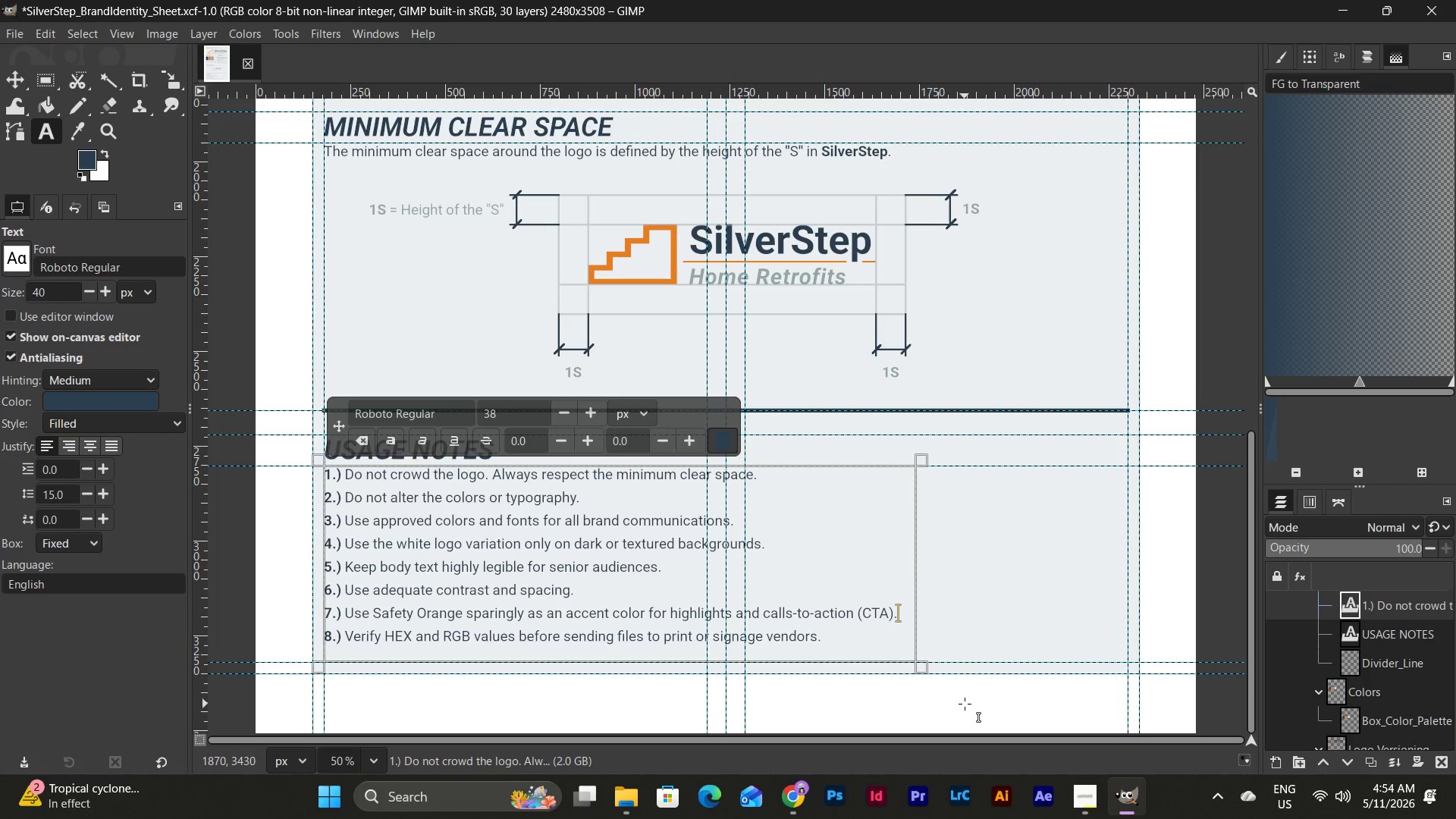 
left_click([965, 704])
 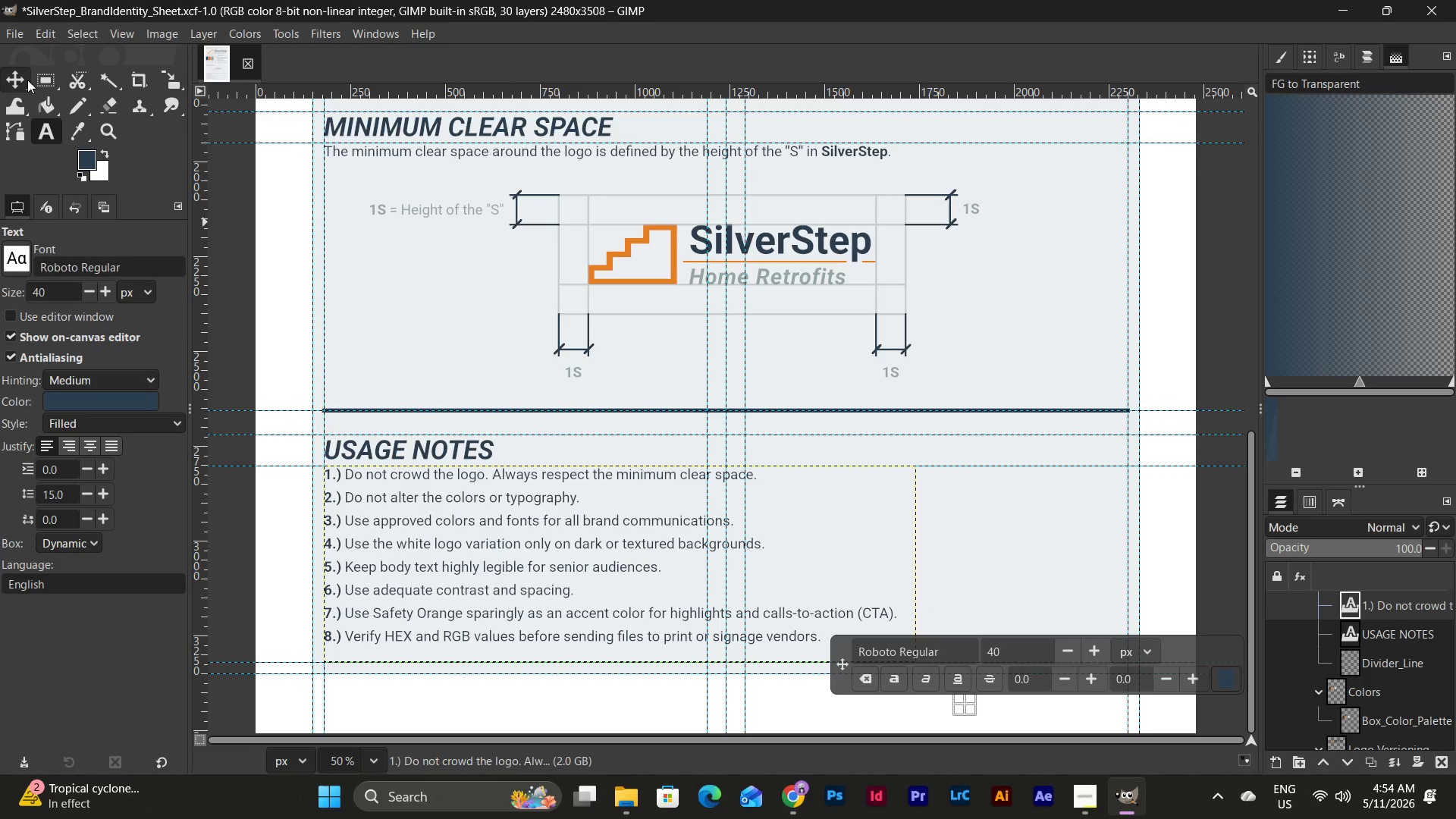 
scroll: coordinate [808, 516], scroll_direction: down, amount: 3.0
 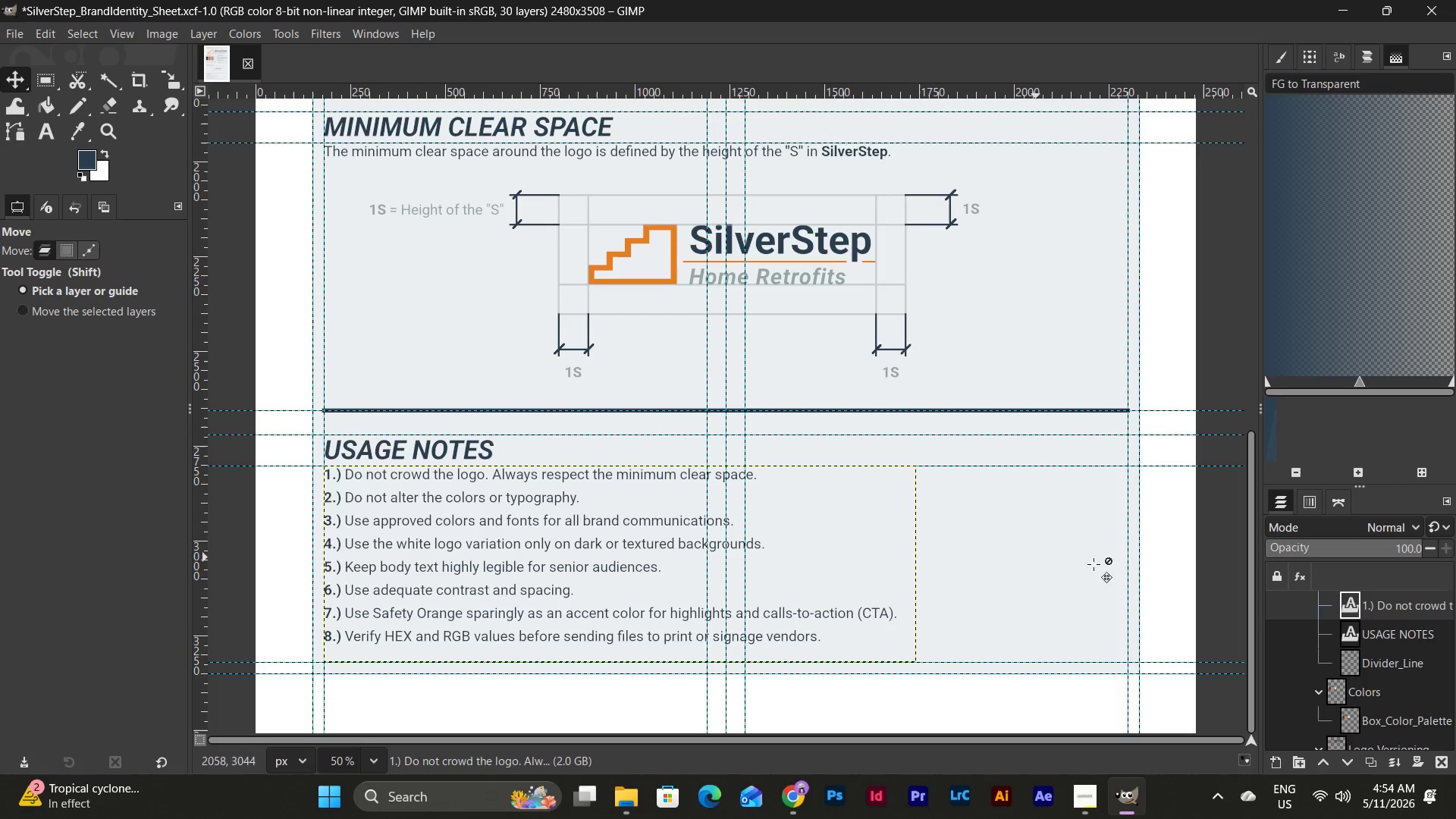 
left_click_drag(start_coordinate=[1094, 739], to_coordinate=[1137, 734])
 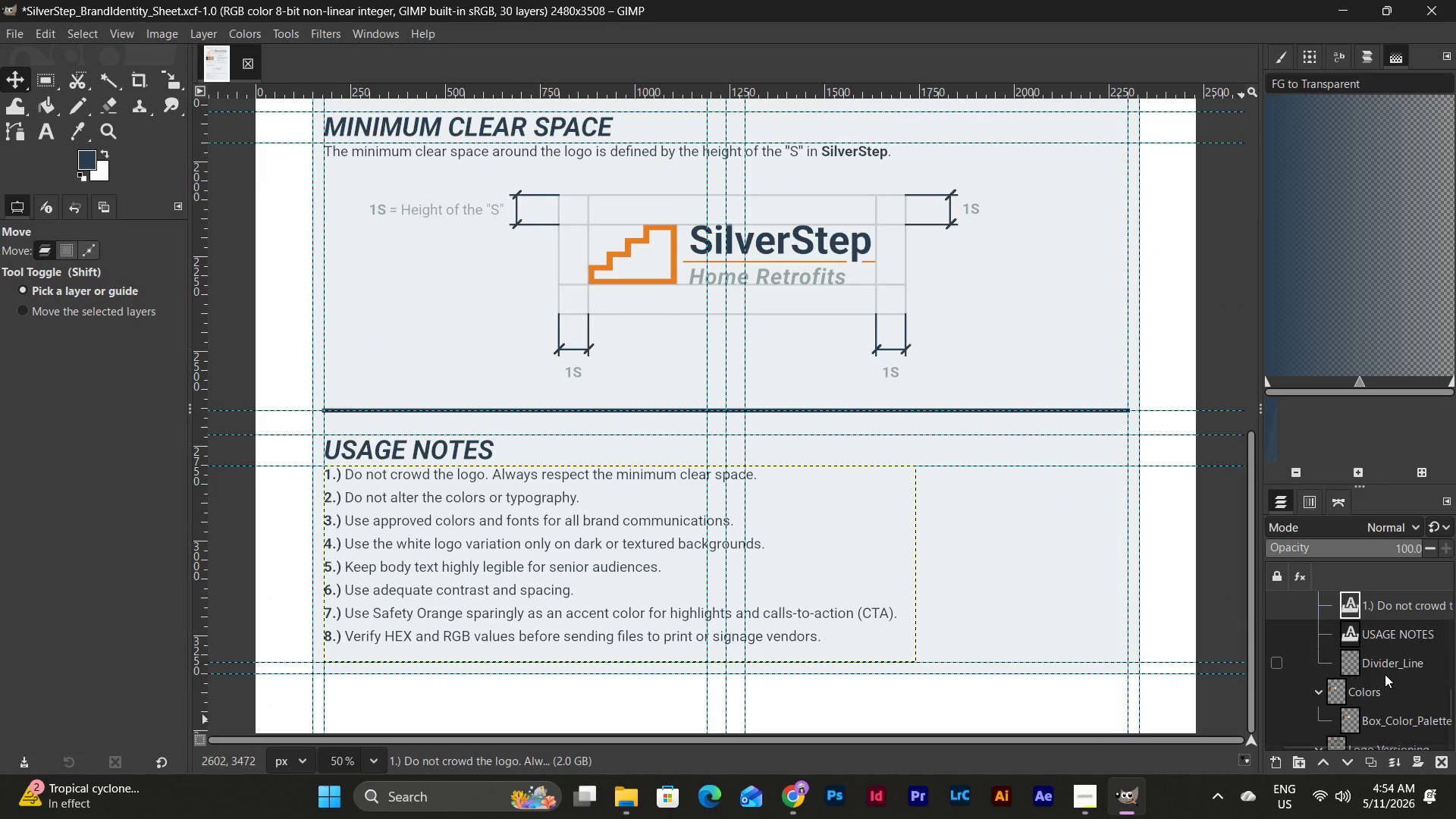 
scroll: coordinate [1385, 674], scroll_direction: down, amount: 5.0
 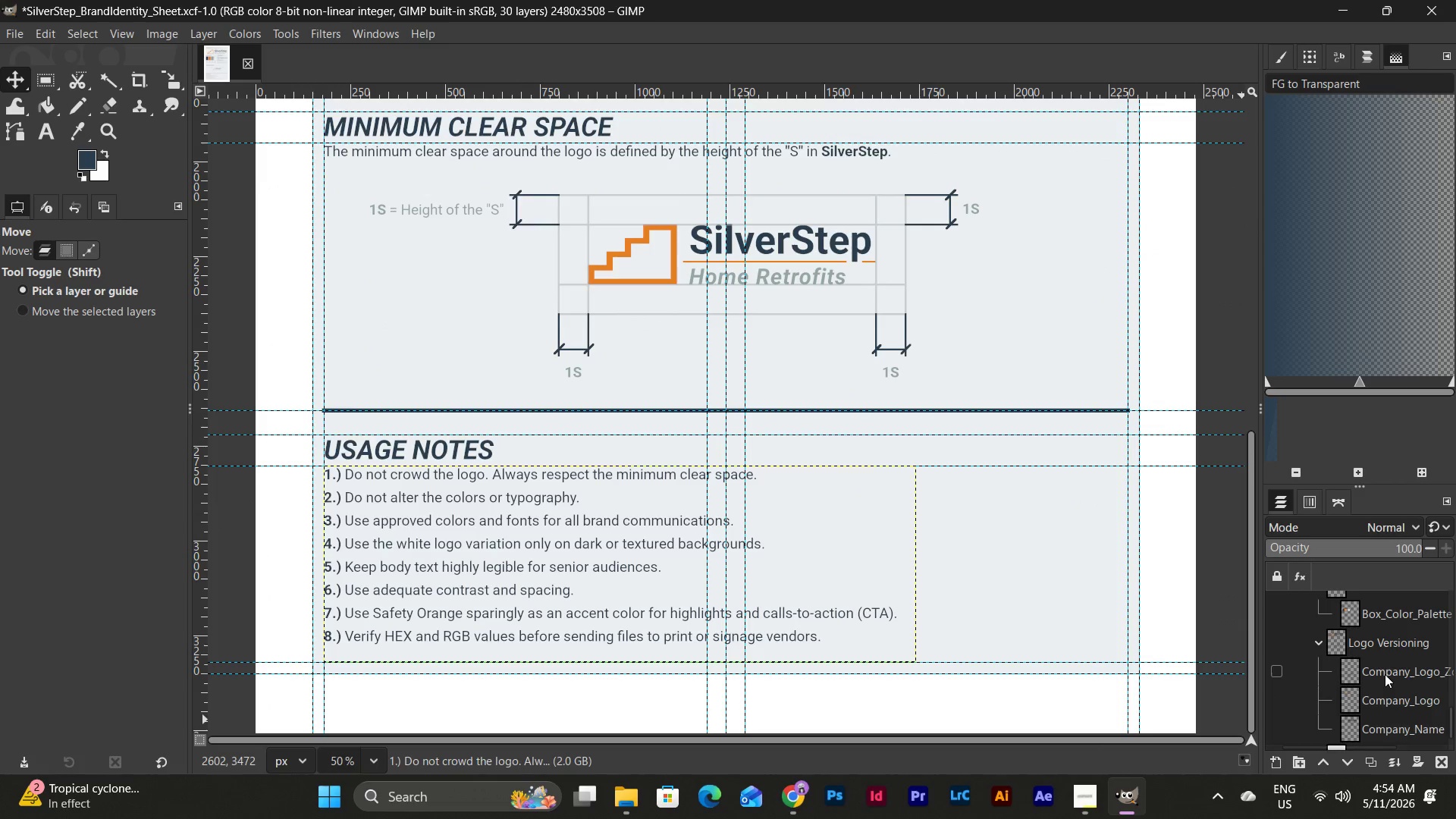 
left_click([1399, 707])
 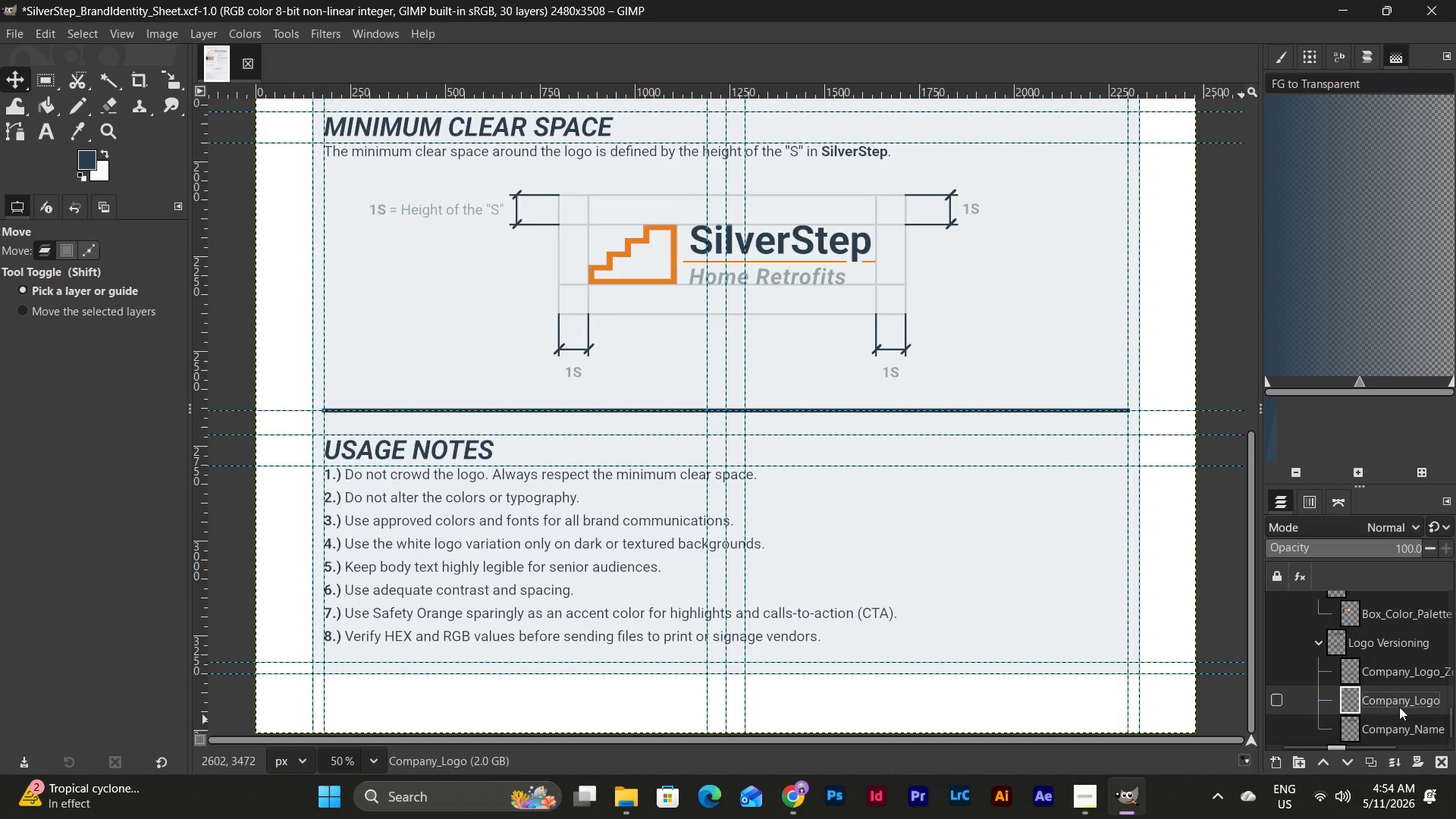 
right_click([1399, 707])
 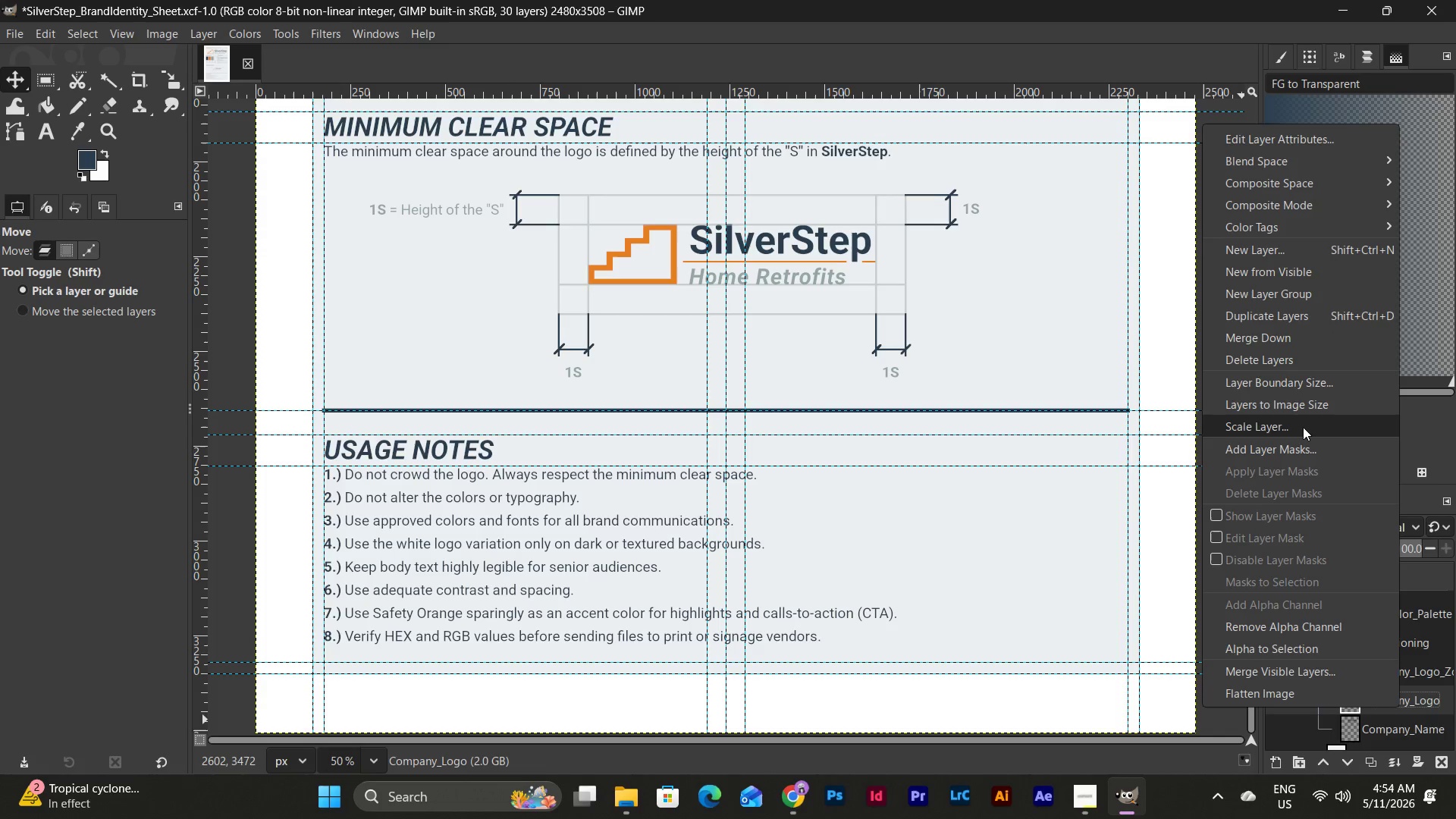 
mouse_move([1284, 397])
 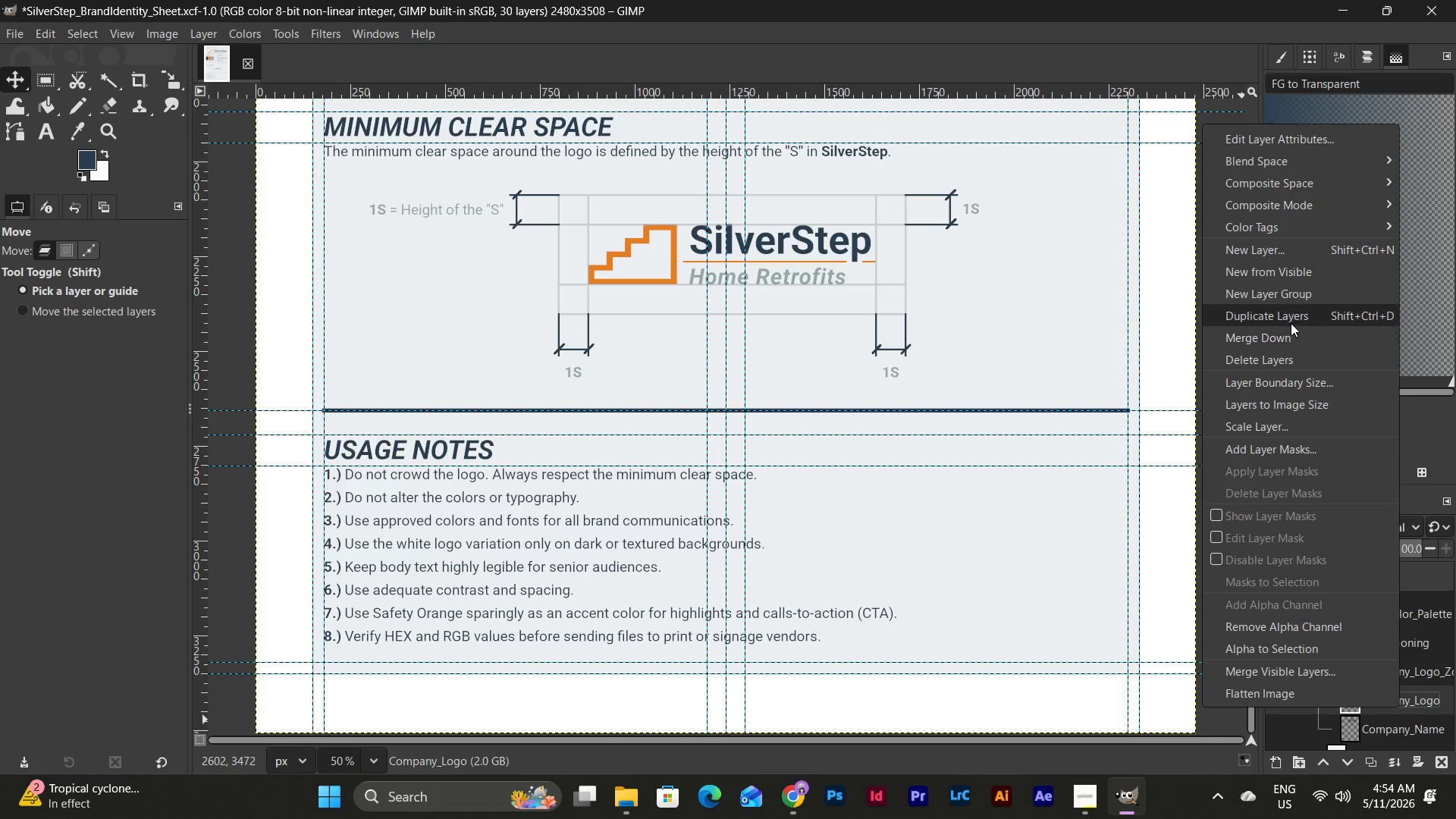 
left_click([1291, 322])
 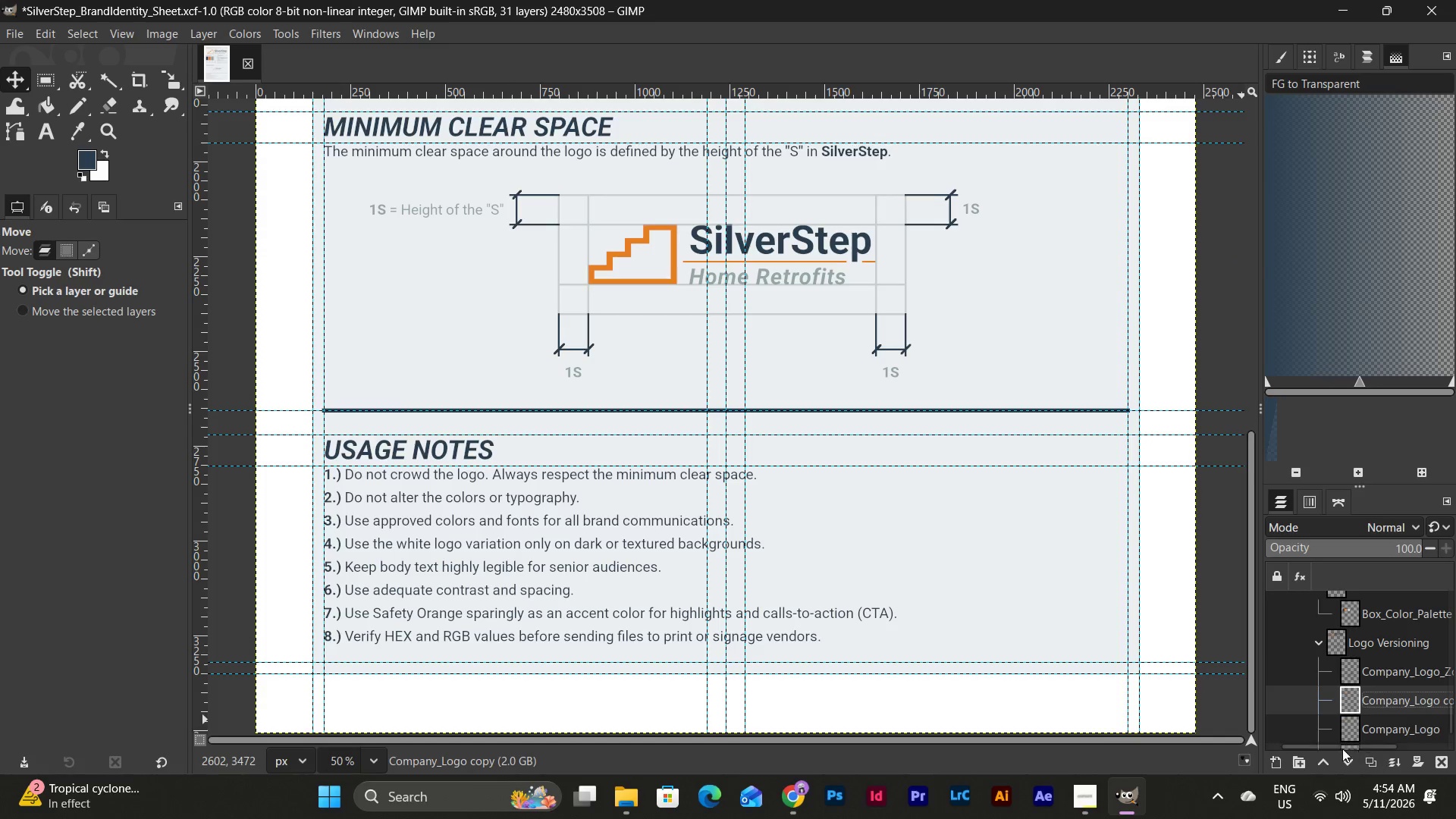 
left_click_drag(start_coordinate=[1341, 744], to_coordinate=[1387, 742])
 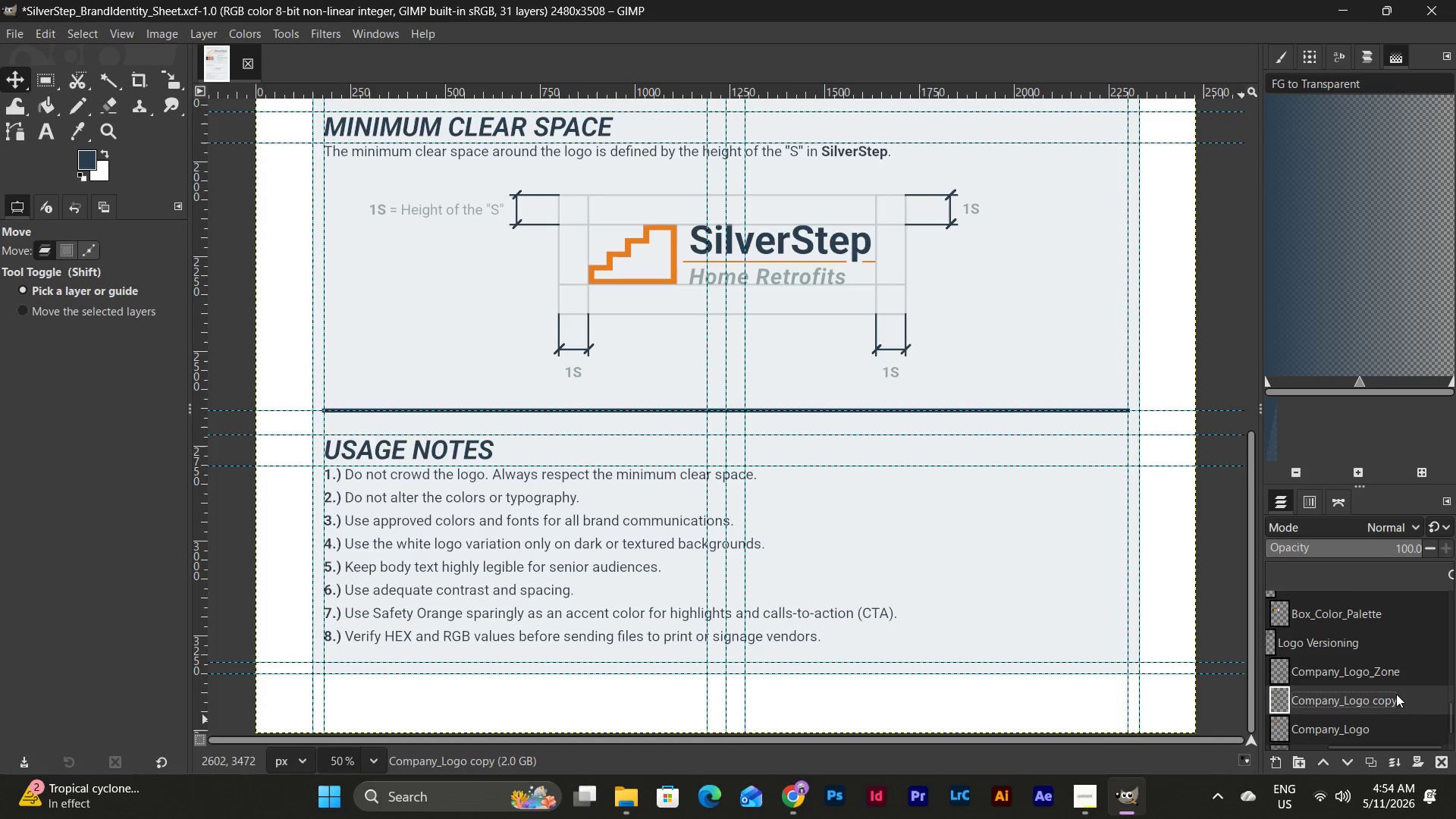 
double_click([1397, 694])
 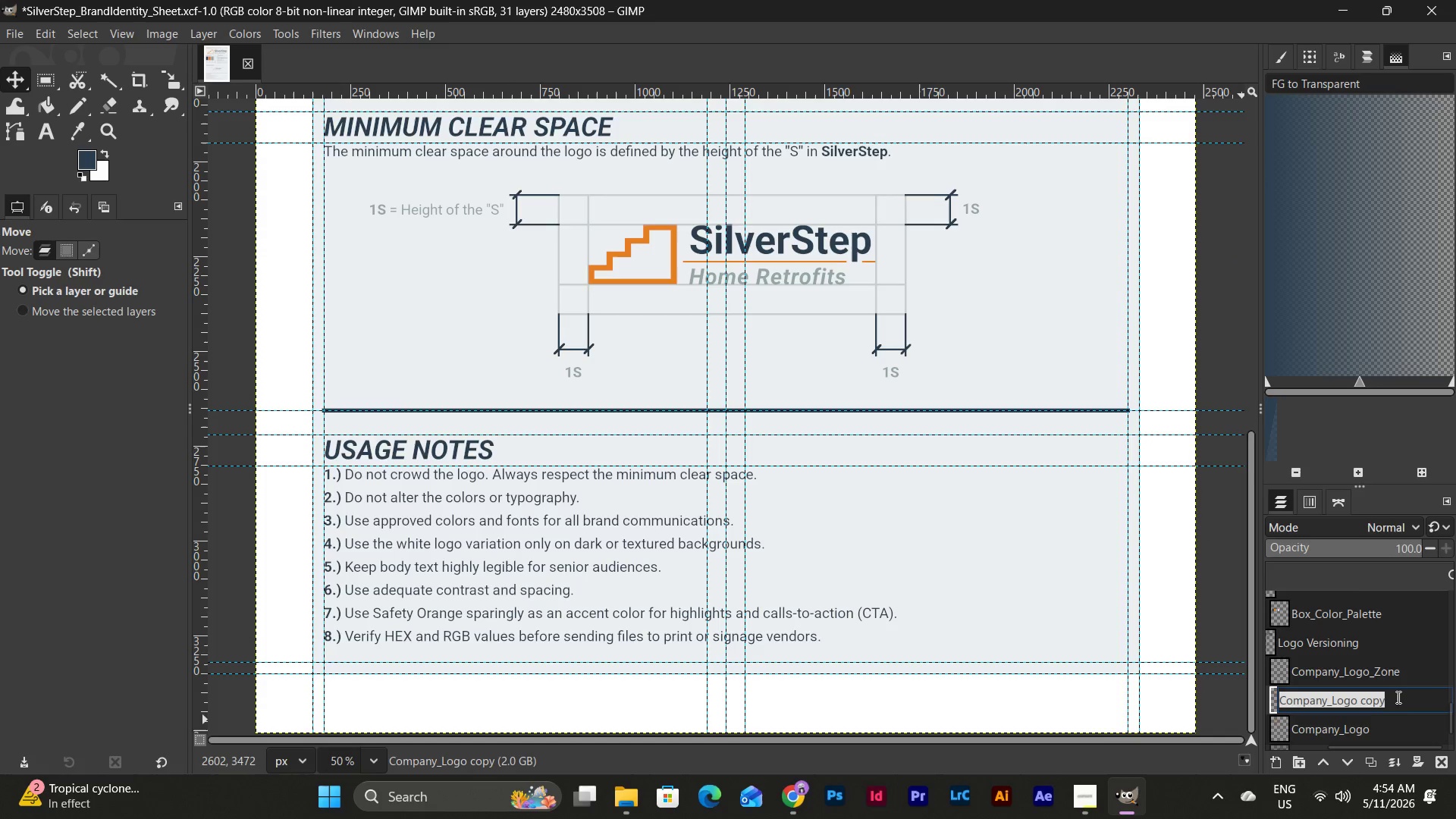 
left_click([1397, 697])
 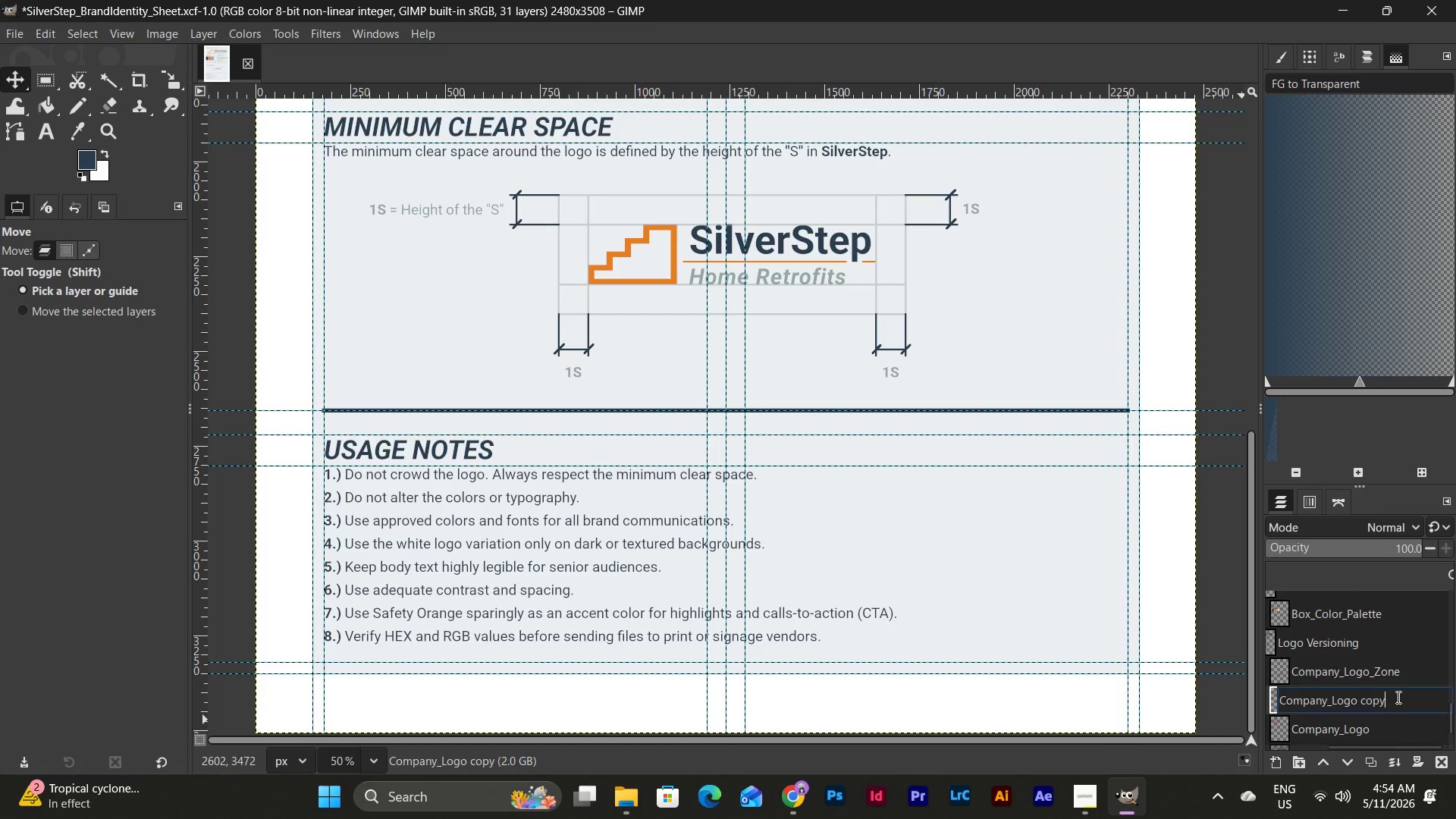 
key(Backspace)
key(Backspace)
key(Backspace)
key(Backspace)
key(Backspace)
type(_Foor)
key(Backspace)
type(ter)
 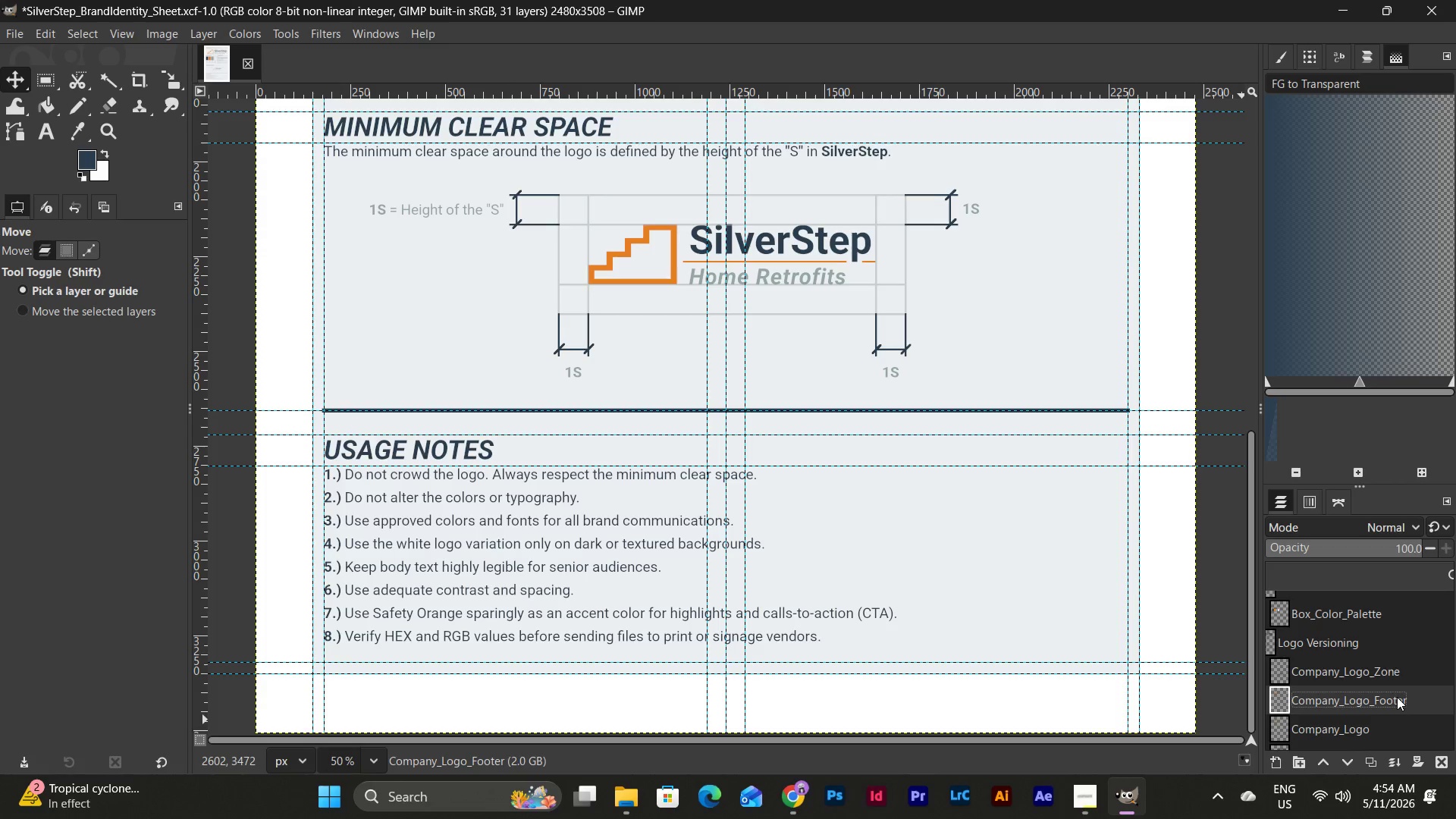 
 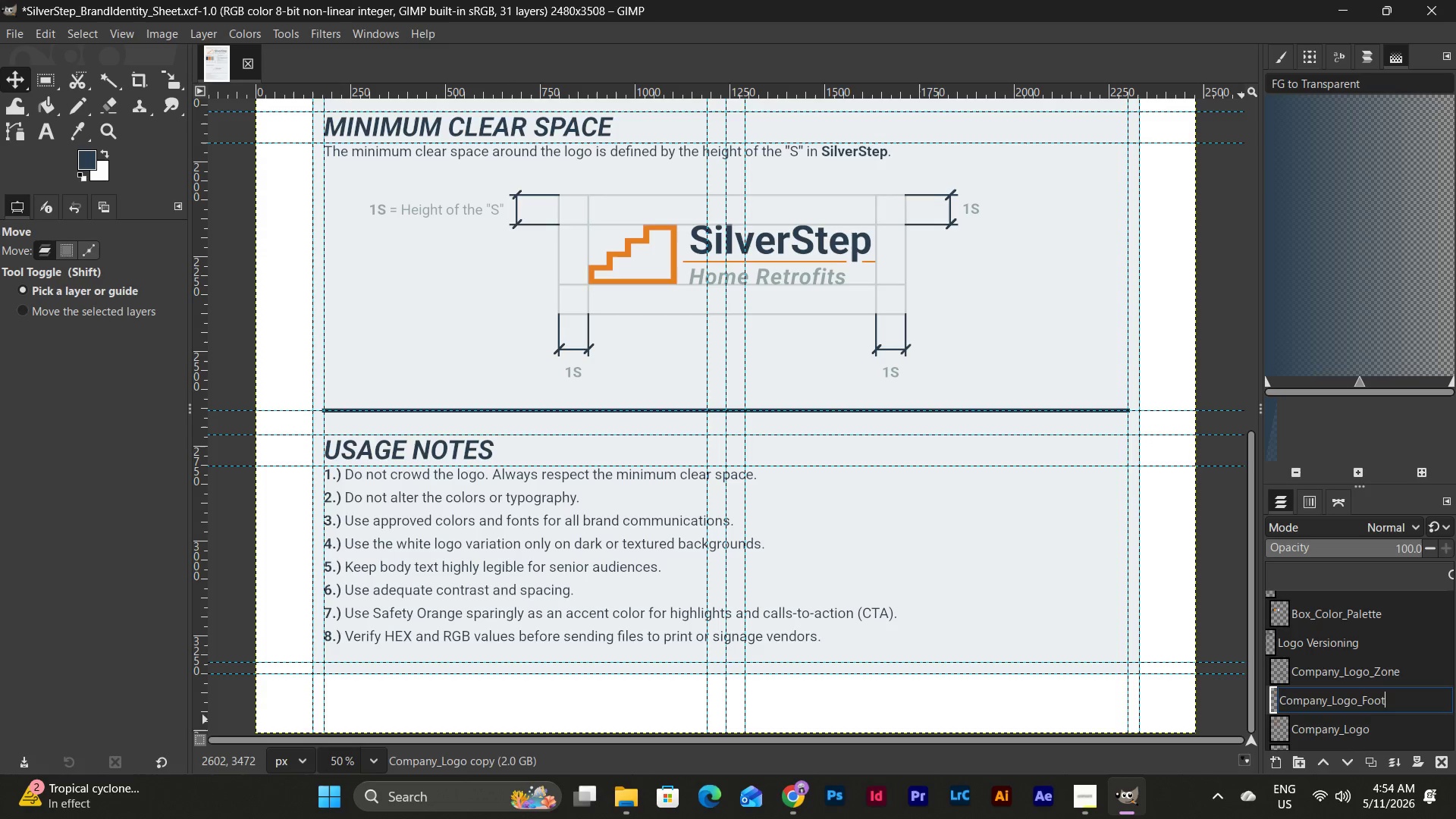 
key(Enter)
 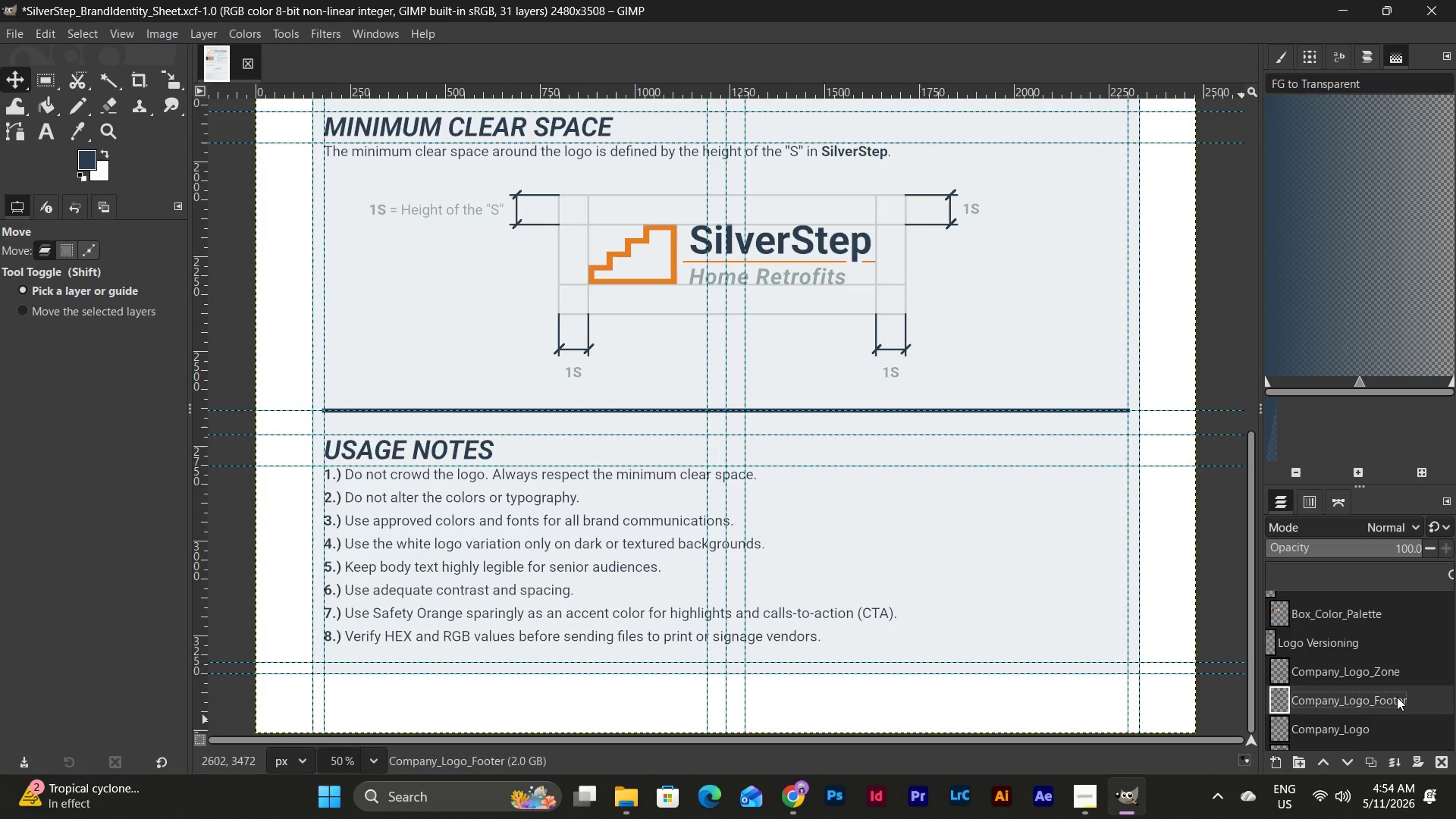 
left_click_drag(start_coordinate=[1397, 698], to_coordinate=[1400, 659])
 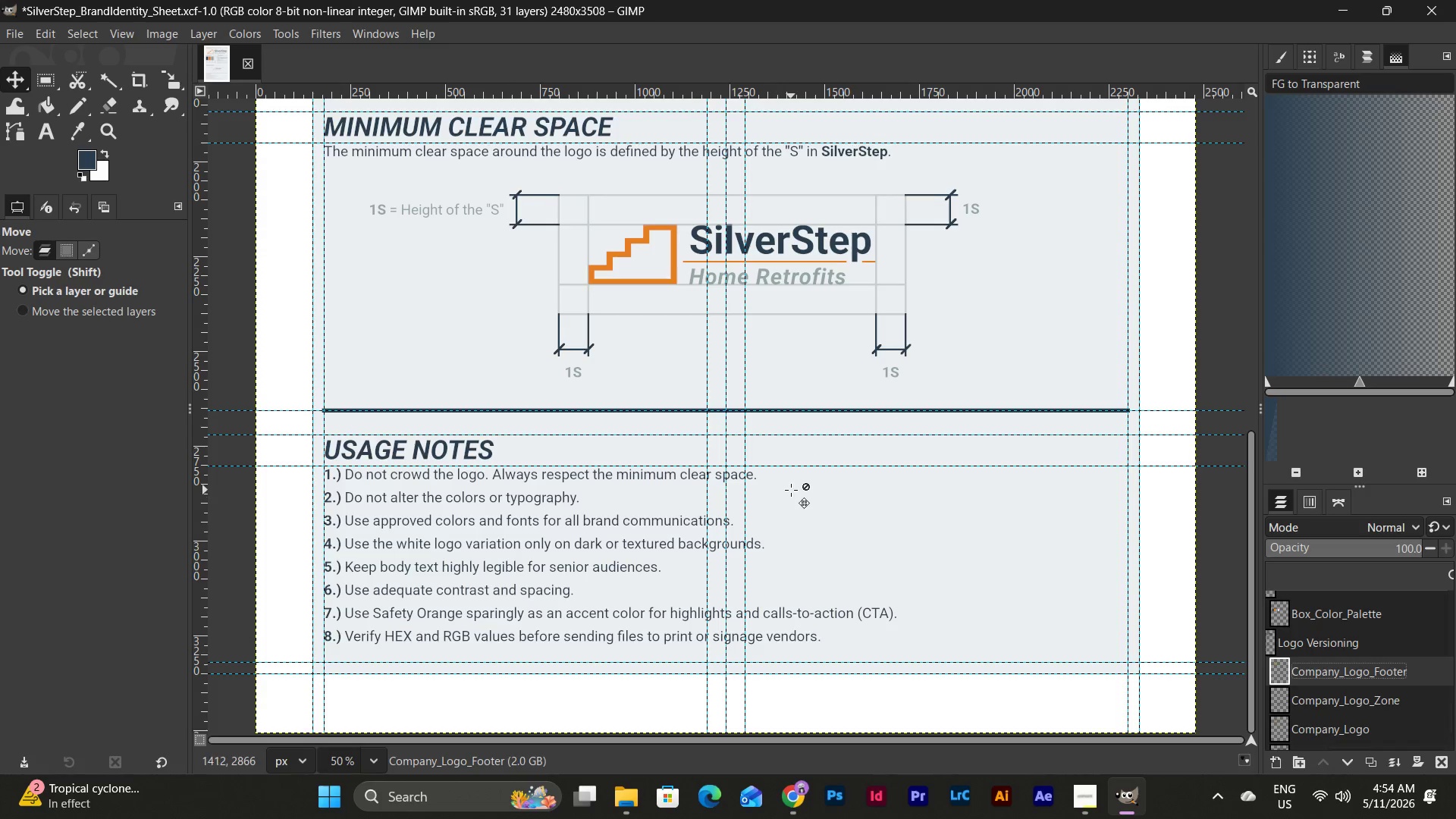 
scroll: coordinate [811, 488], scroll_direction: up, amount: 9.0
 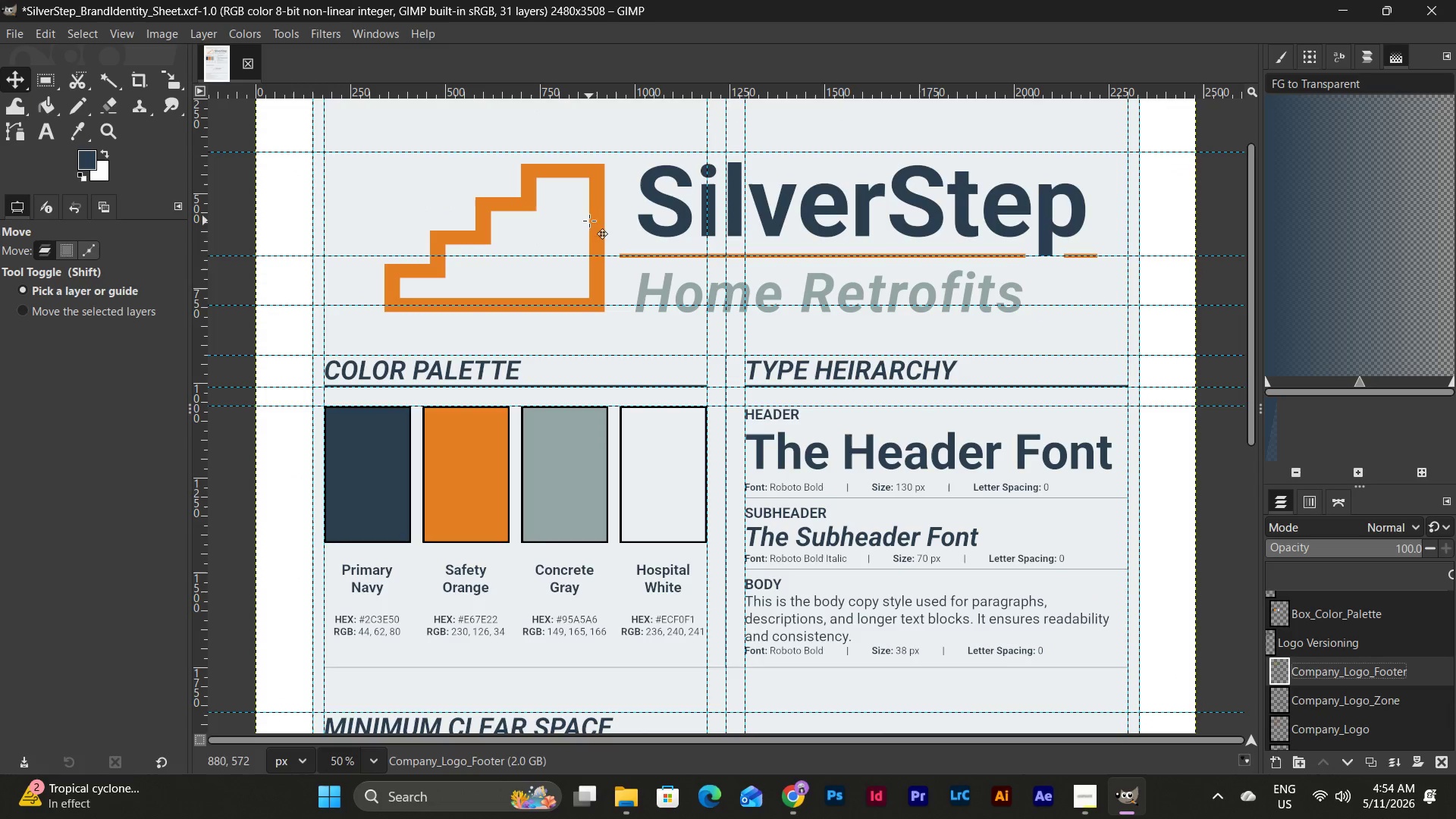 
left_click_drag(start_coordinate=[598, 220], to_coordinate=[664, 551])
 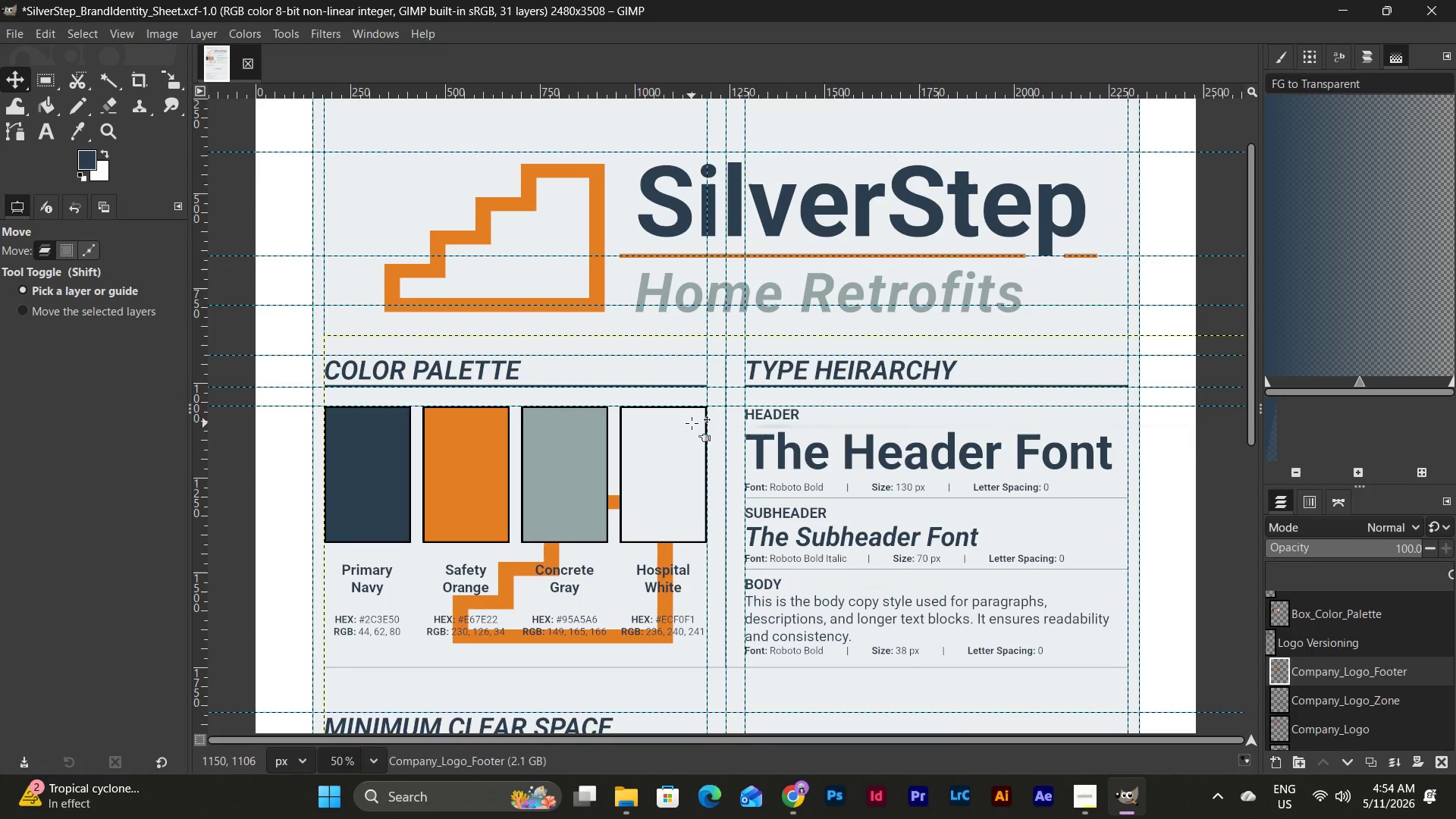 
scroll: coordinate [693, 419], scroll_direction: down, amount: 4.0
 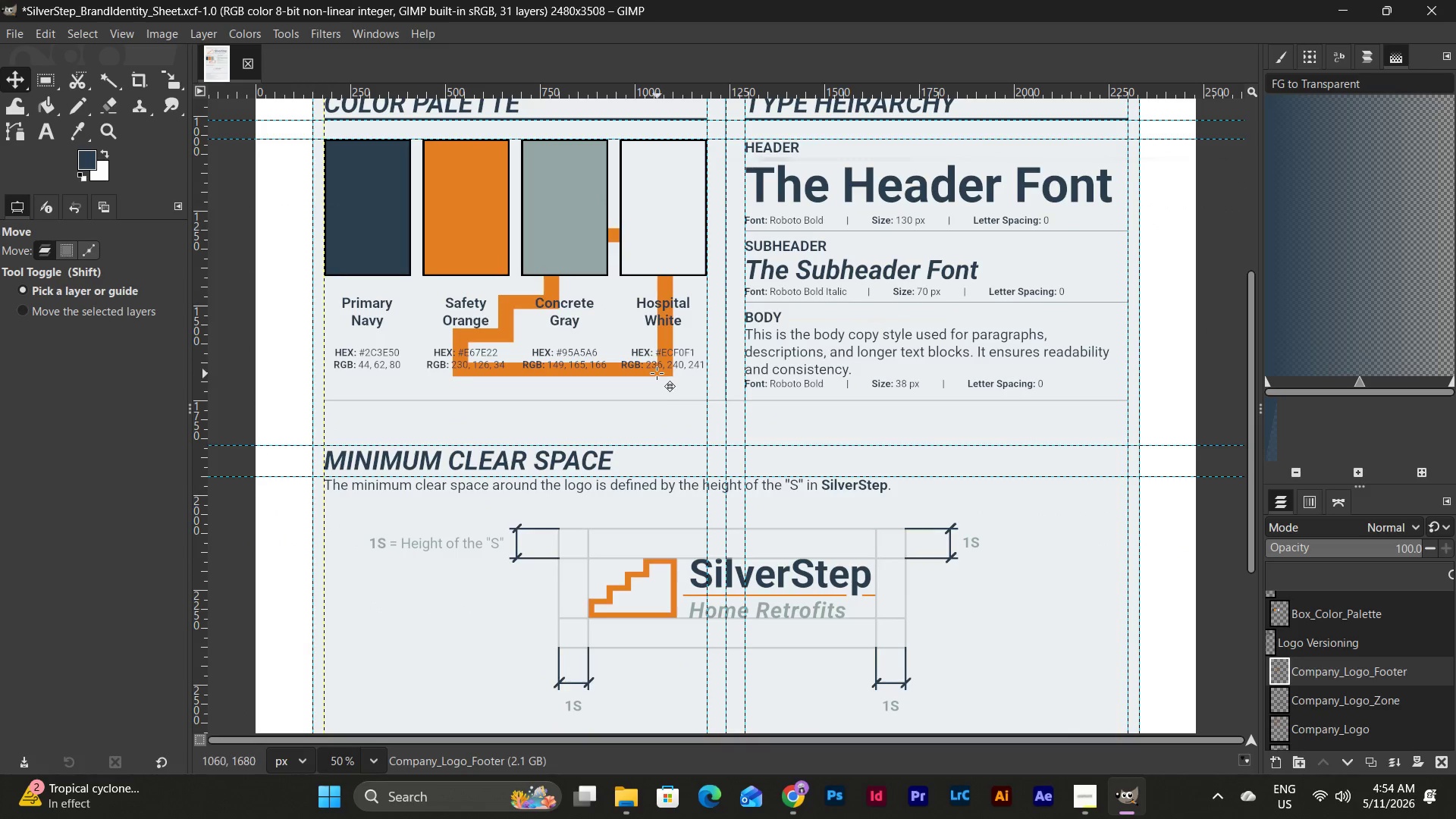 
left_click_drag(start_coordinate=[656, 373], to_coordinate=[690, 602])
 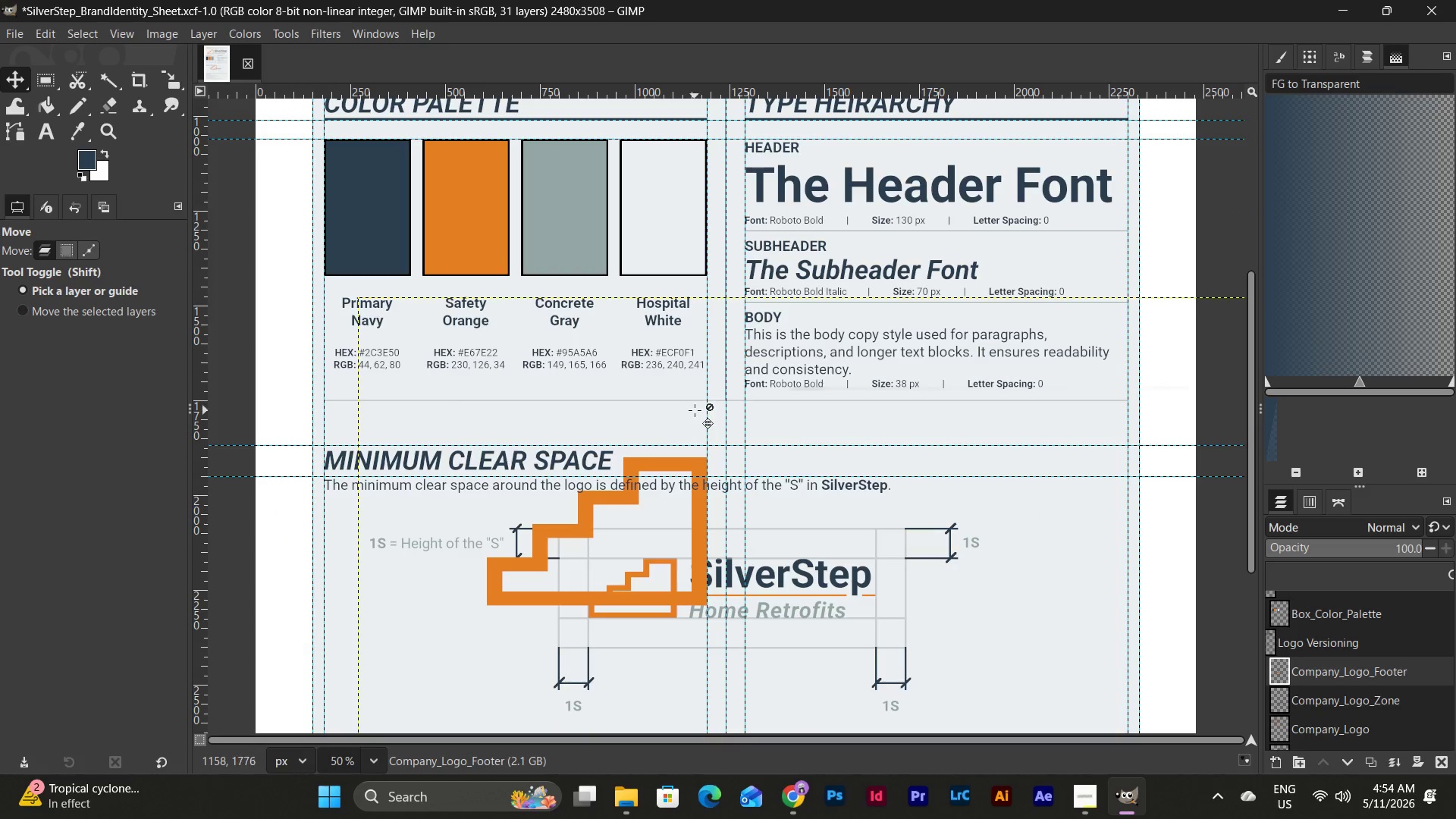 
scroll: coordinate [695, 410], scroll_direction: down, amount: 2.0
 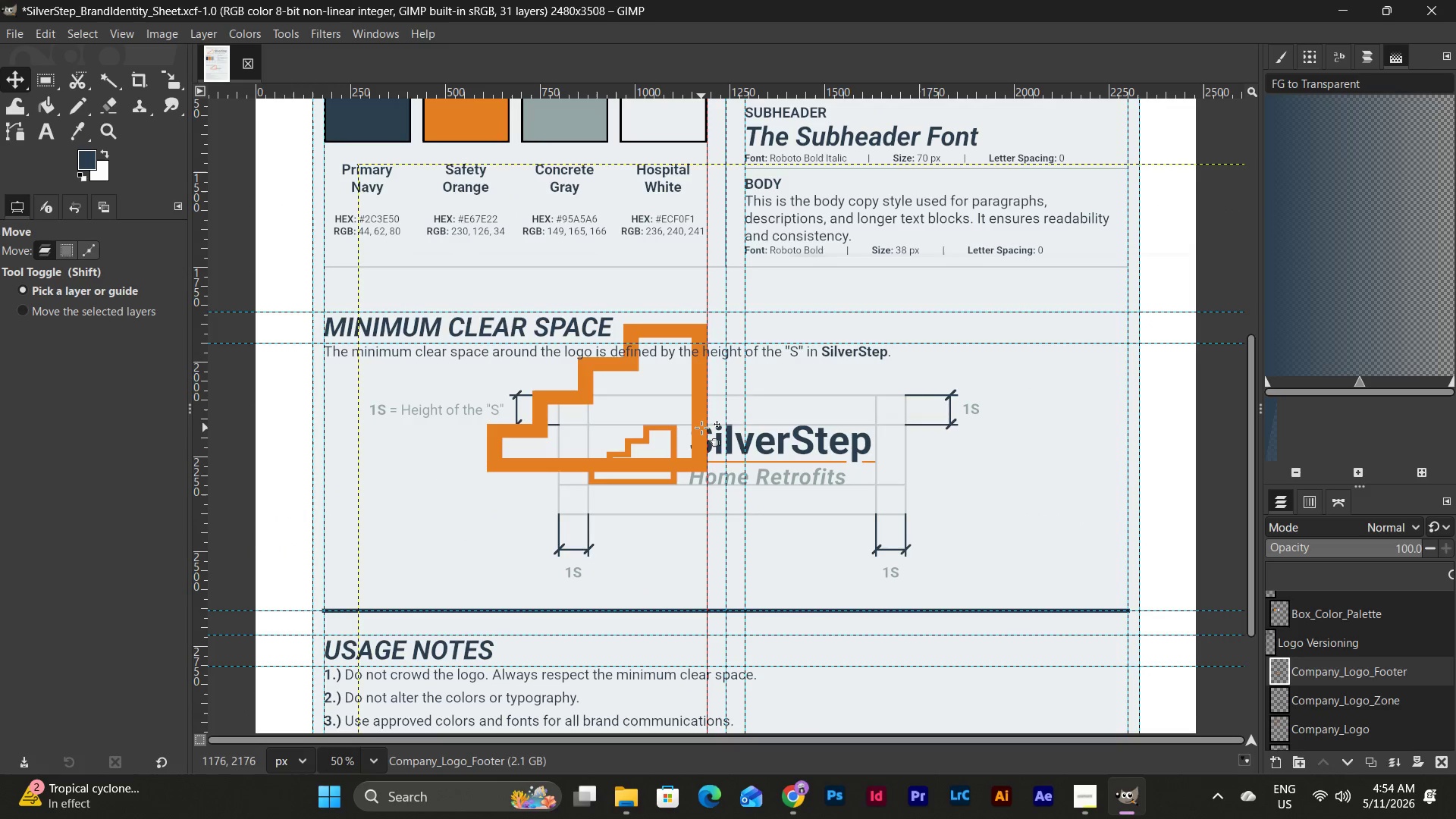 
left_click([701, 428])
 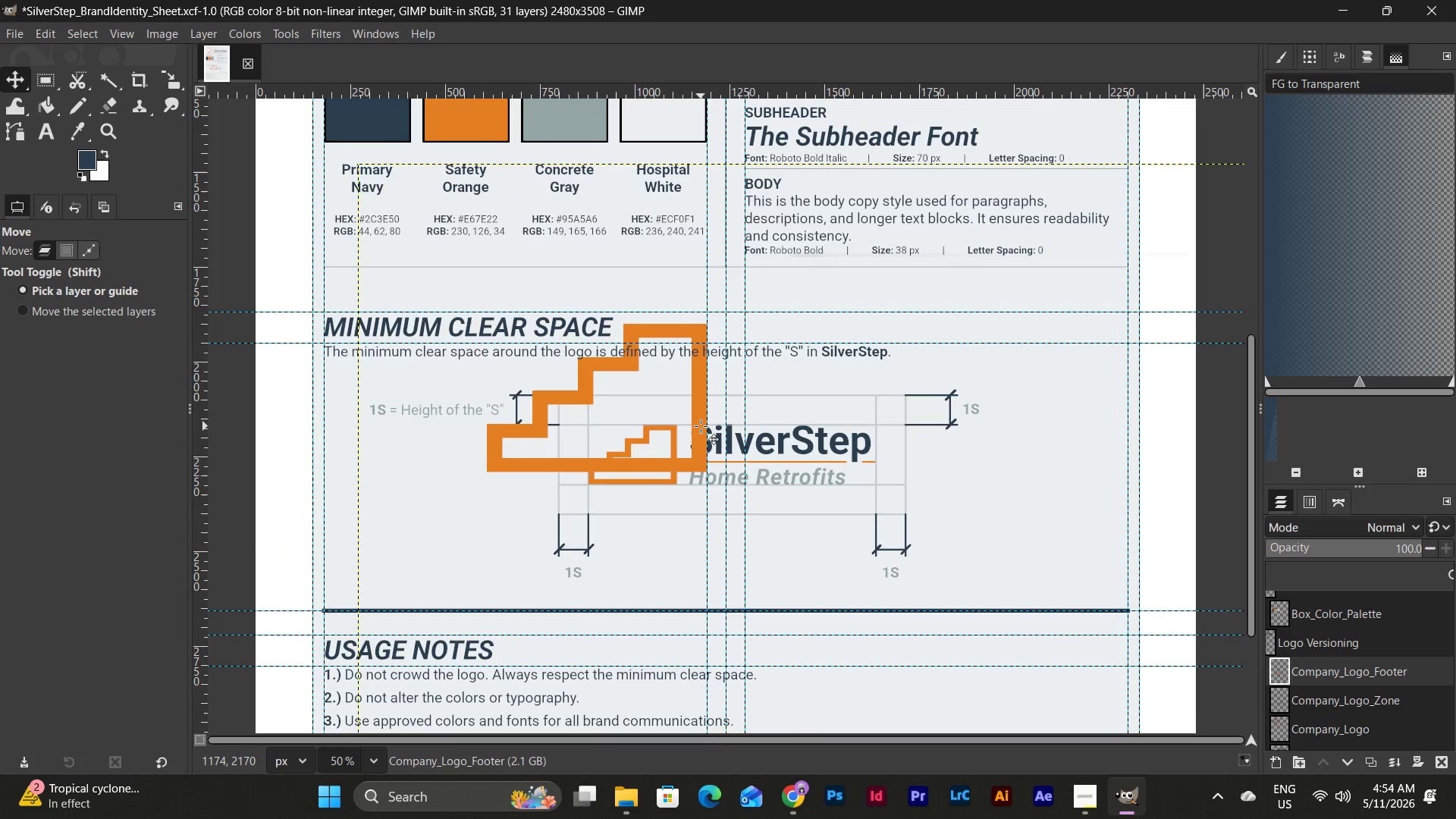 
left_click_drag(start_coordinate=[701, 426], to_coordinate=[699, 585])
 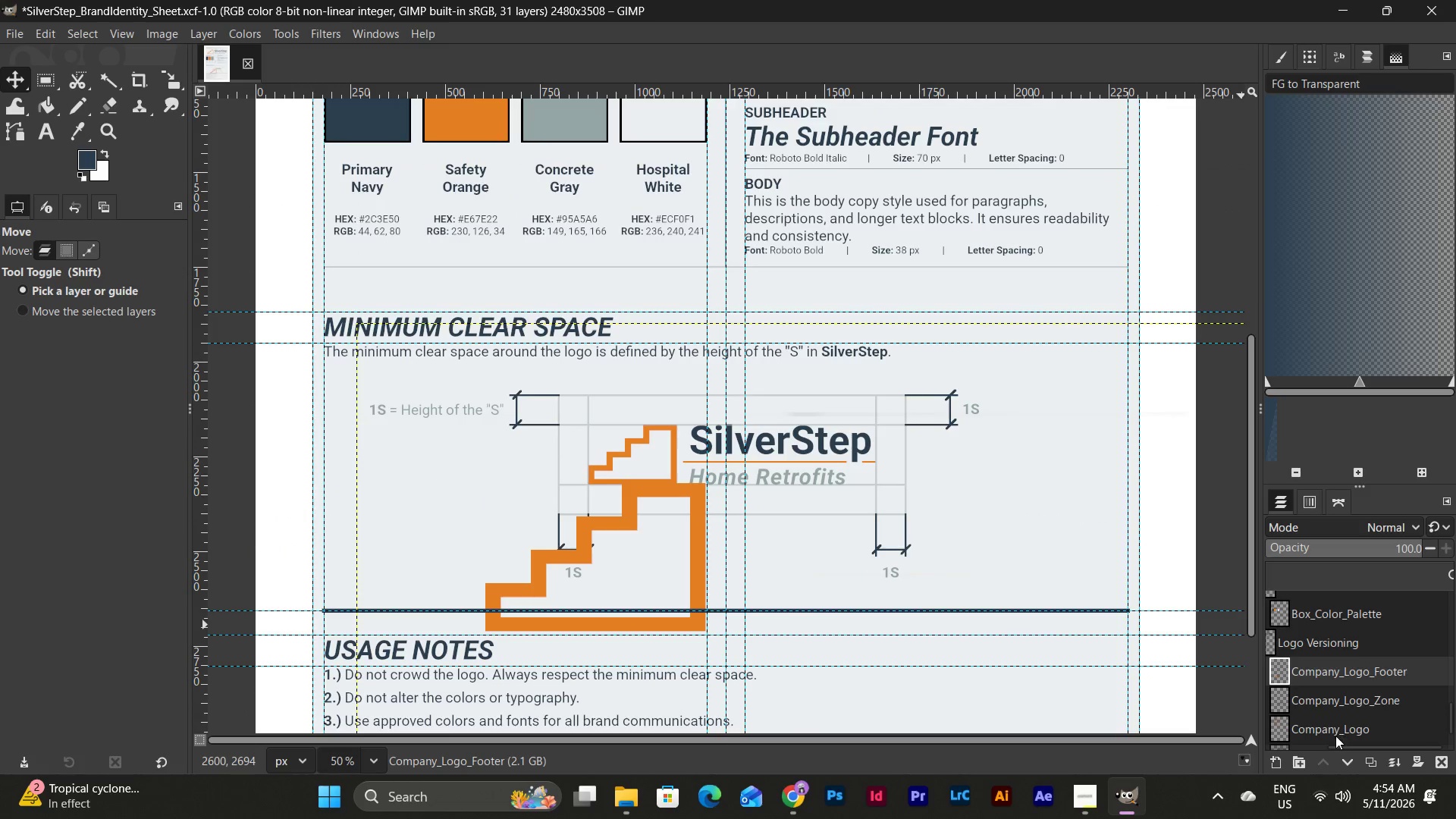 
left_click([1336, 739])
 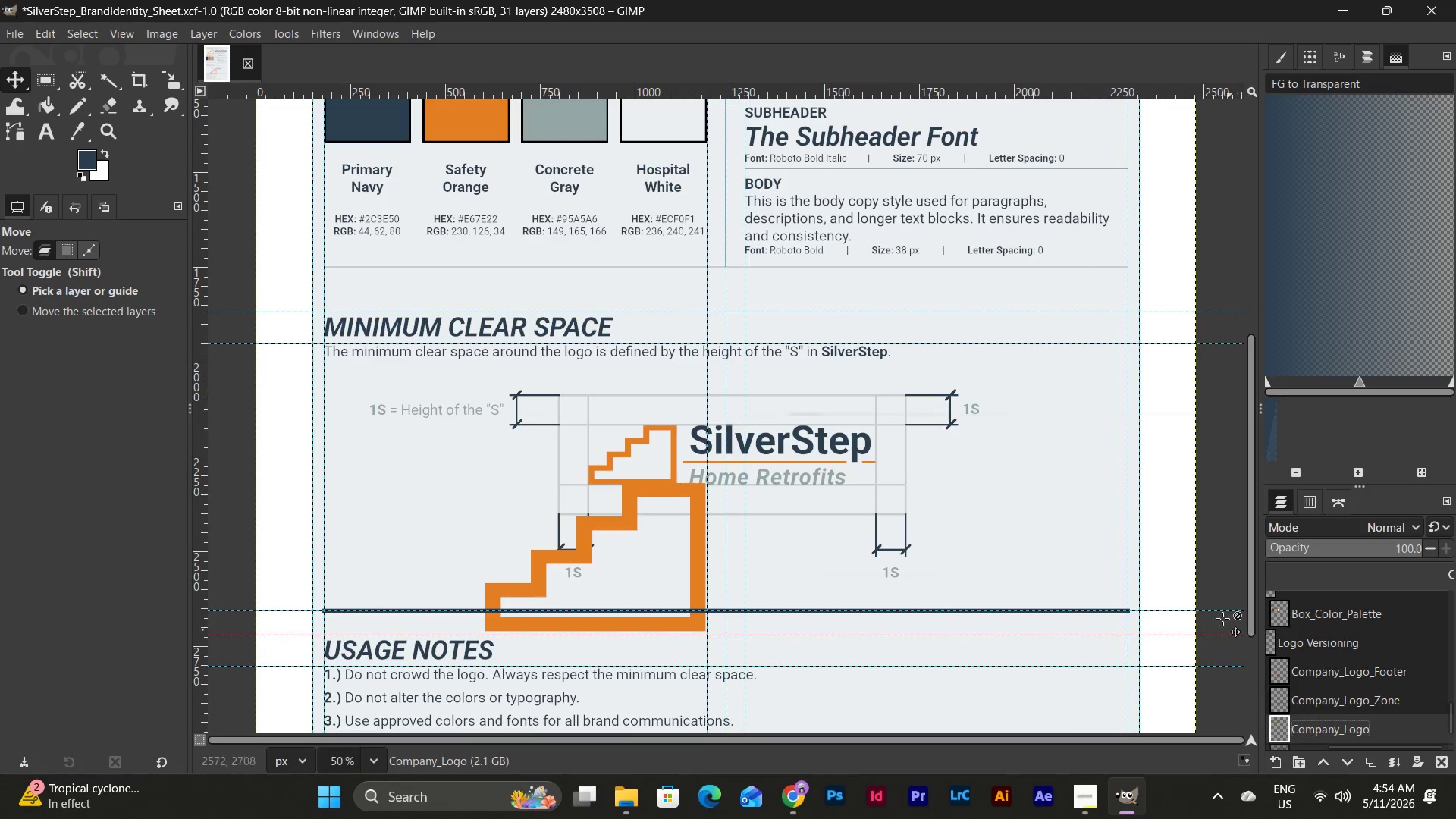 
scroll: coordinate [1197, 588], scroll_direction: up, amount: 6.0
 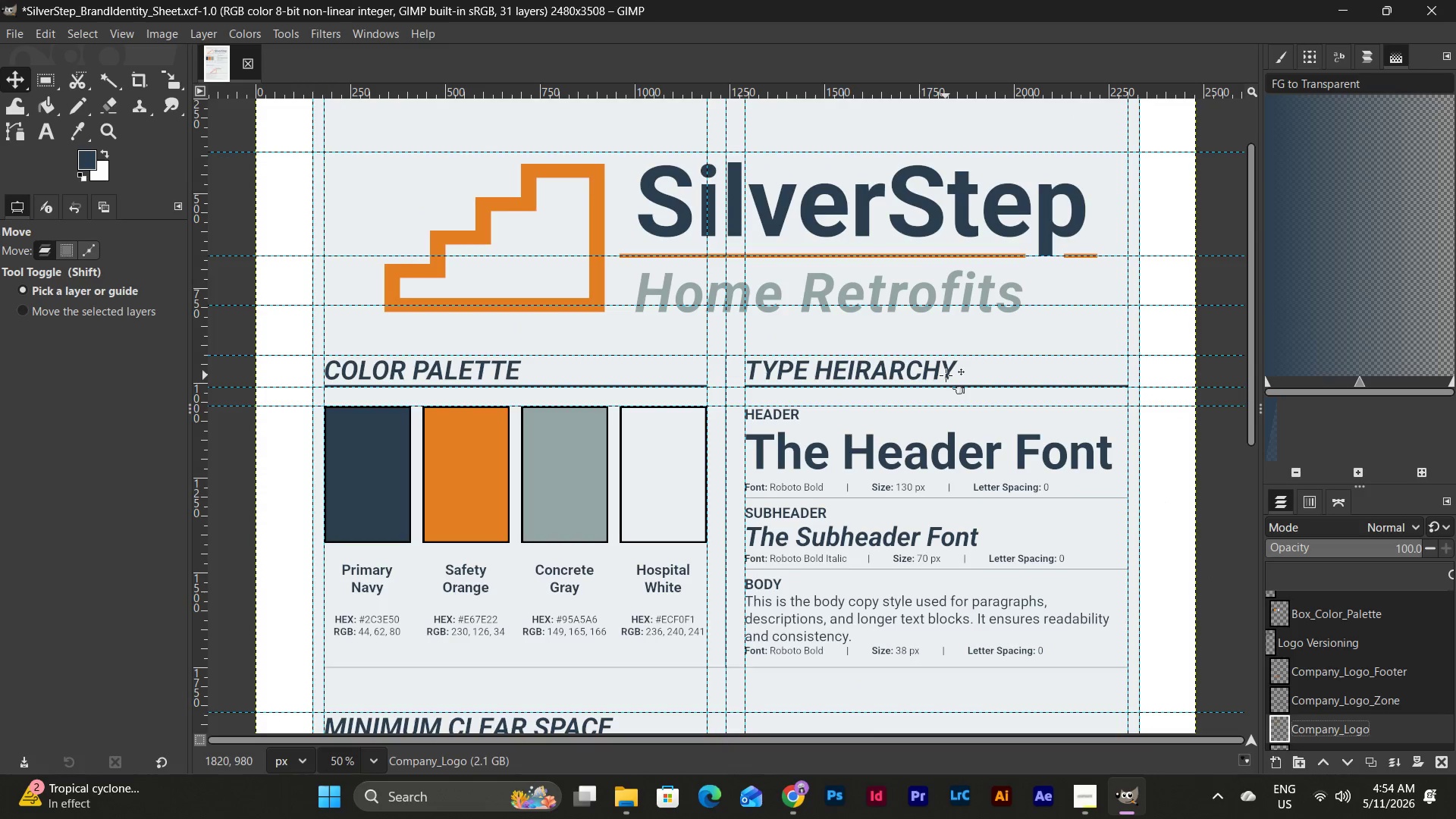 
scroll: coordinate [946, 375], scroll_direction: down, amount: 10.0
 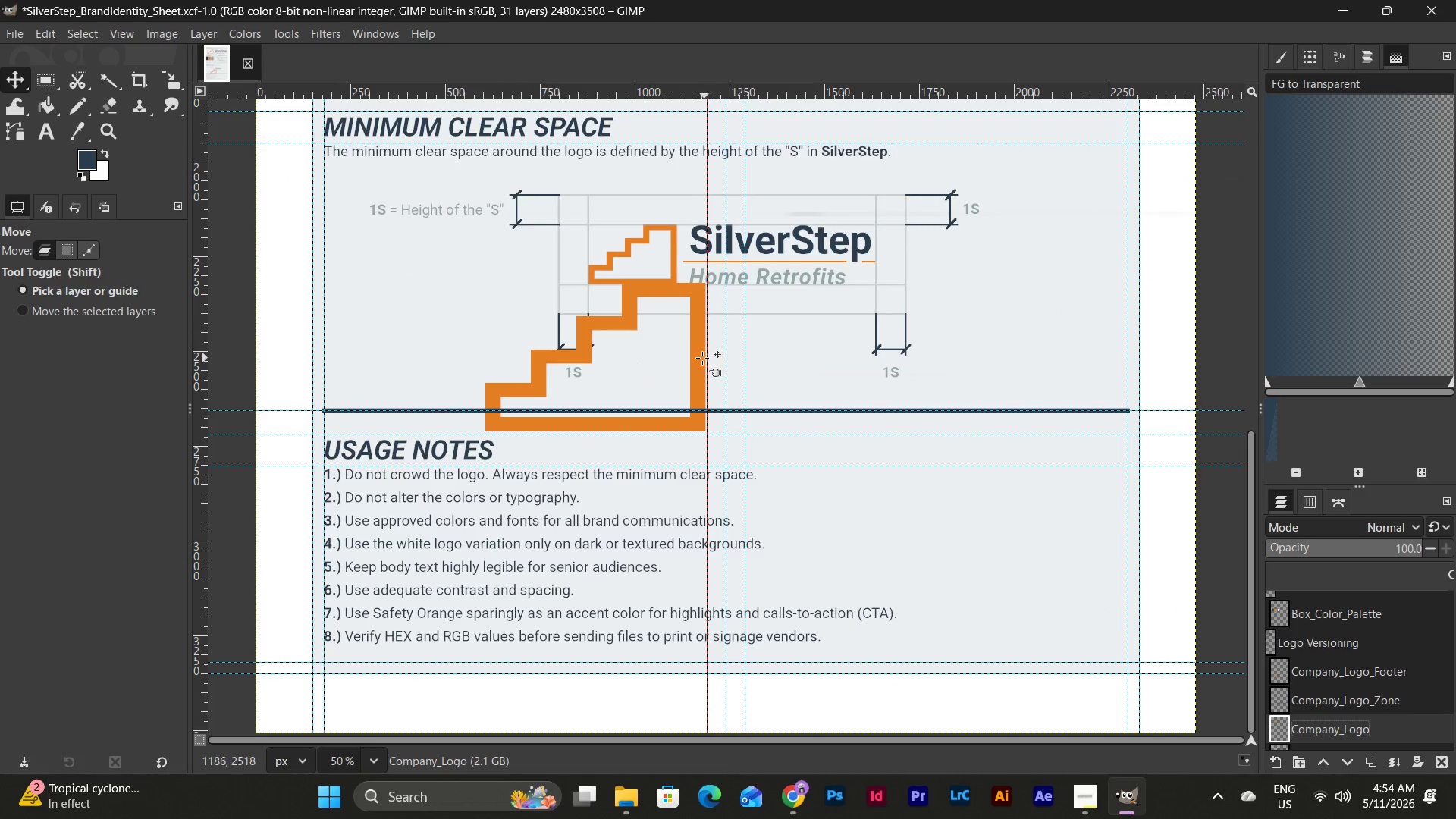 
left_click_drag(start_coordinate=[698, 357], to_coordinate=[637, 329])
 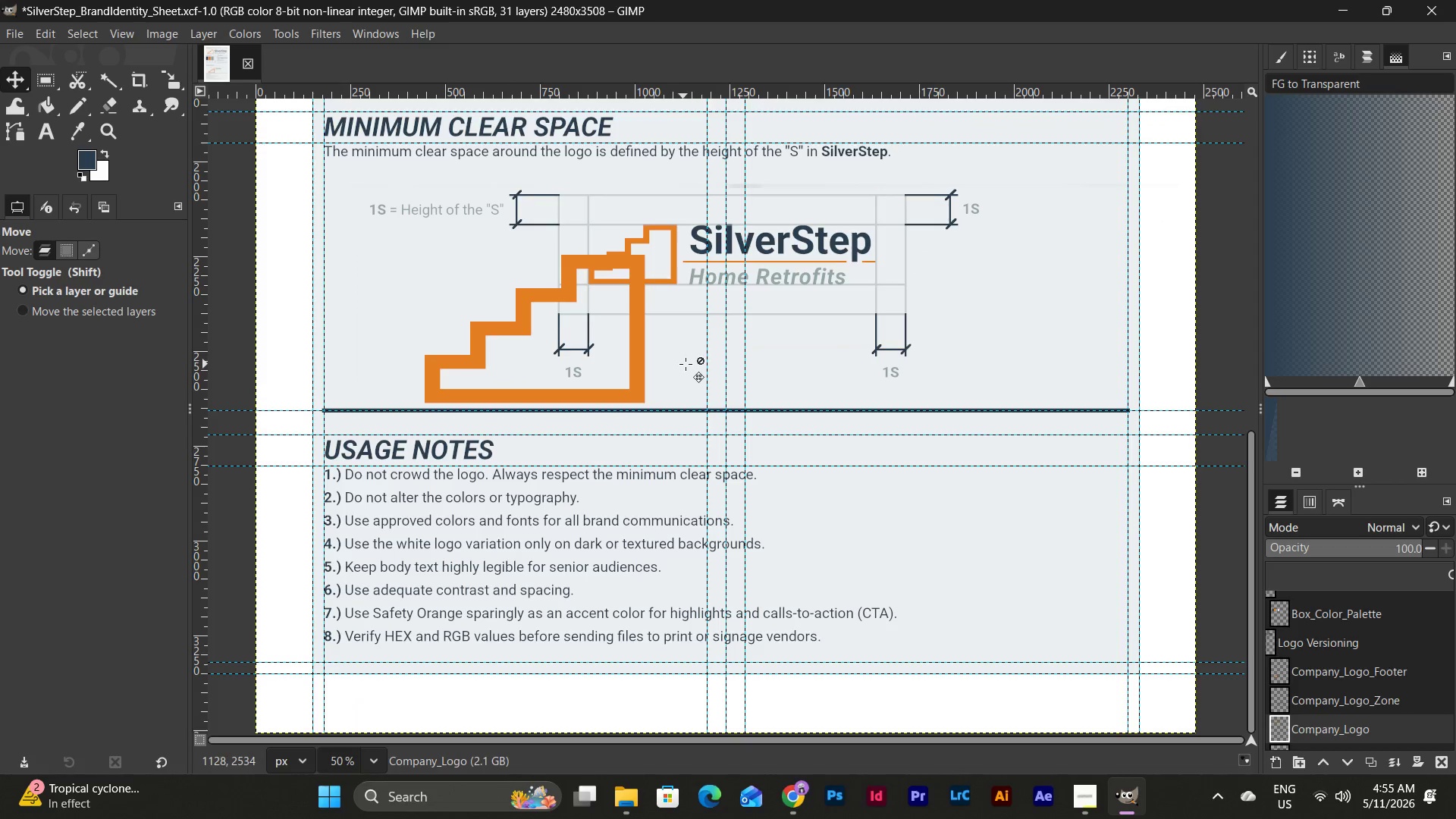 
key(Control+Z)
 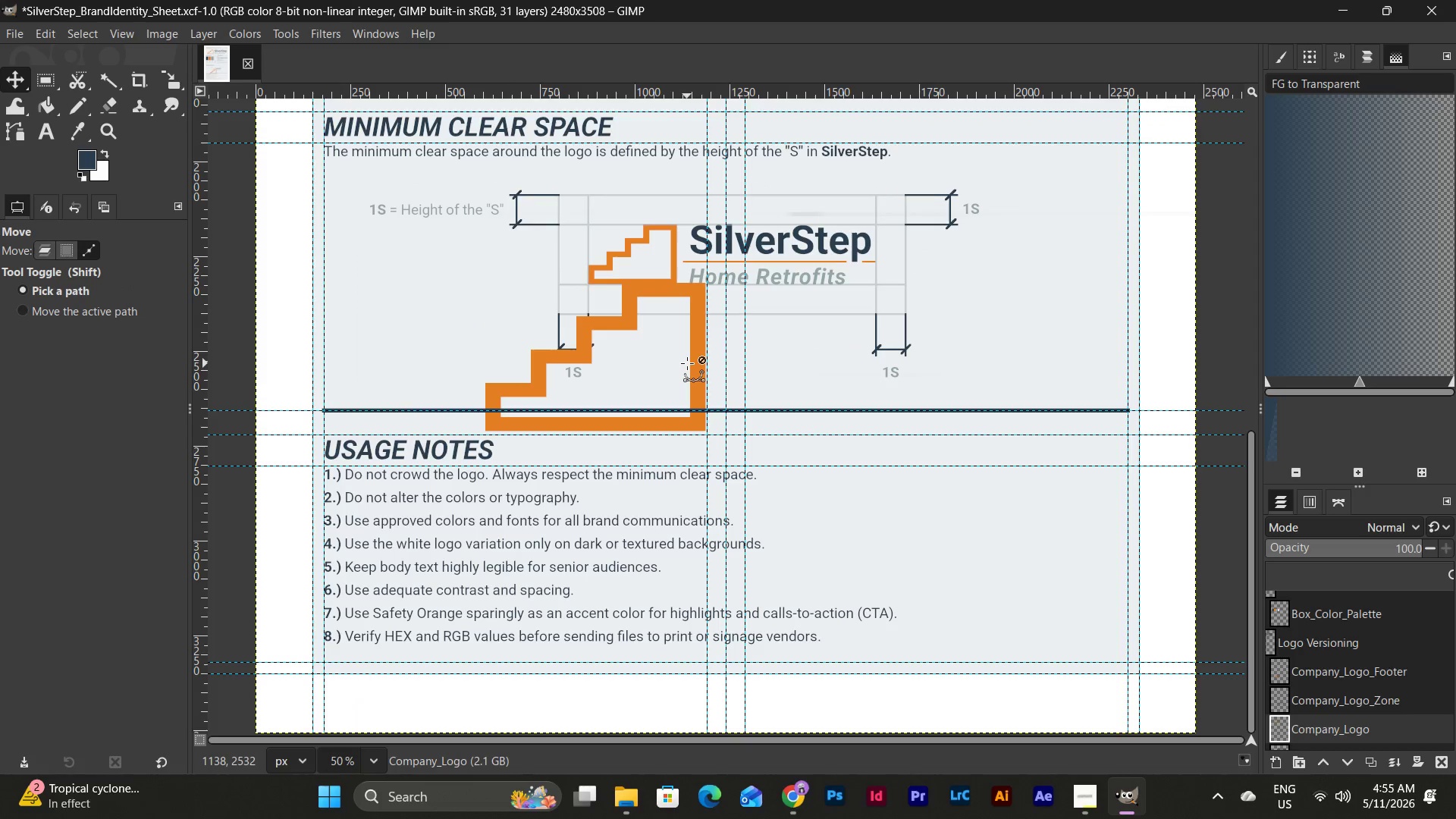 
key(Control+Z)
 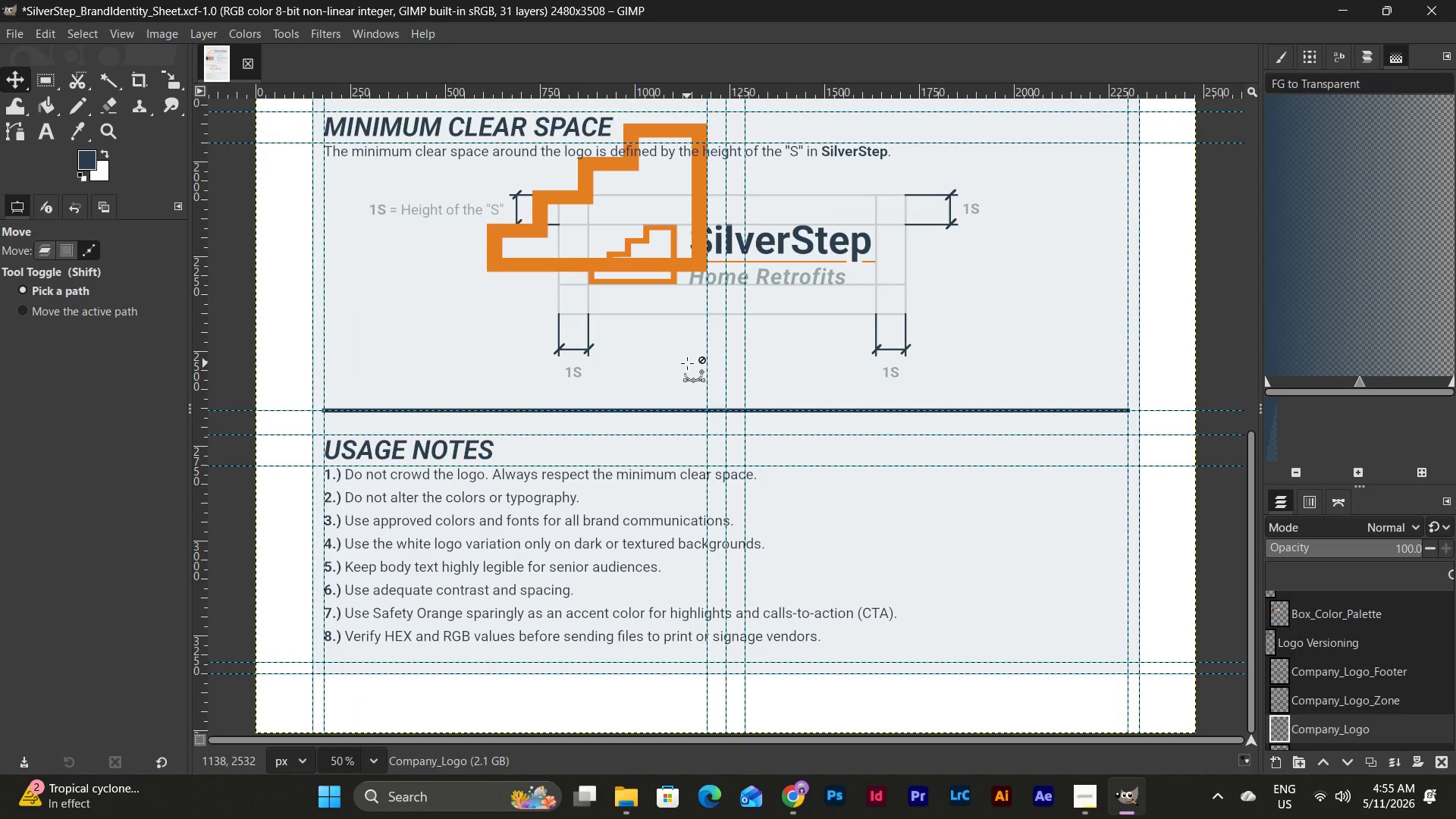 
key(Control+Z)
 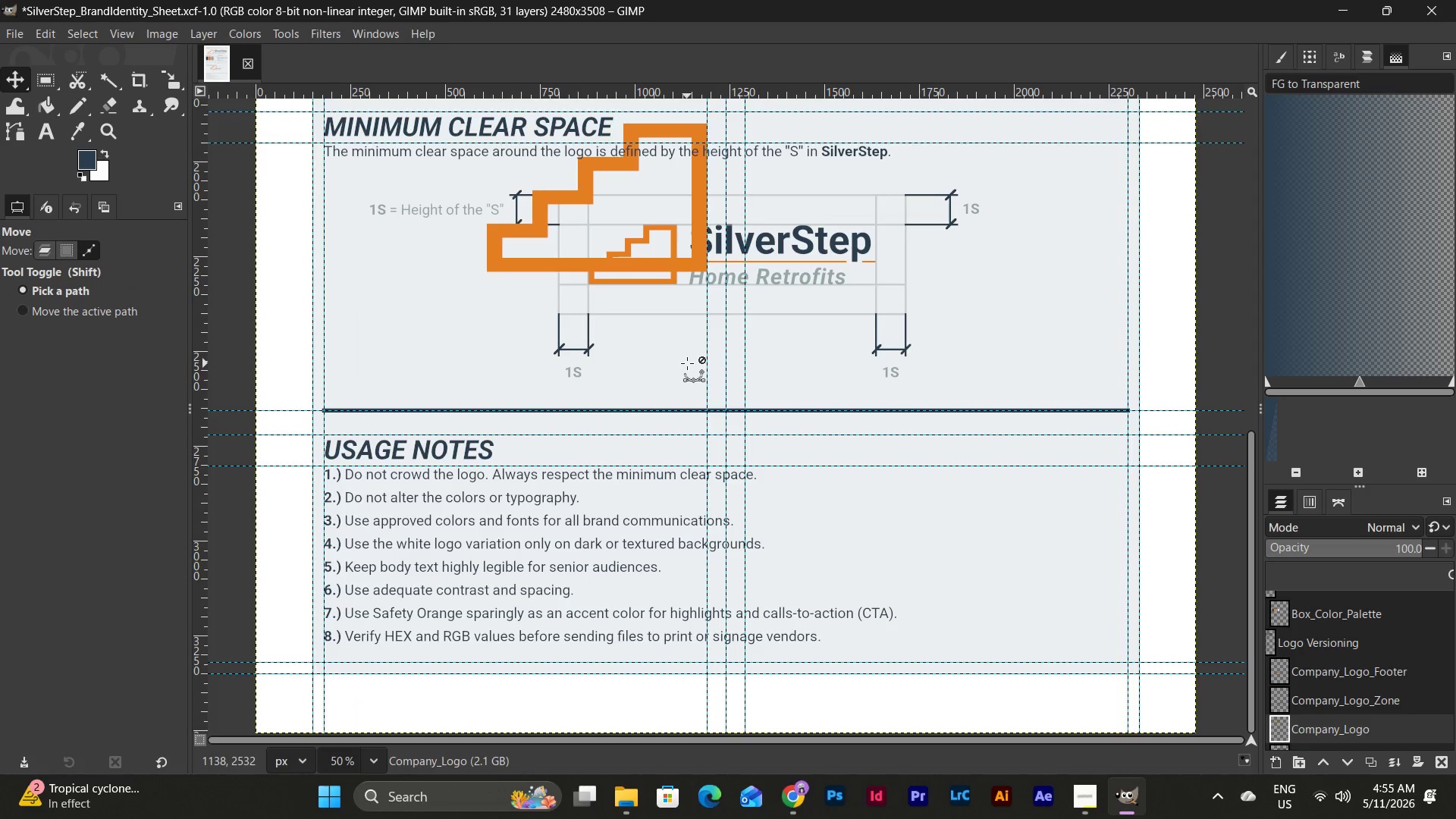 
key(Control+Z)
 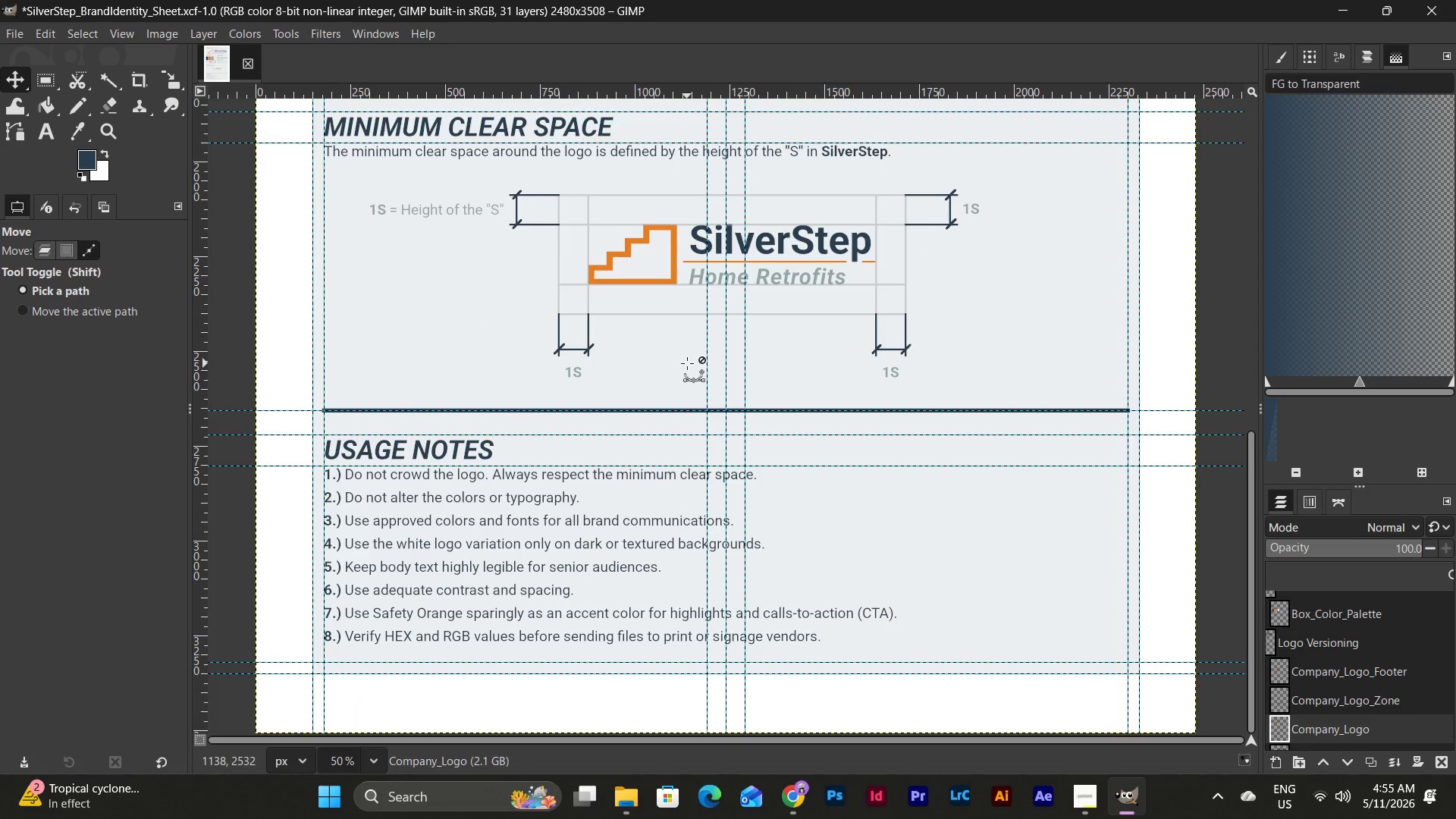 
key(Control+Z)
 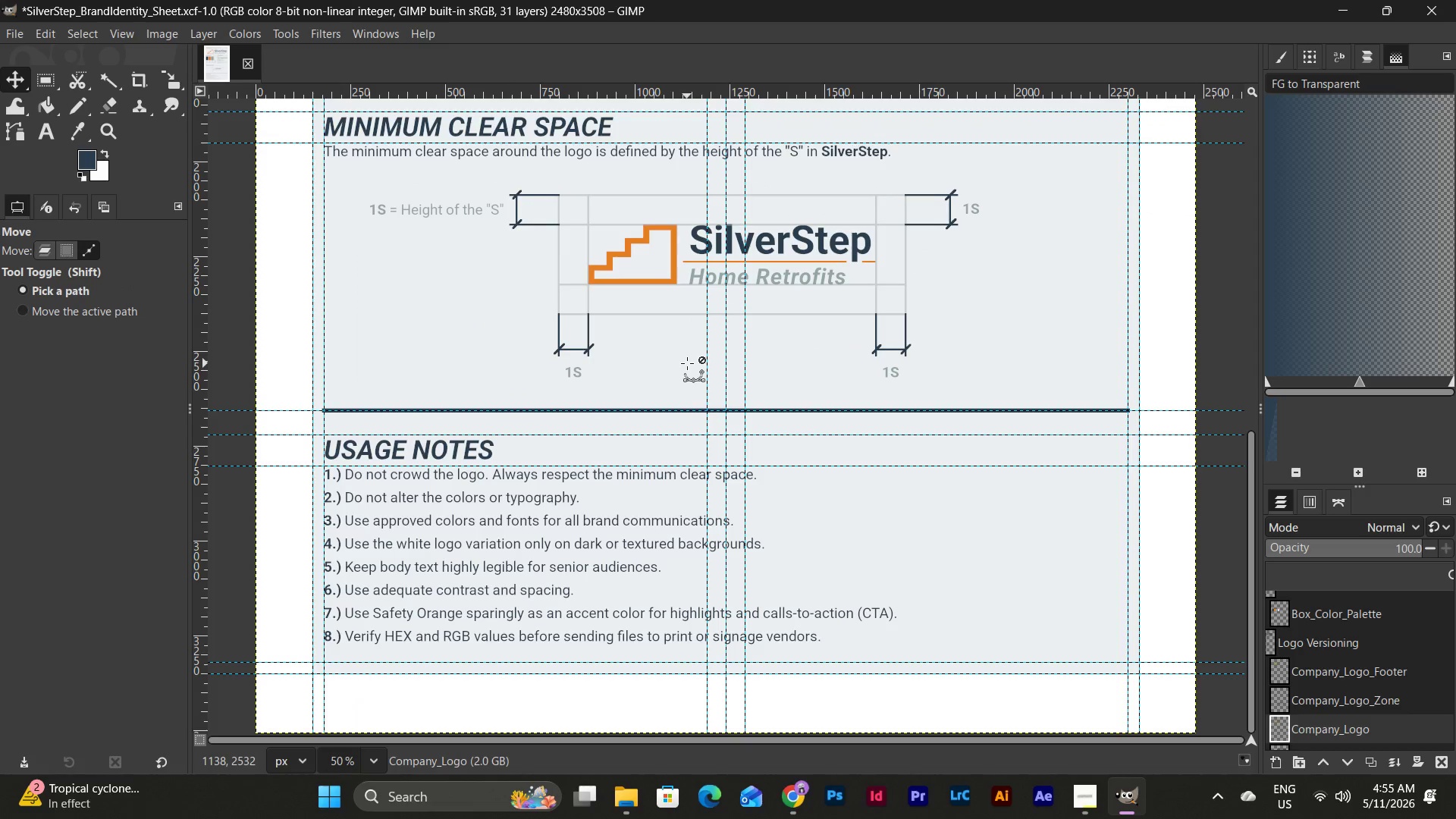 
key(Control+Z)
 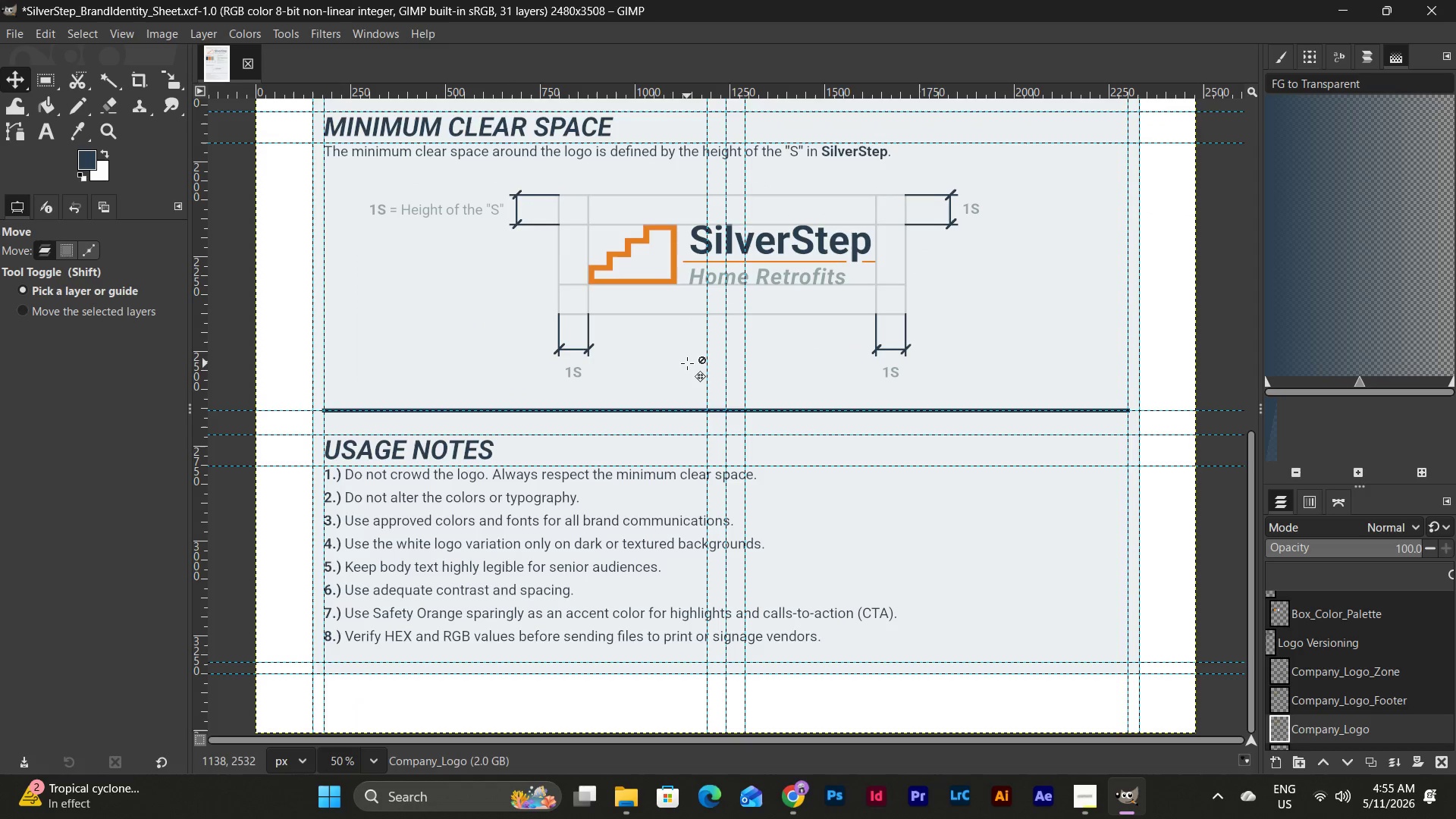 
key(Control+Z)
 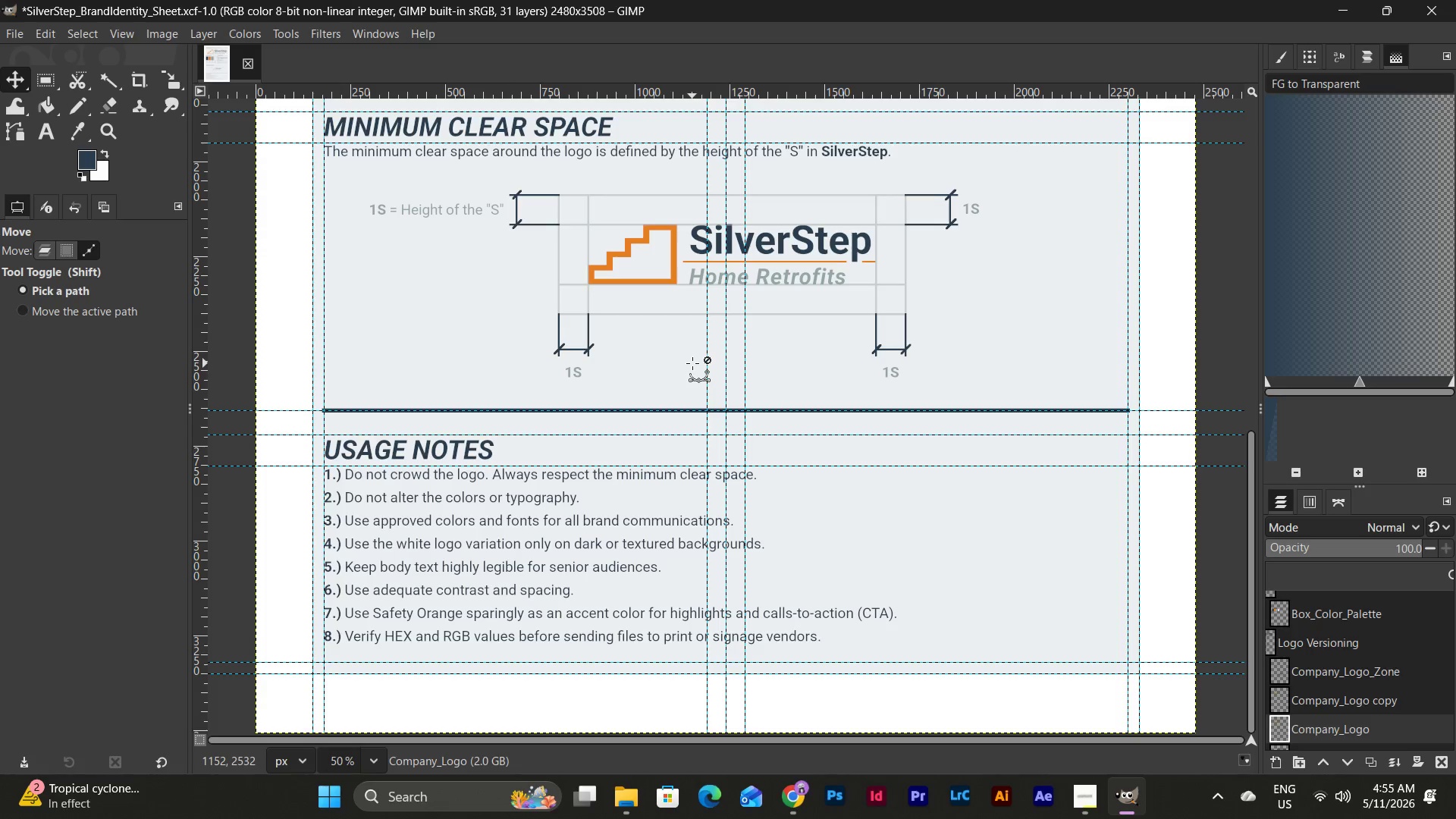 
key(Control+Z)
 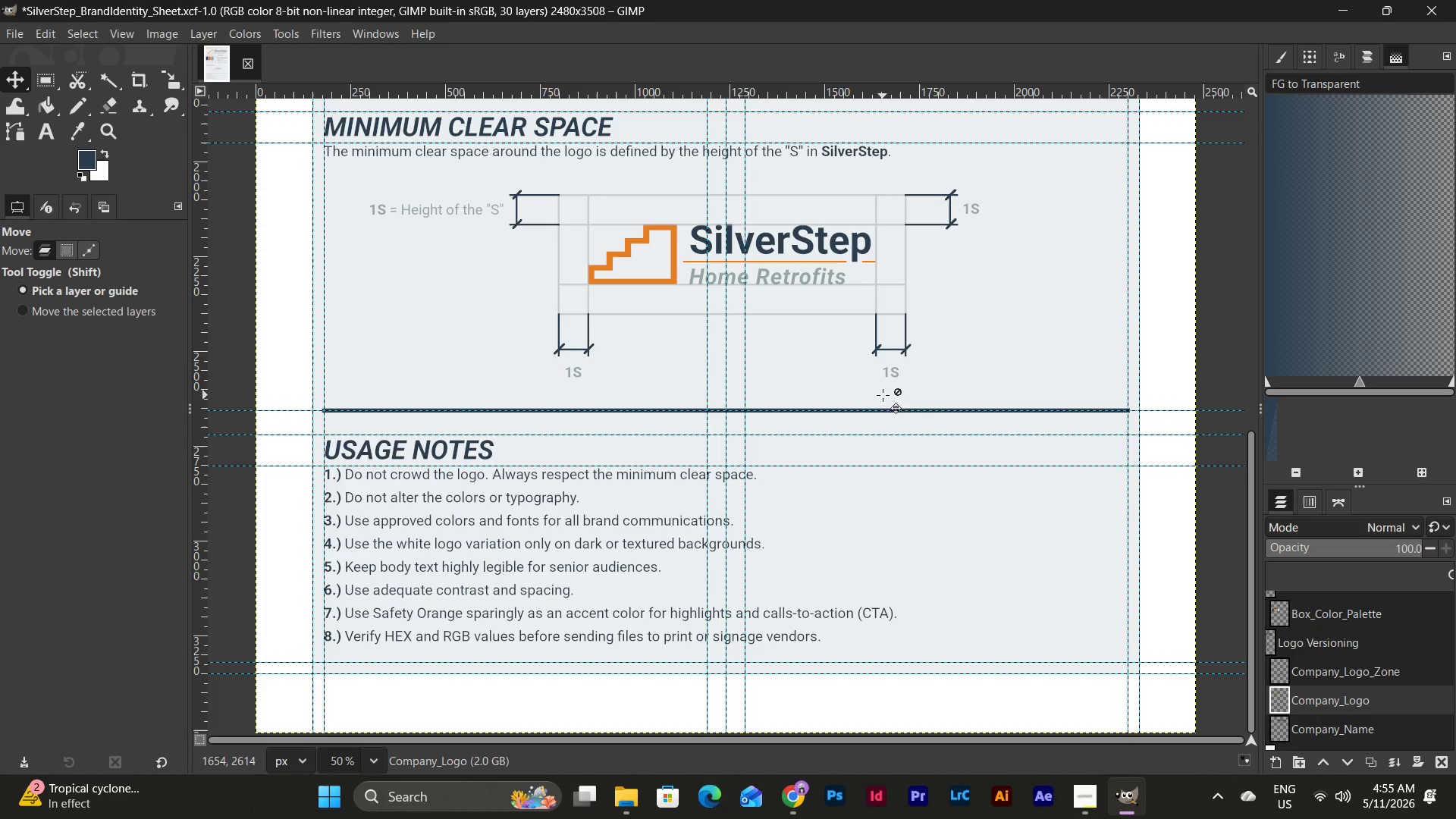 
scroll: coordinate [888, 373], scroll_direction: up, amount: 7.0
 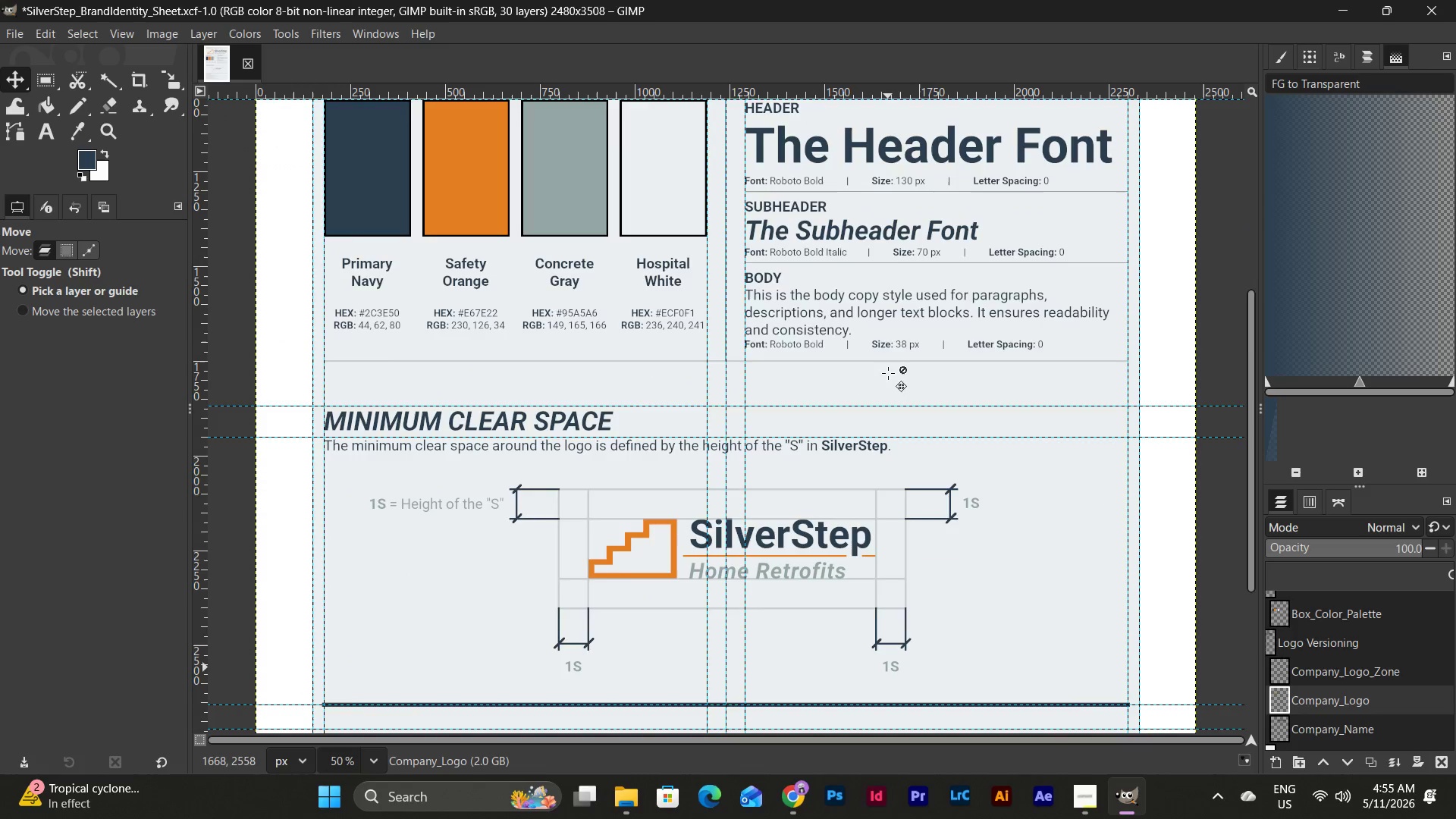 
scroll: coordinate [1350, 646], scroll_direction: down, amount: 4.0
 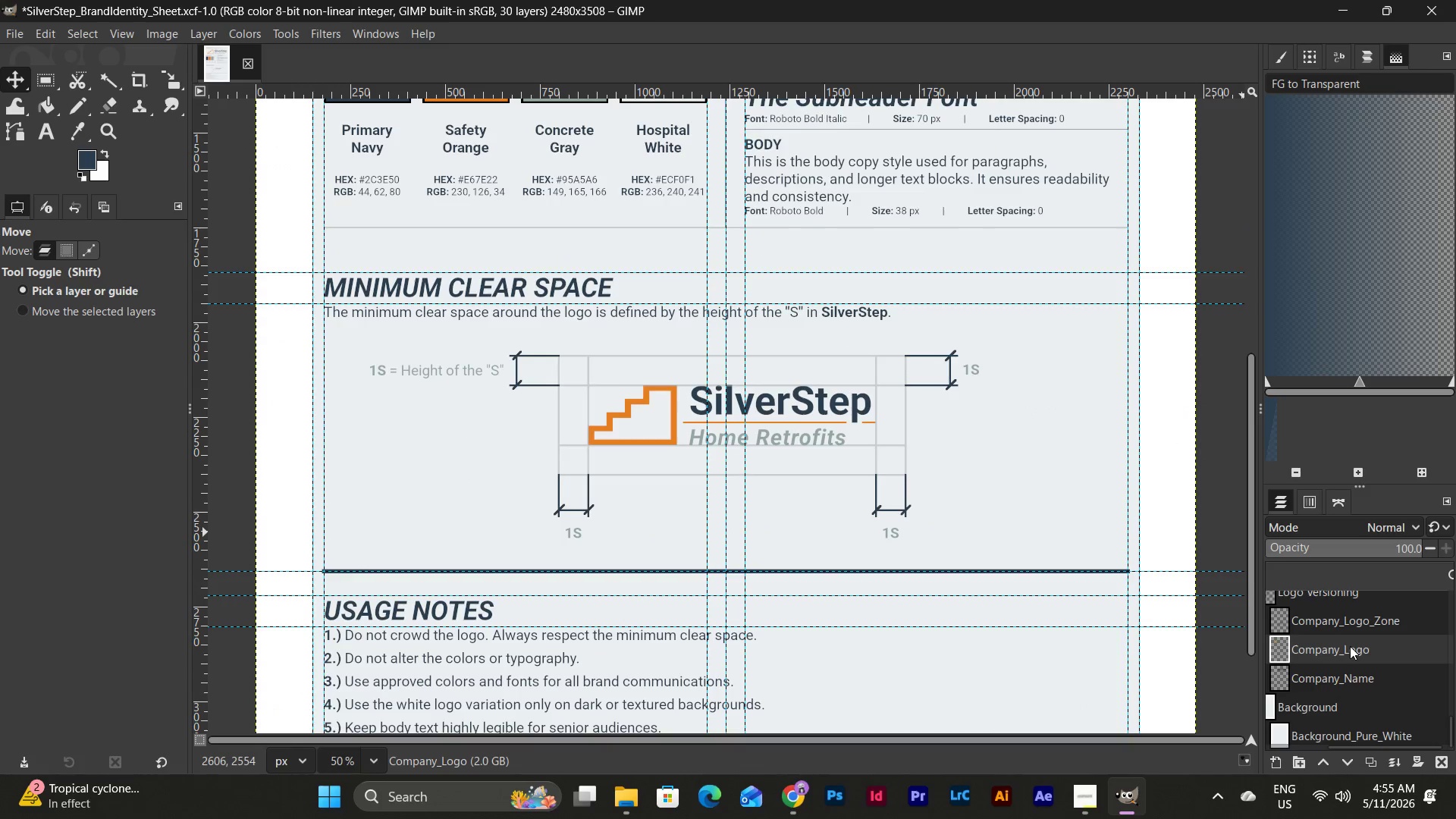 
scroll: coordinate [1350, 646], scroll_direction: up, amount: 1.0
 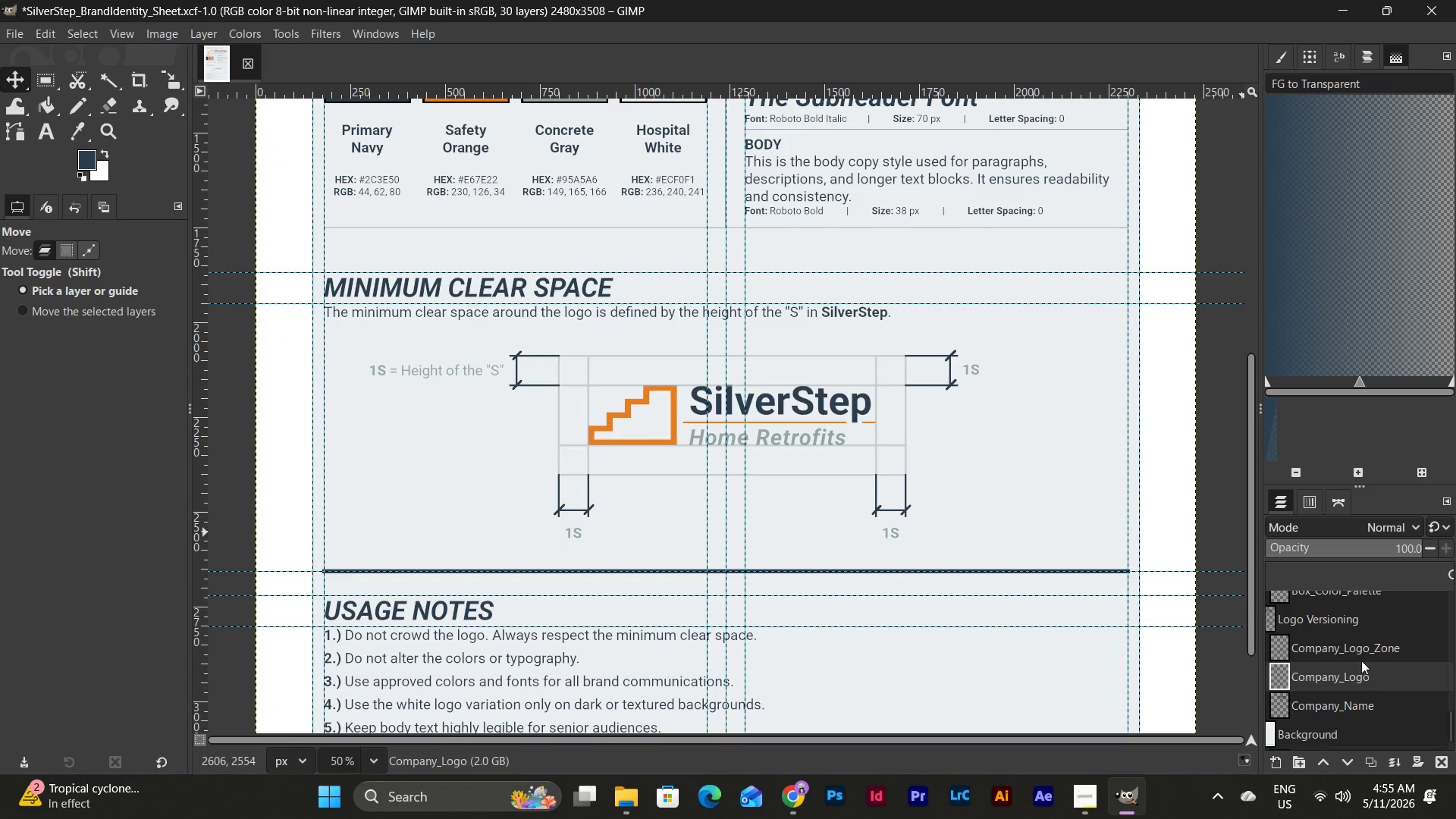 
hold_key(key=ShiftLeft, duration=0.34)
 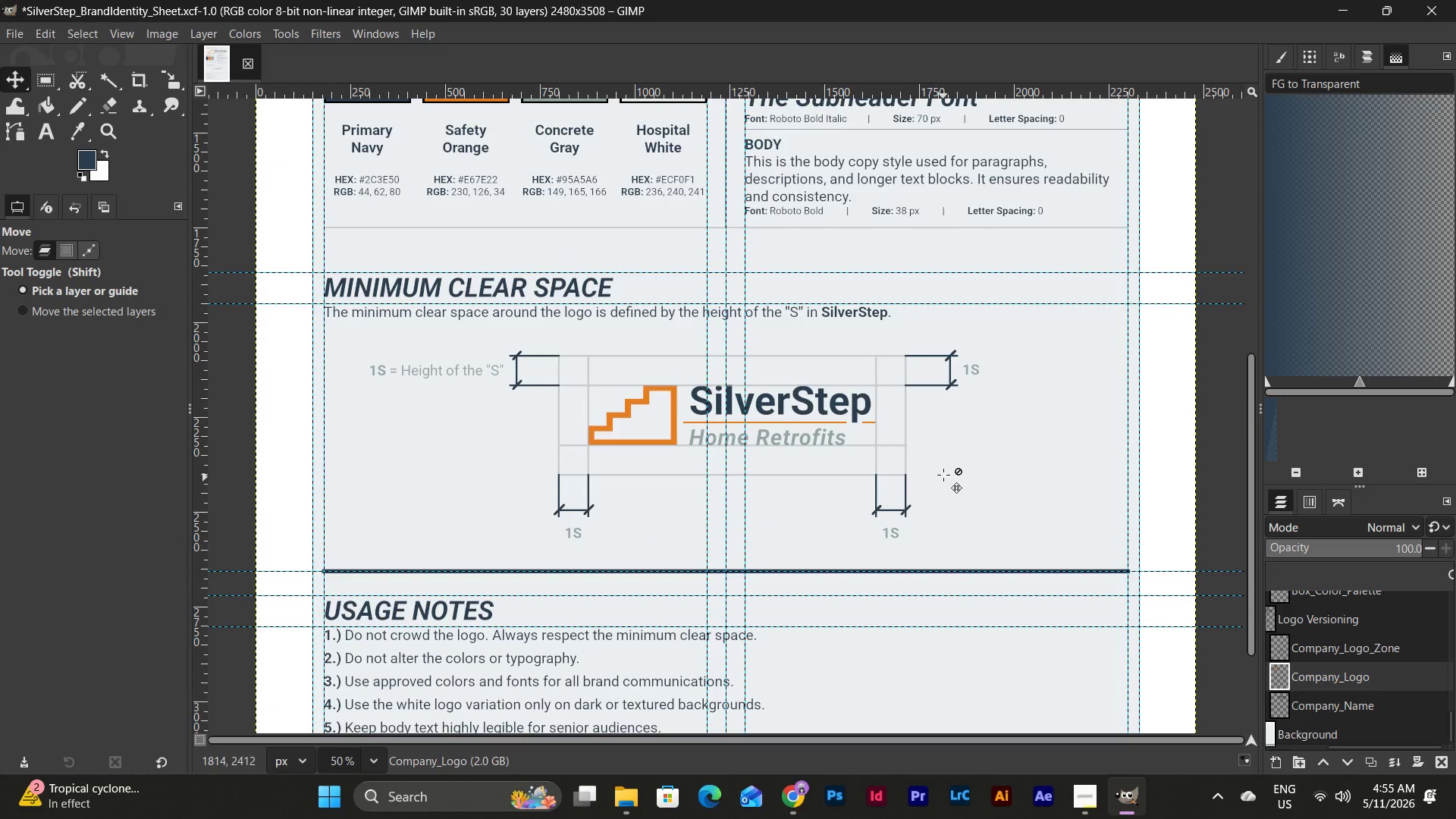 
scroll: coordinate [943, 475], scroll_direction: down, amount: 5.0
 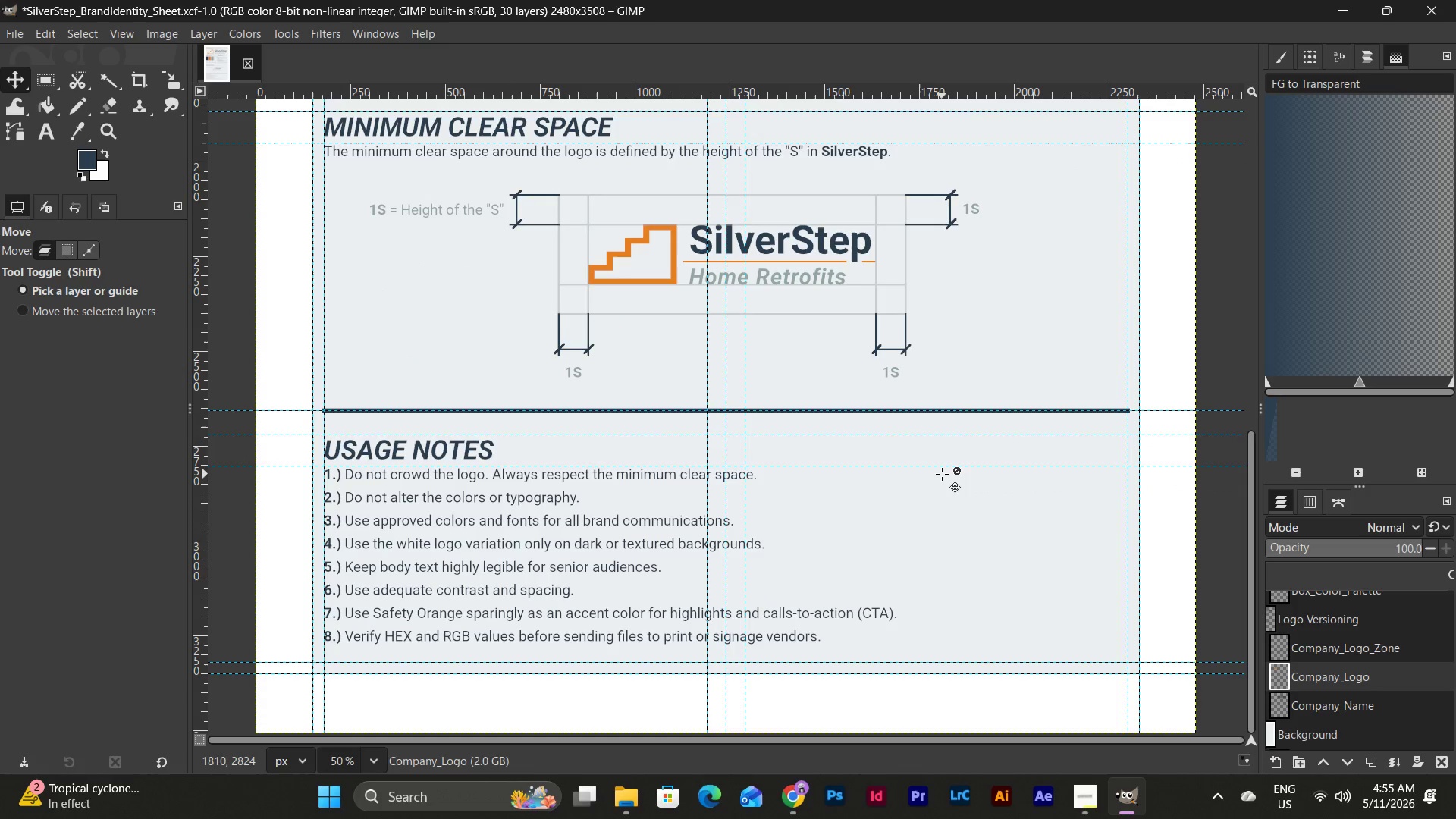 
wait(9.65)
 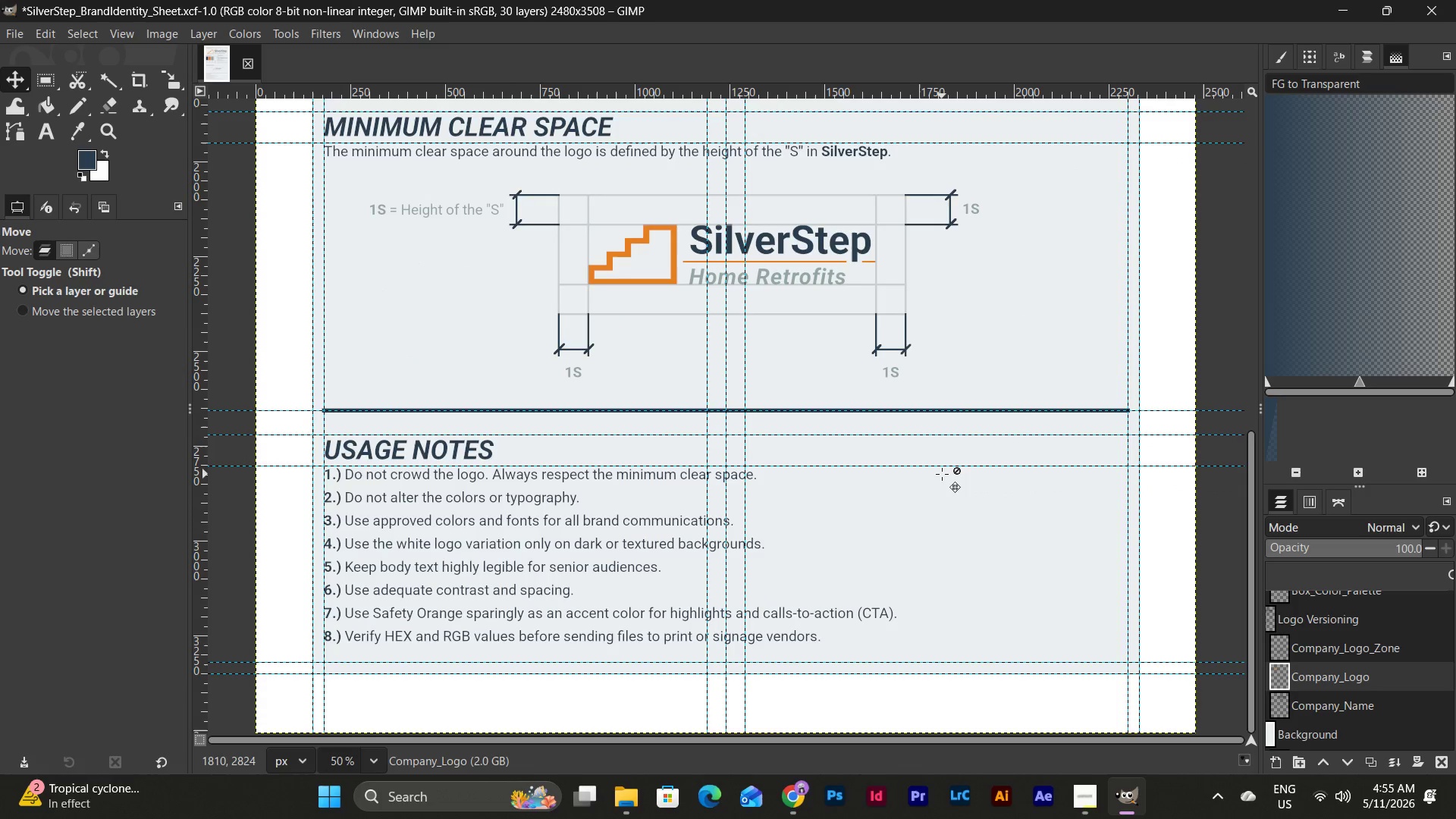 
left_click([55, 132])
 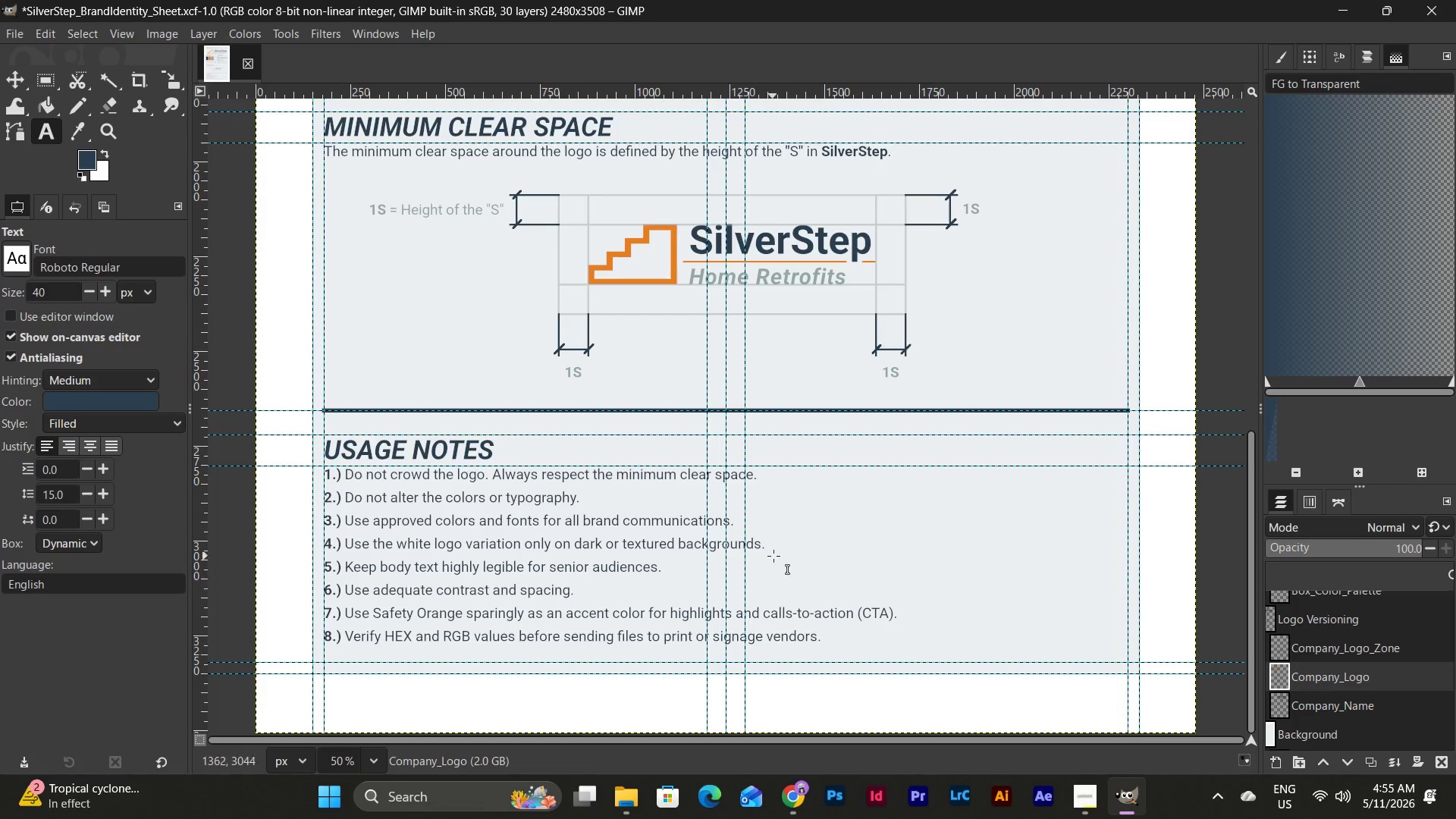 
left_click([774, 556])
 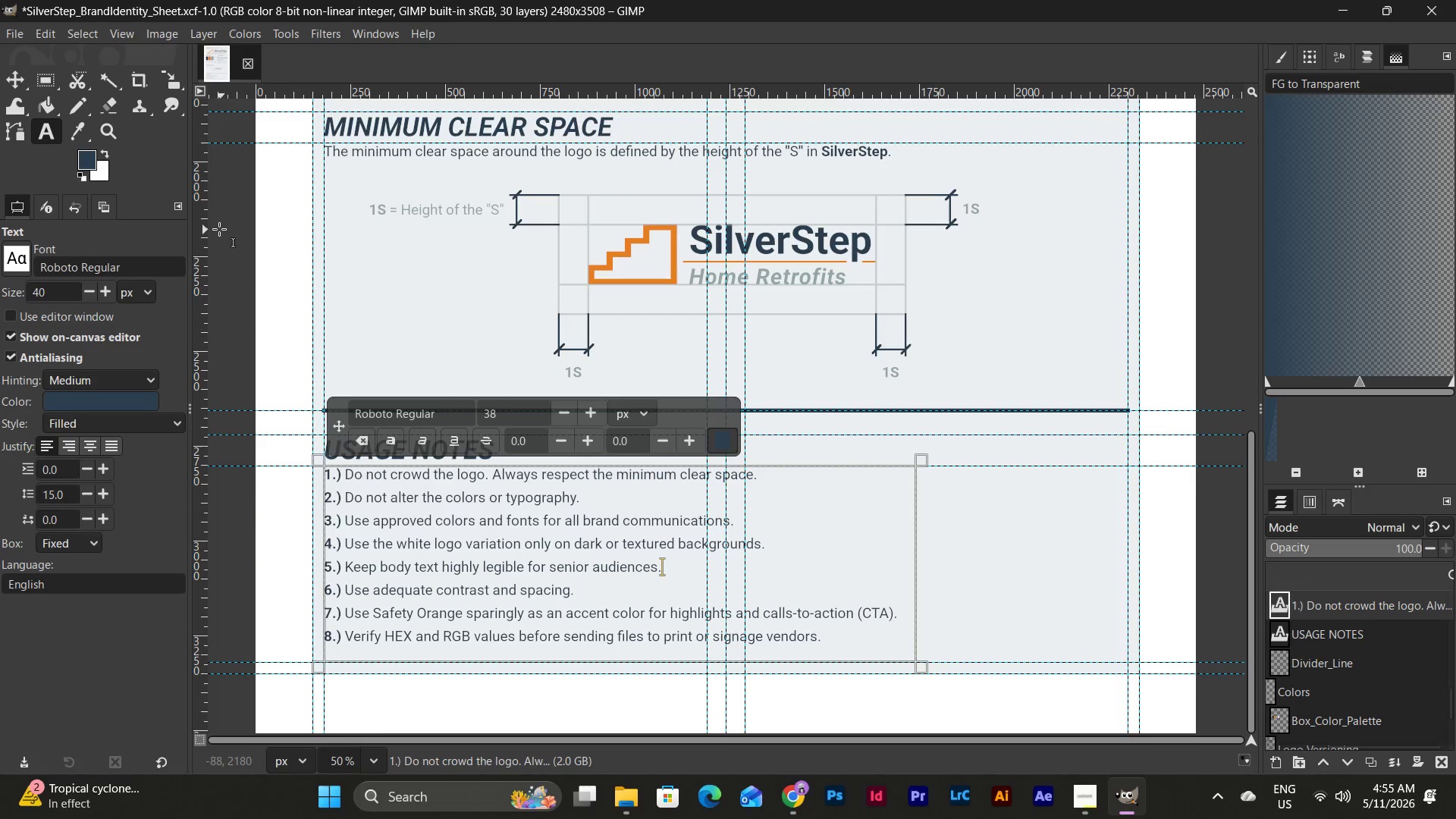 
left_click_drag(start_coordinate=[207, 228], to_coordinate=[910, 541])
 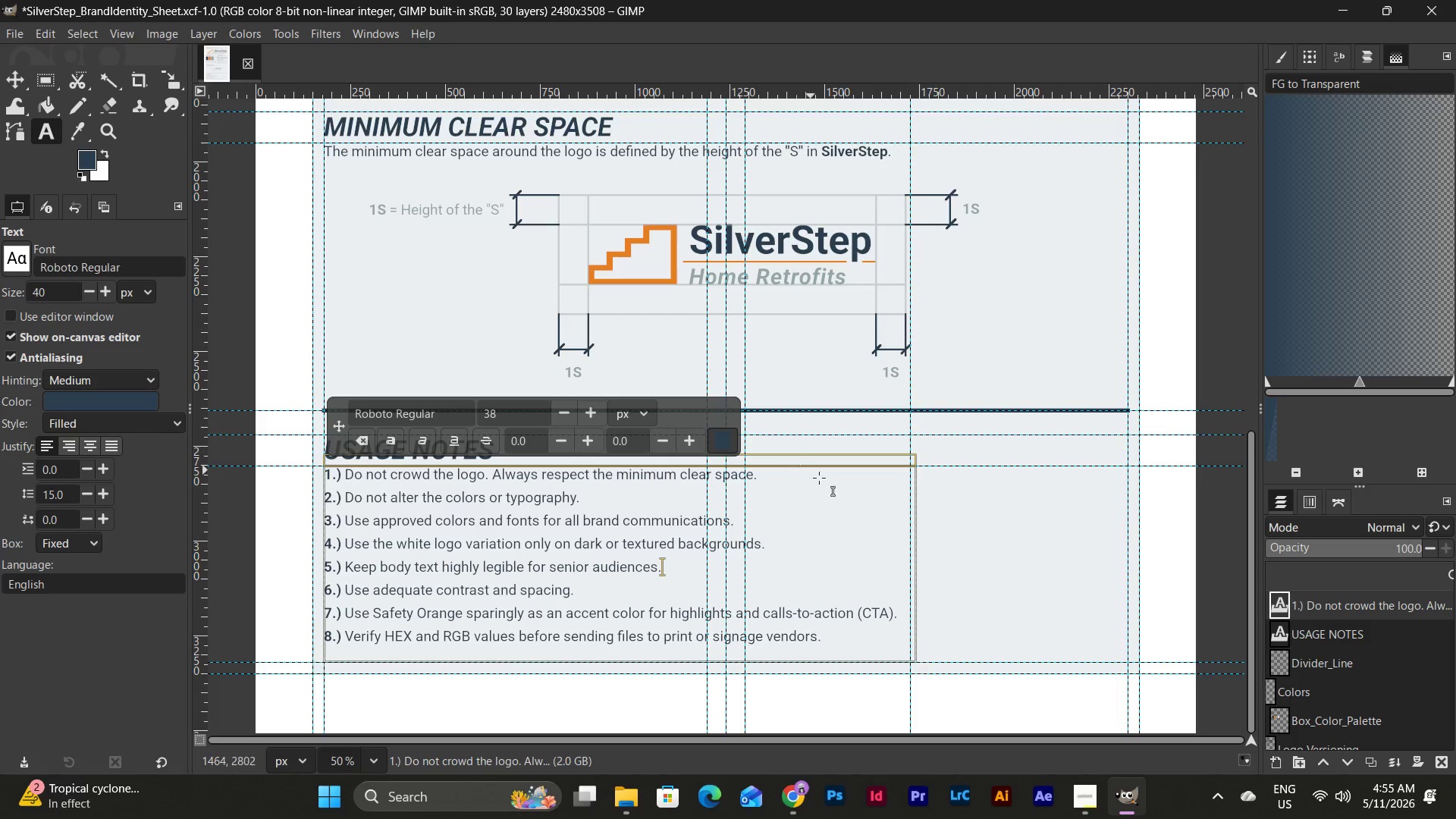 
left_click([853, 510])
 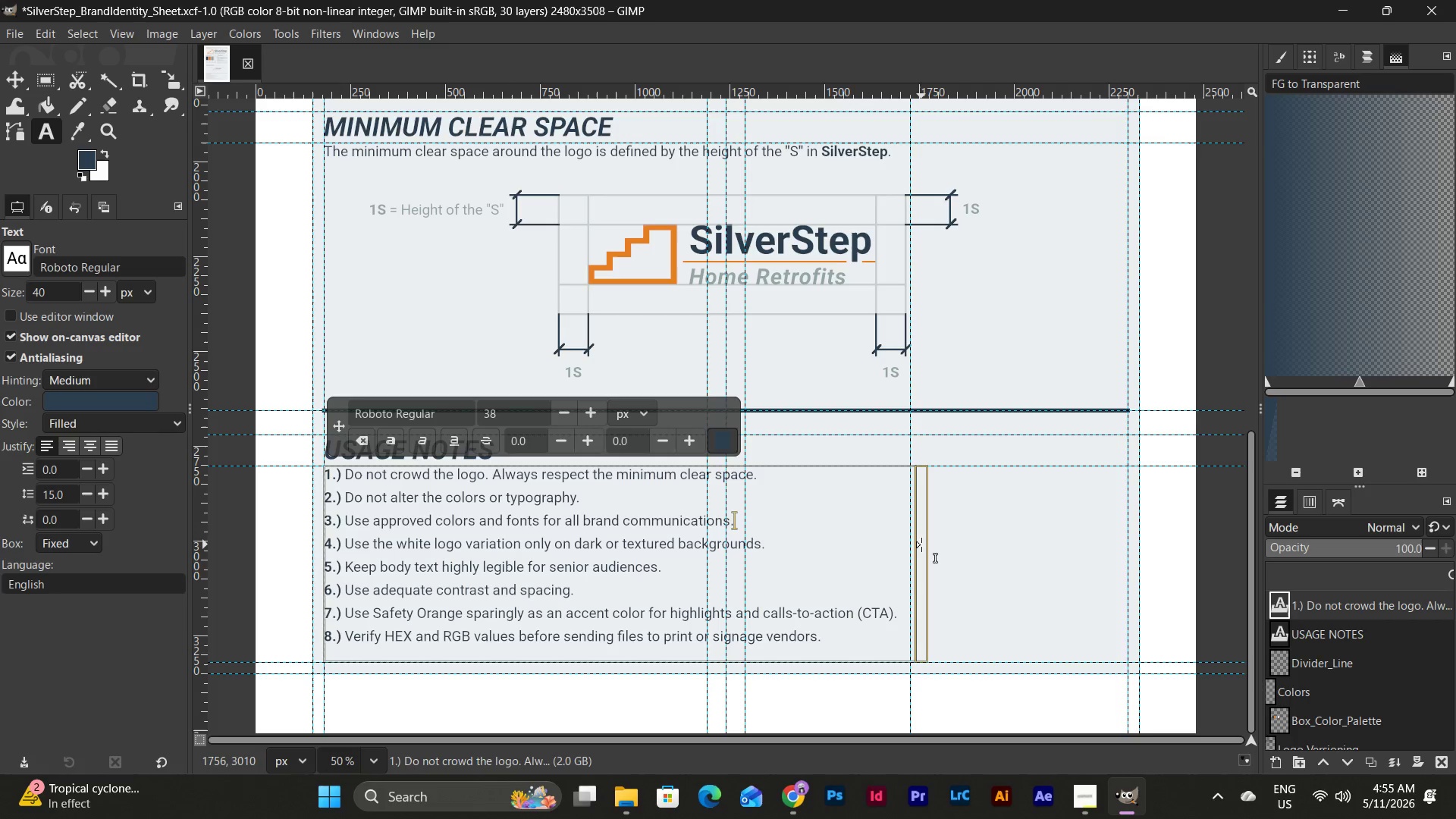 
left_click_drag(start_coordinate=[921, 544], to_coordinate=[915, 542])
 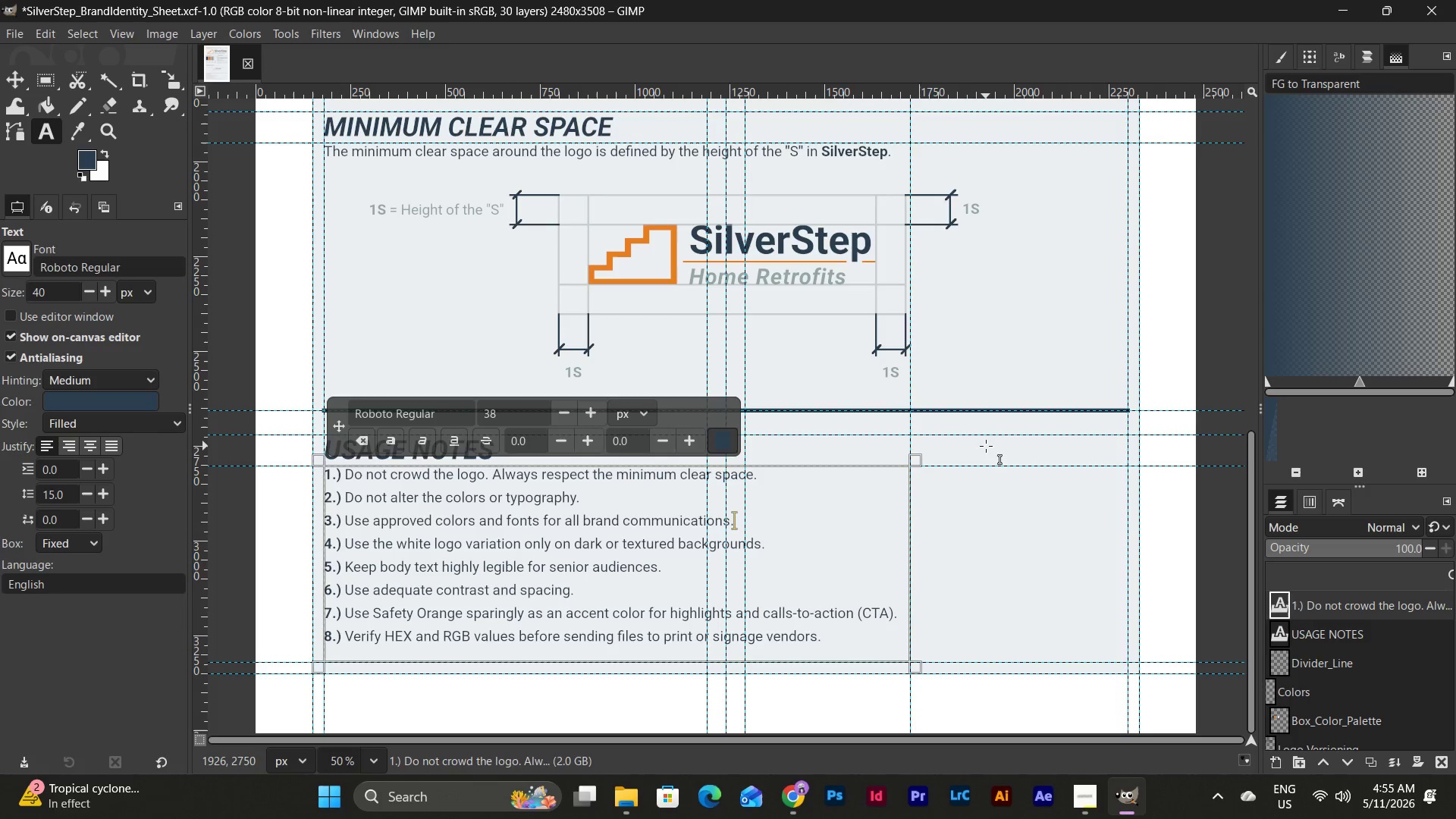 
scroll: coordinate [1416, 665], scroll_direction: down, amount: 4.0
 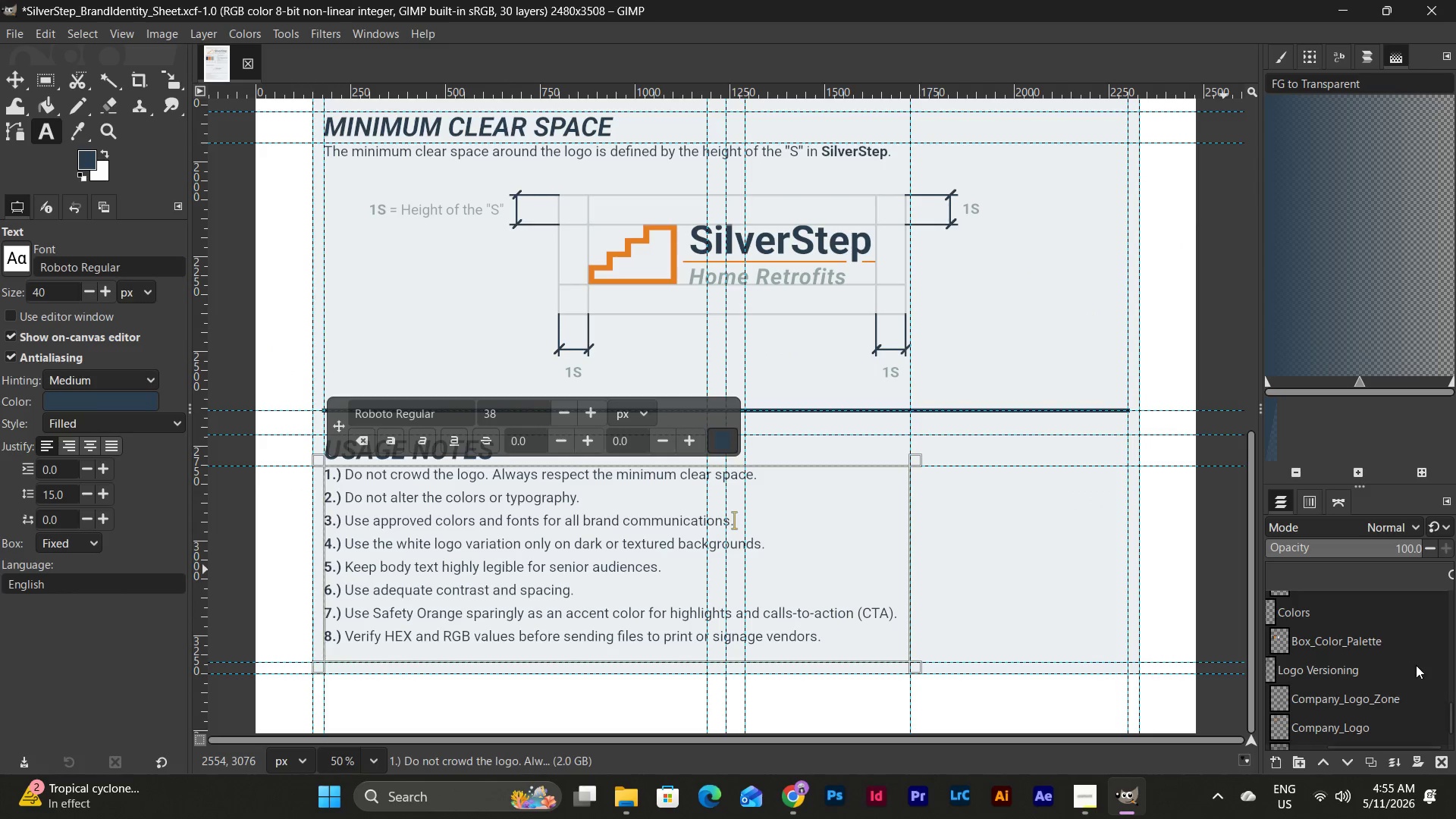 
scroll: coordinate [1416, 665], scroll_direction: none, amount: 0.0
 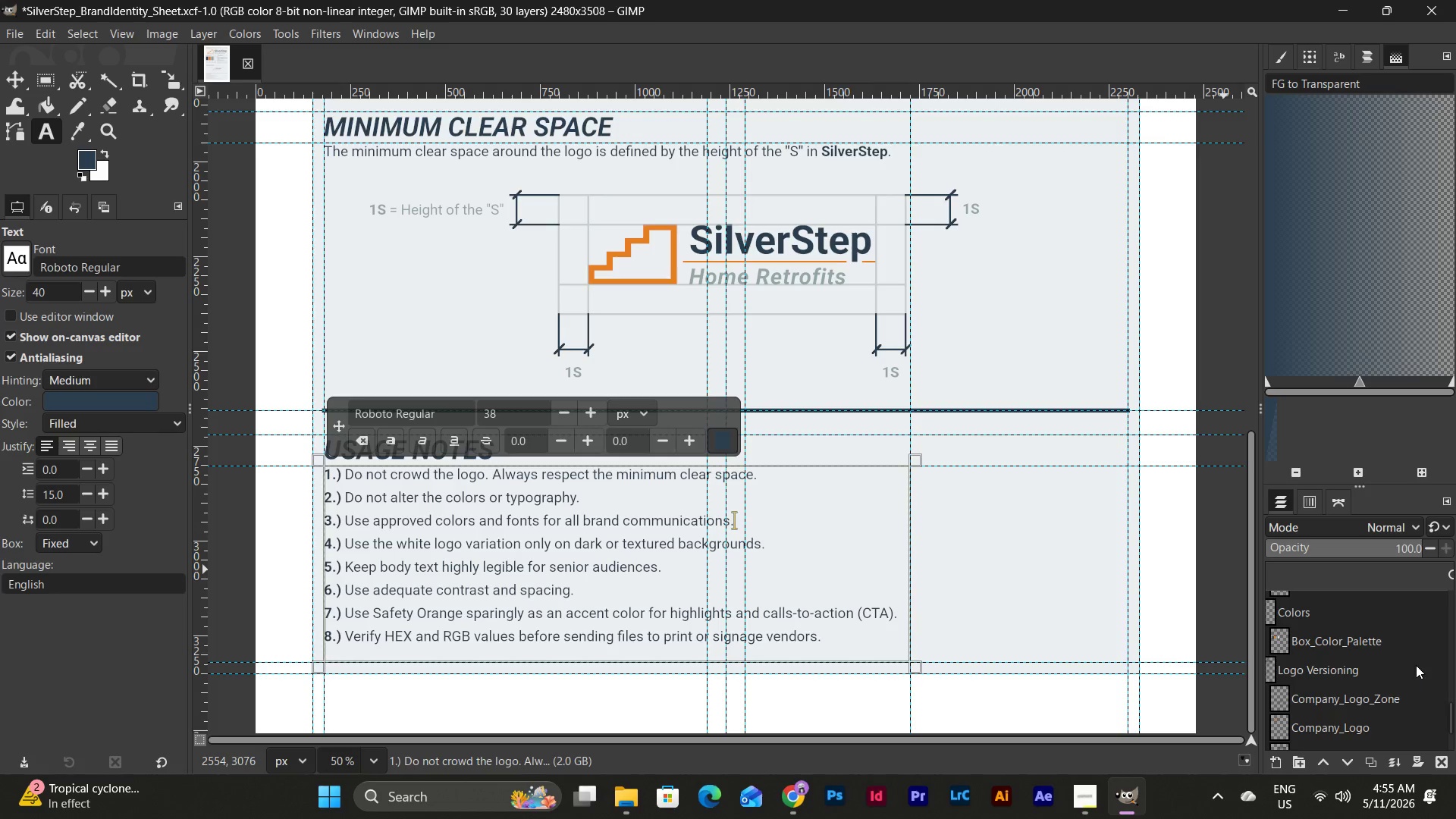 
scroll: coordinate [1416, 665], scroll_direction: down, amount: 1.0
 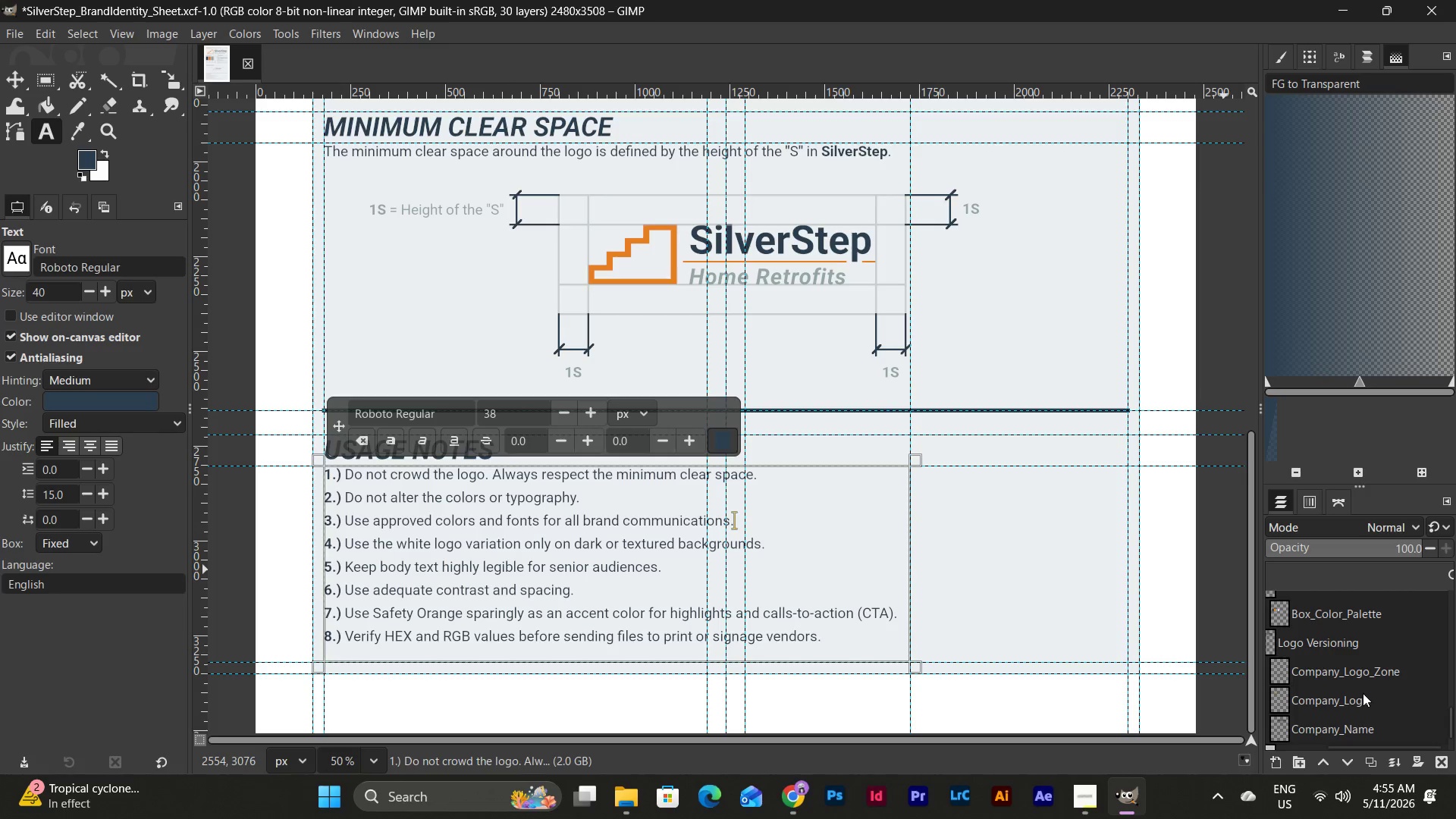 
left_click([1363, 693])
 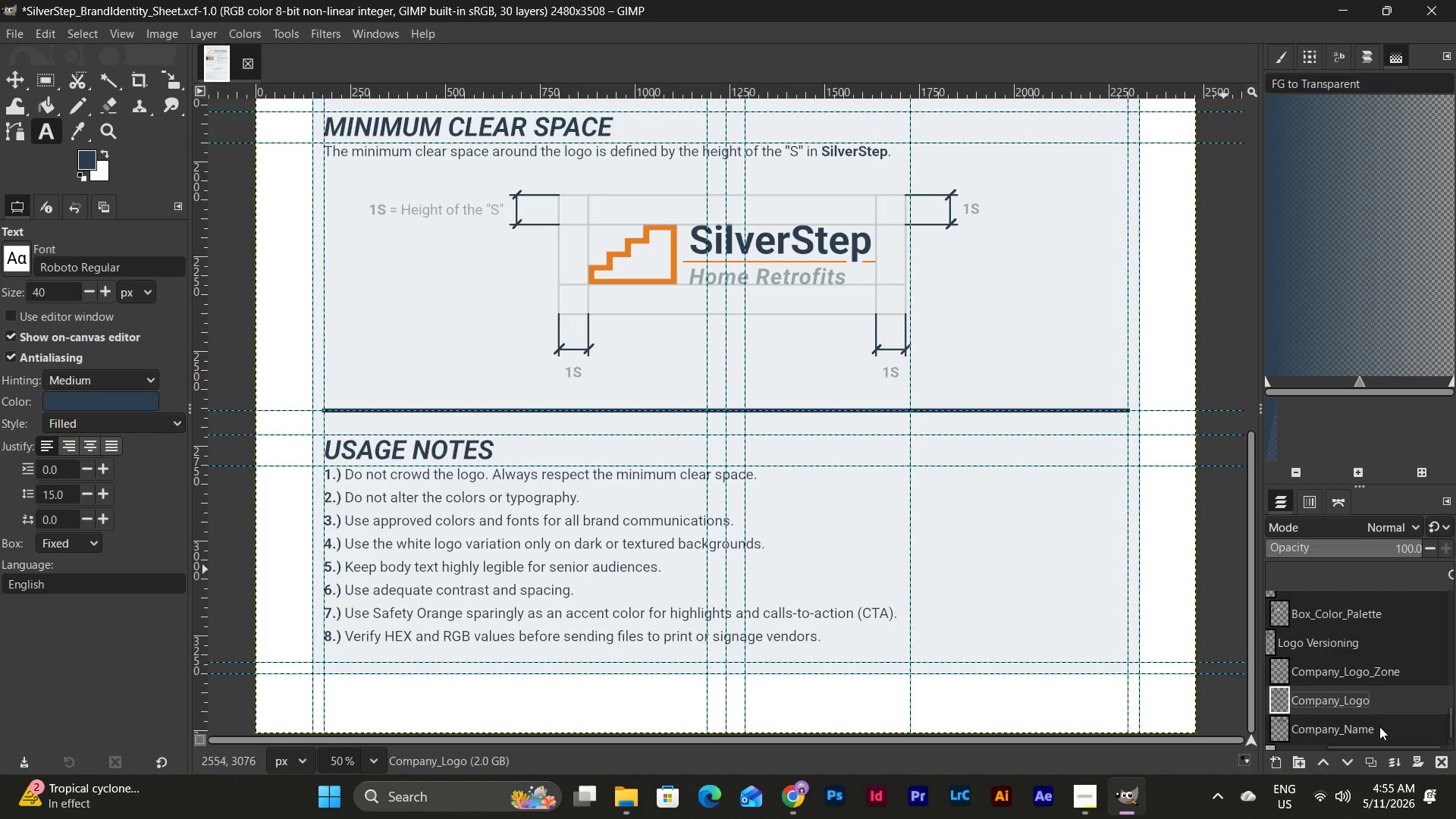 
hold_key(key=ShiftLeft, duration=0.7)
left_click([1375, 732])
 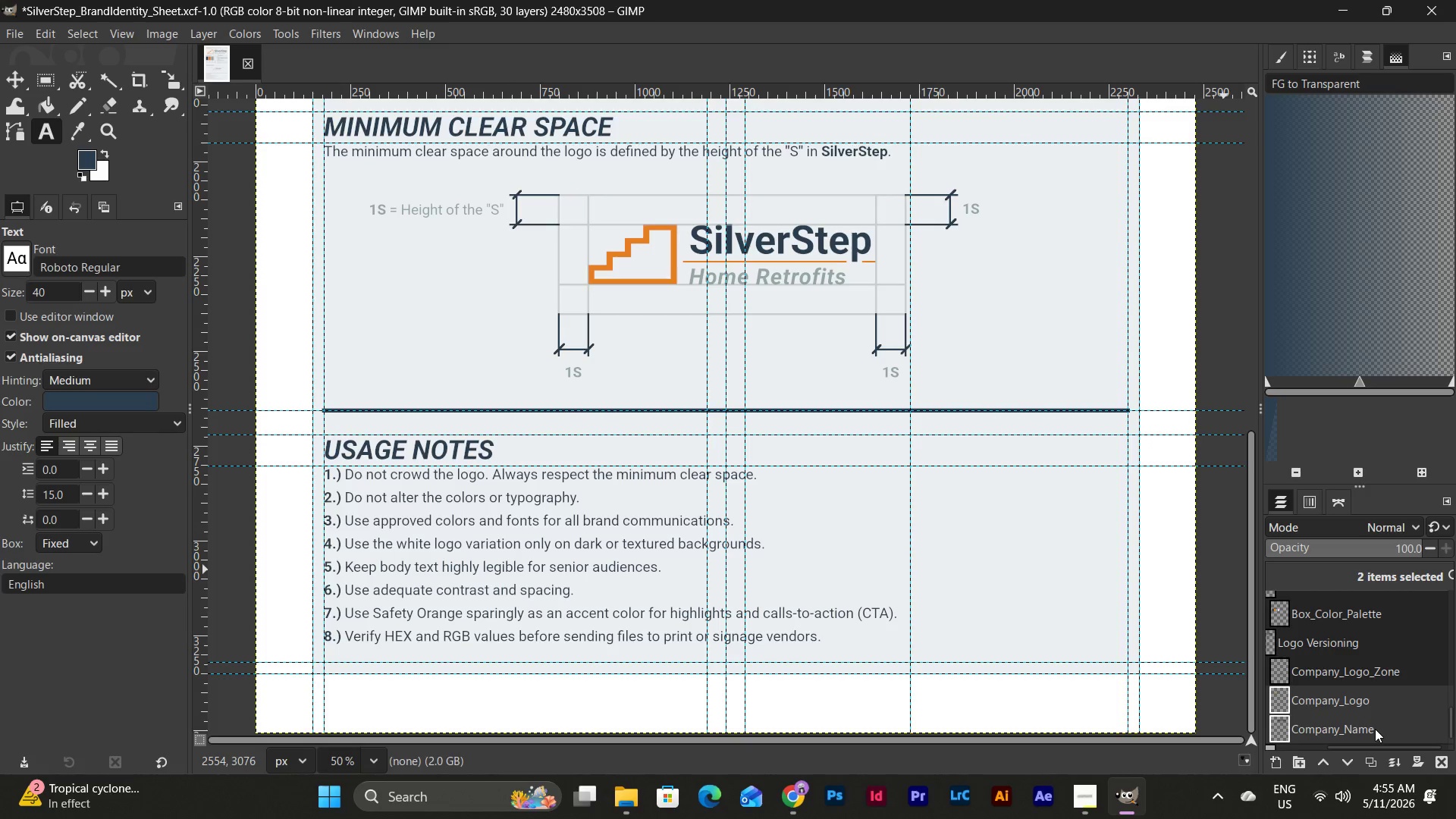 
right_click([1375, 728])
 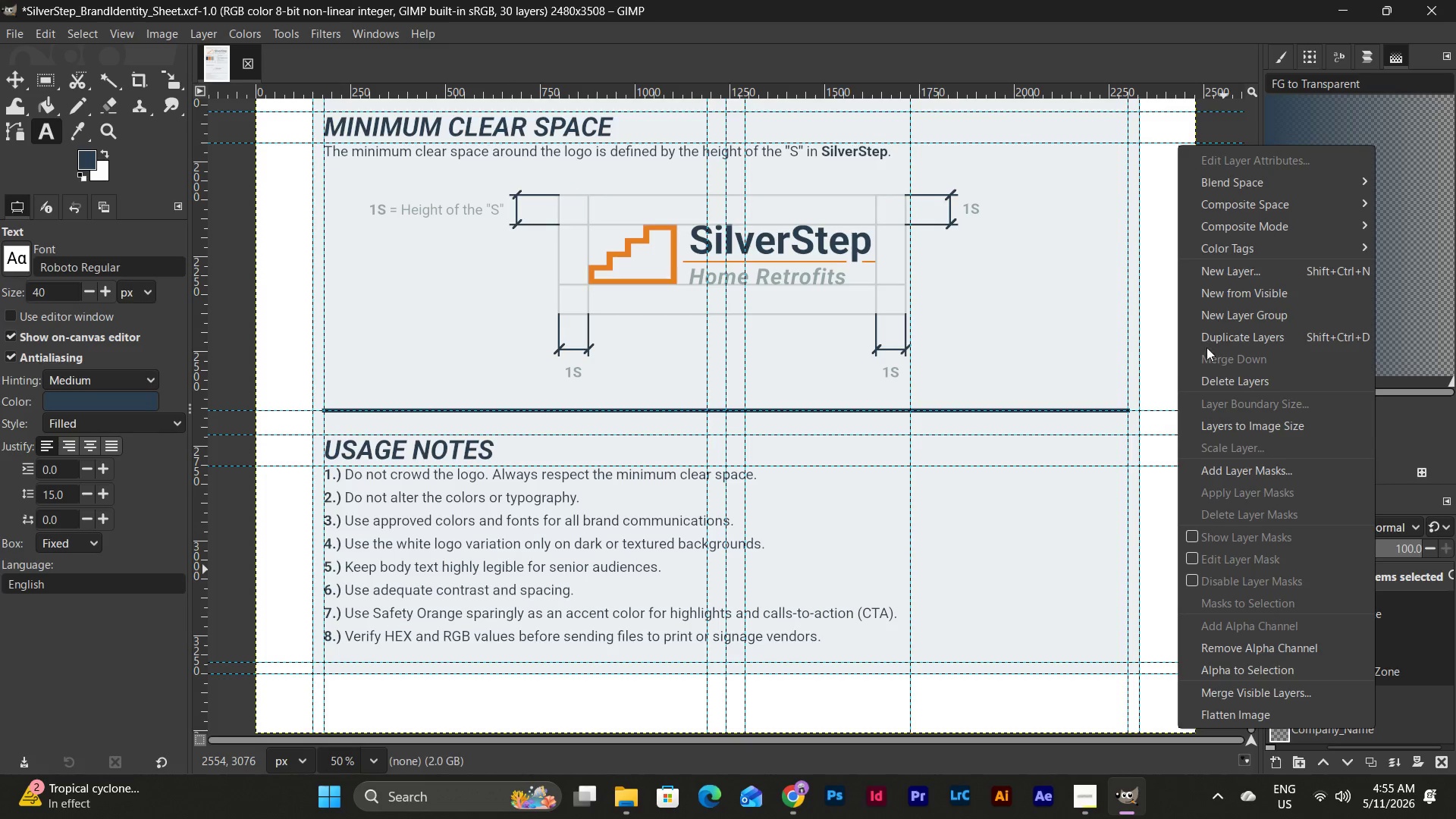 
left_click([1238, 334])
 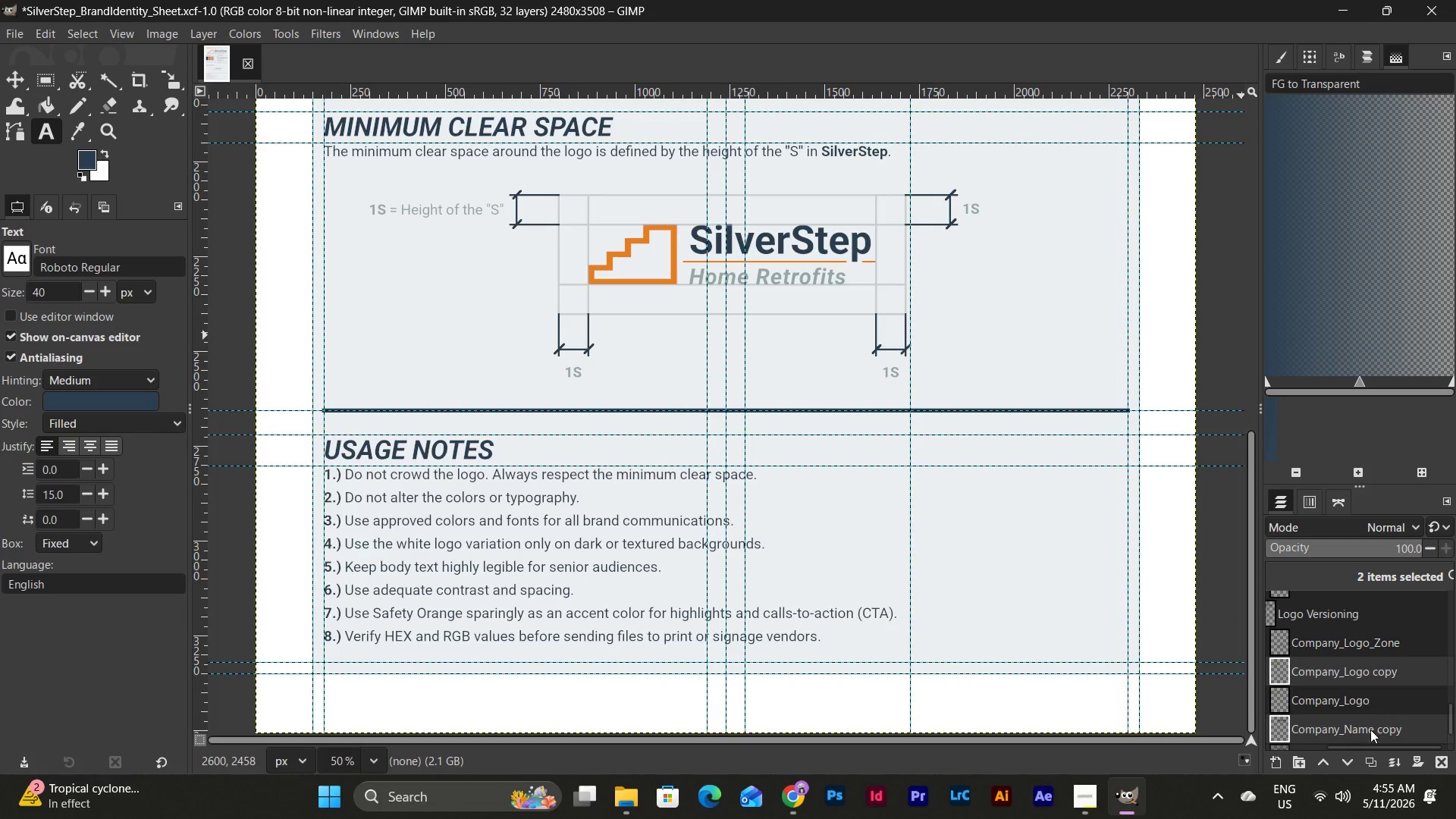 
left_click_drag(start_coordinate=[1370, 731], to_coordinate=[1367, 688])
 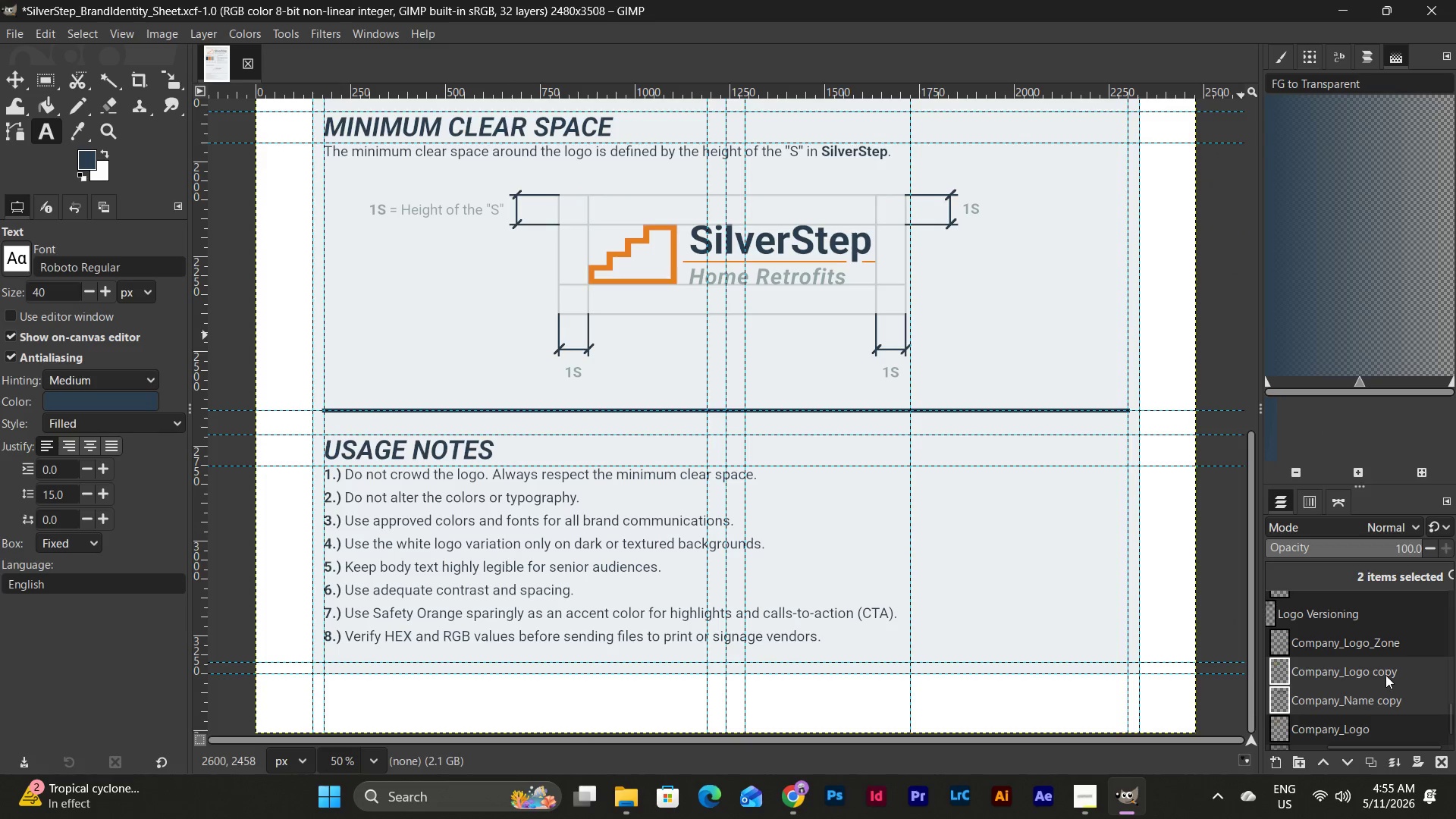 
left_click([1385, 672])
 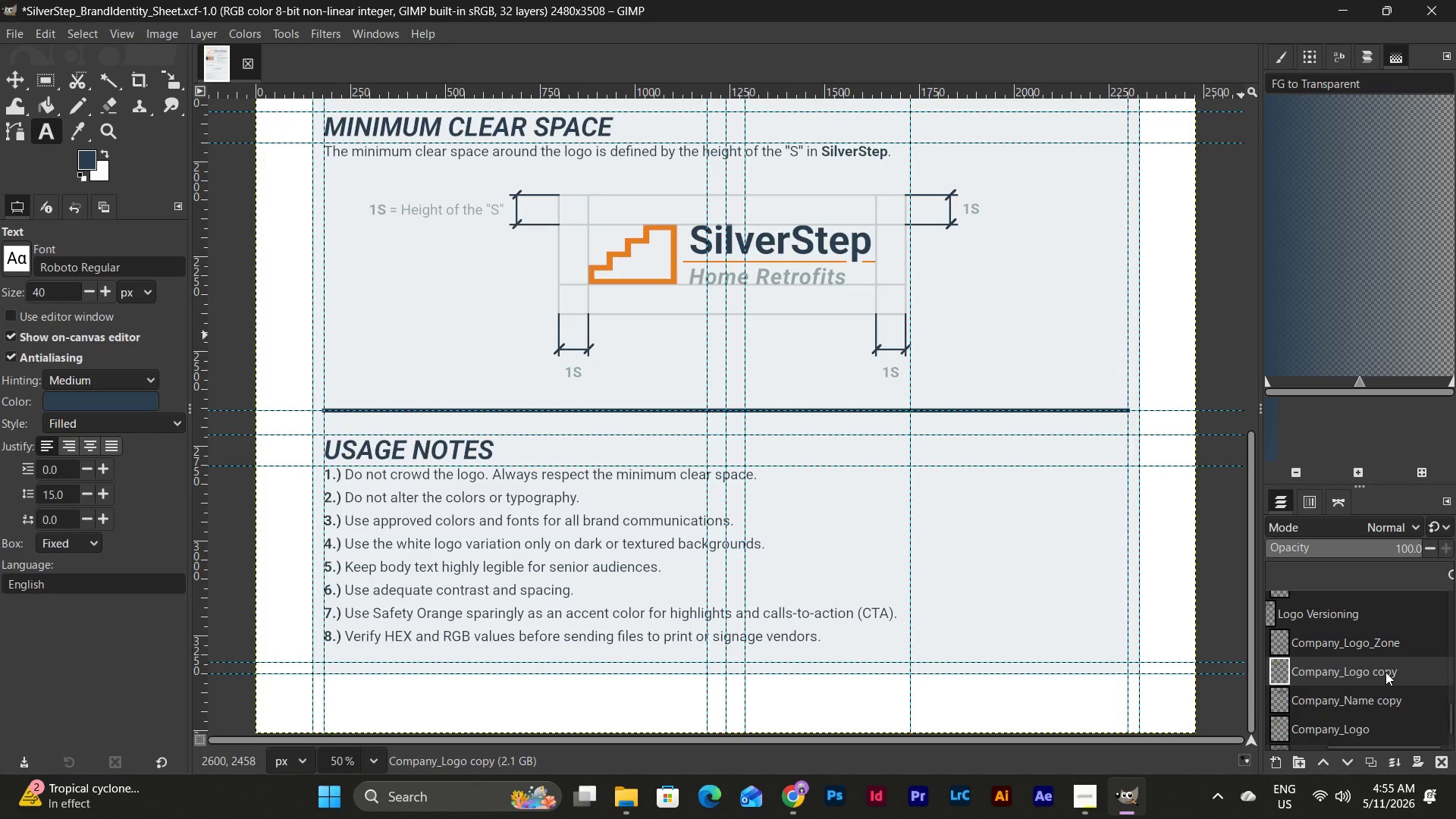 
right_click([1385, 672])
 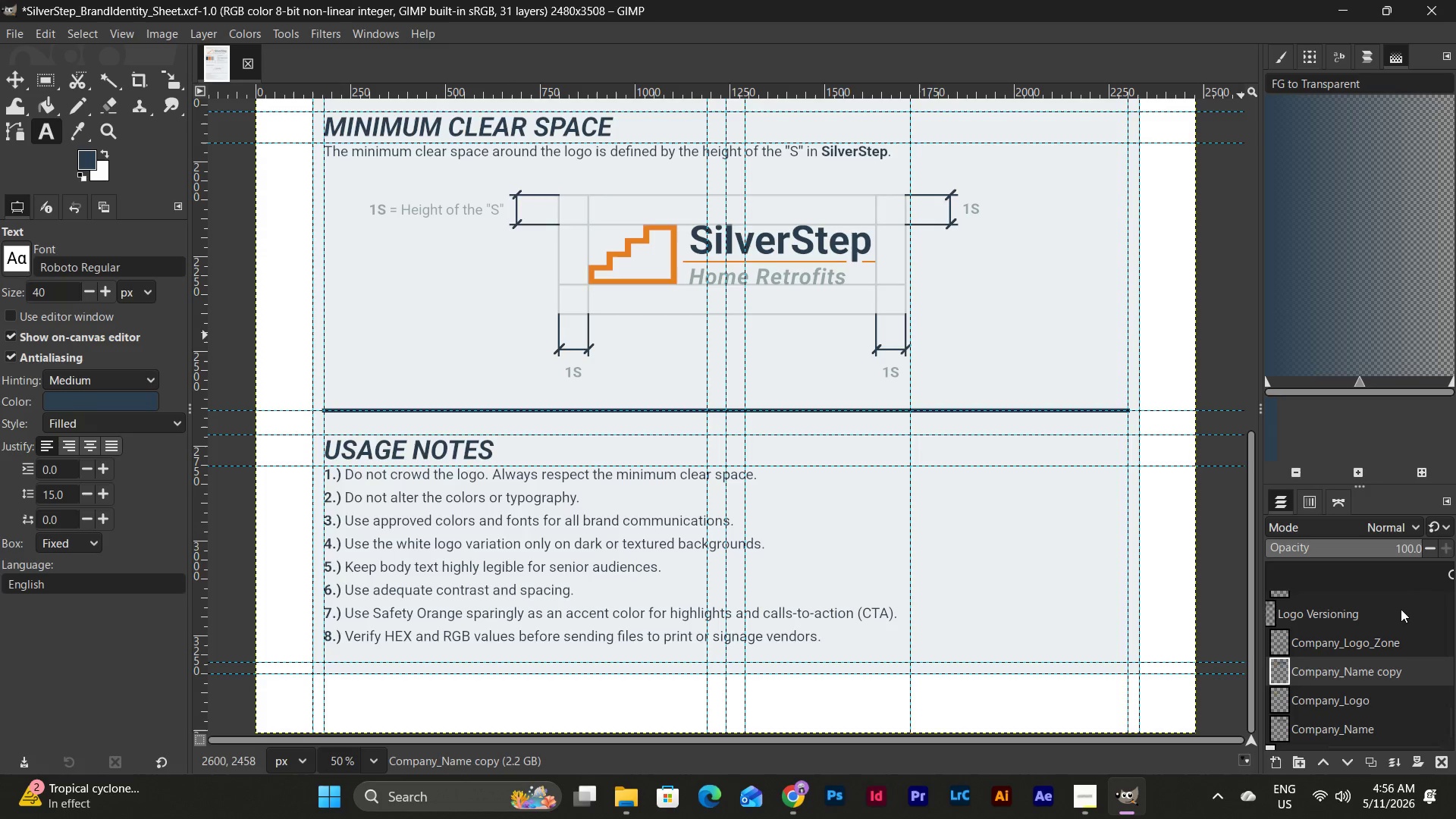 
double_click([1397, 675])
 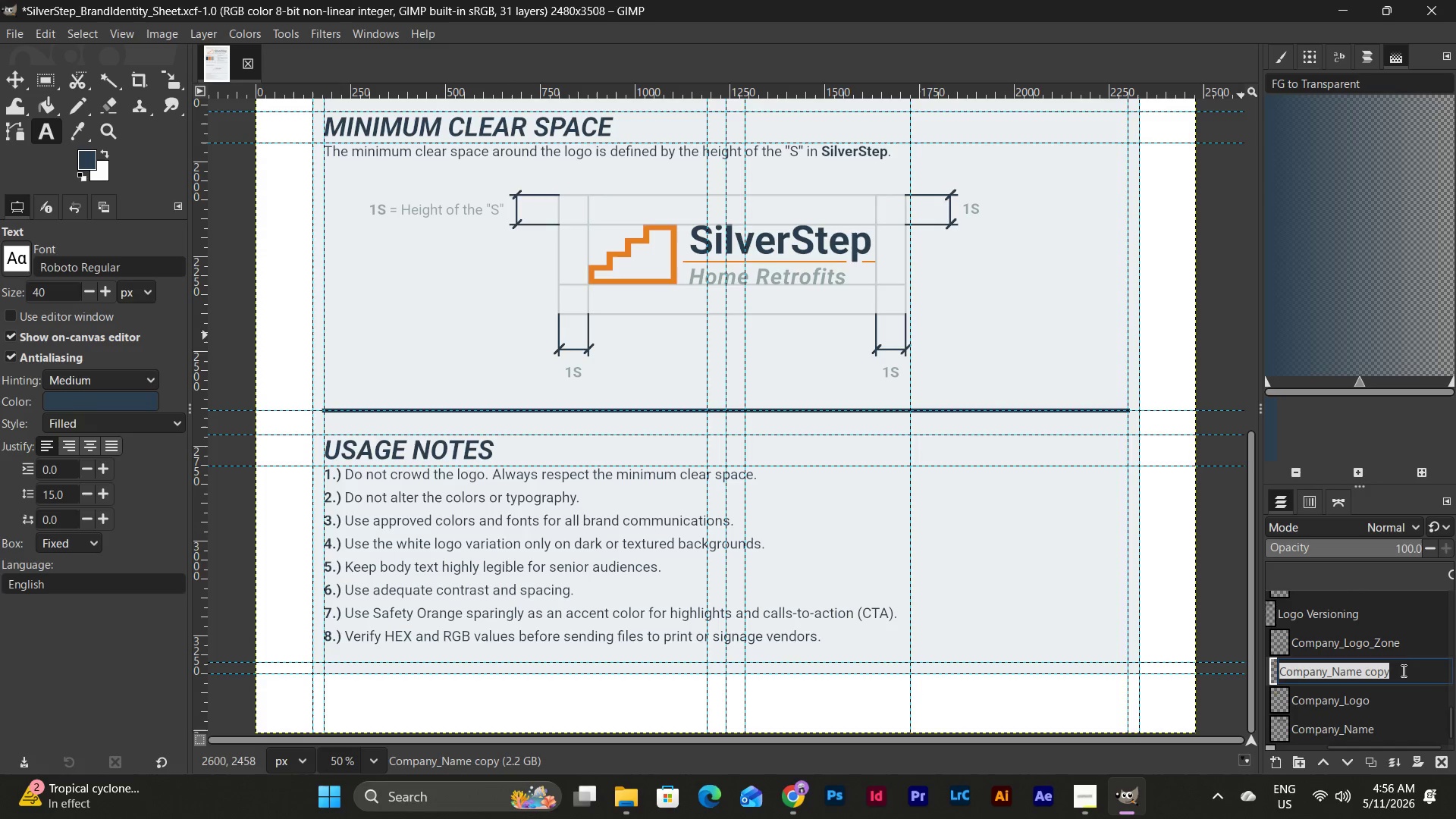 
left_click([1402, 670])
 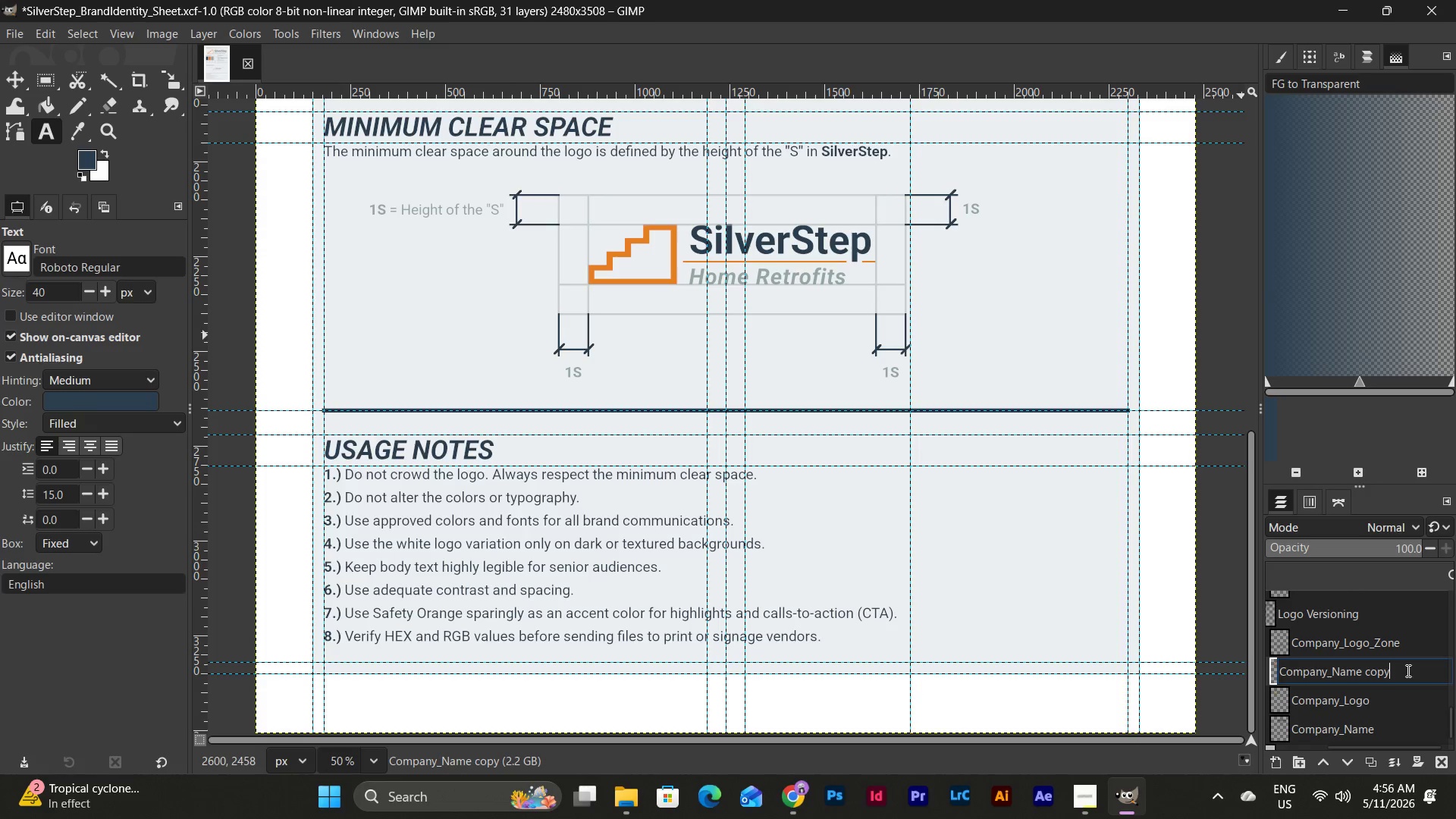 
left_click_drag(start_coordinate=[1407, 670], to_coordinate=[1333, 670])
 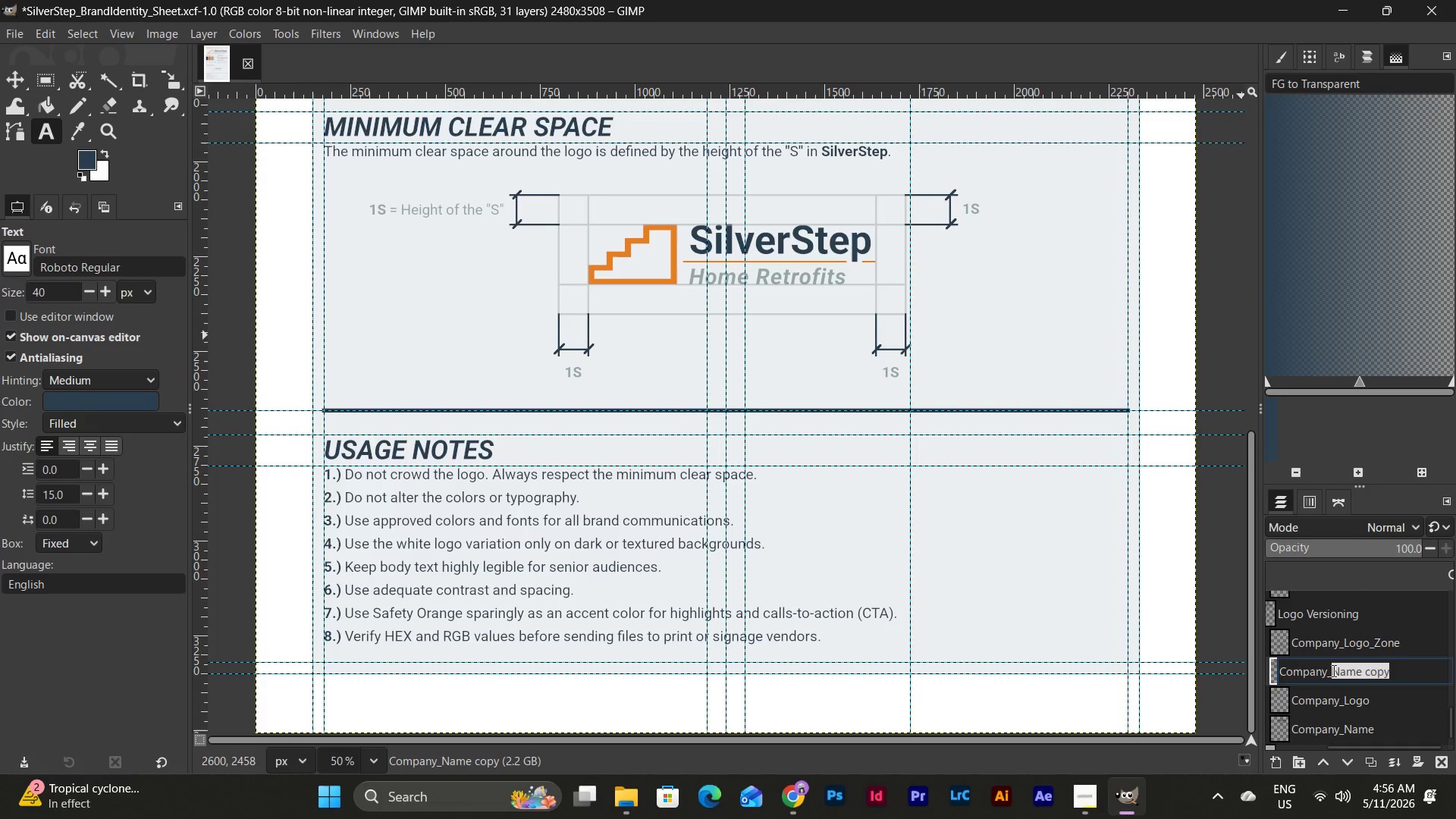 
type(Logo_Footer)
 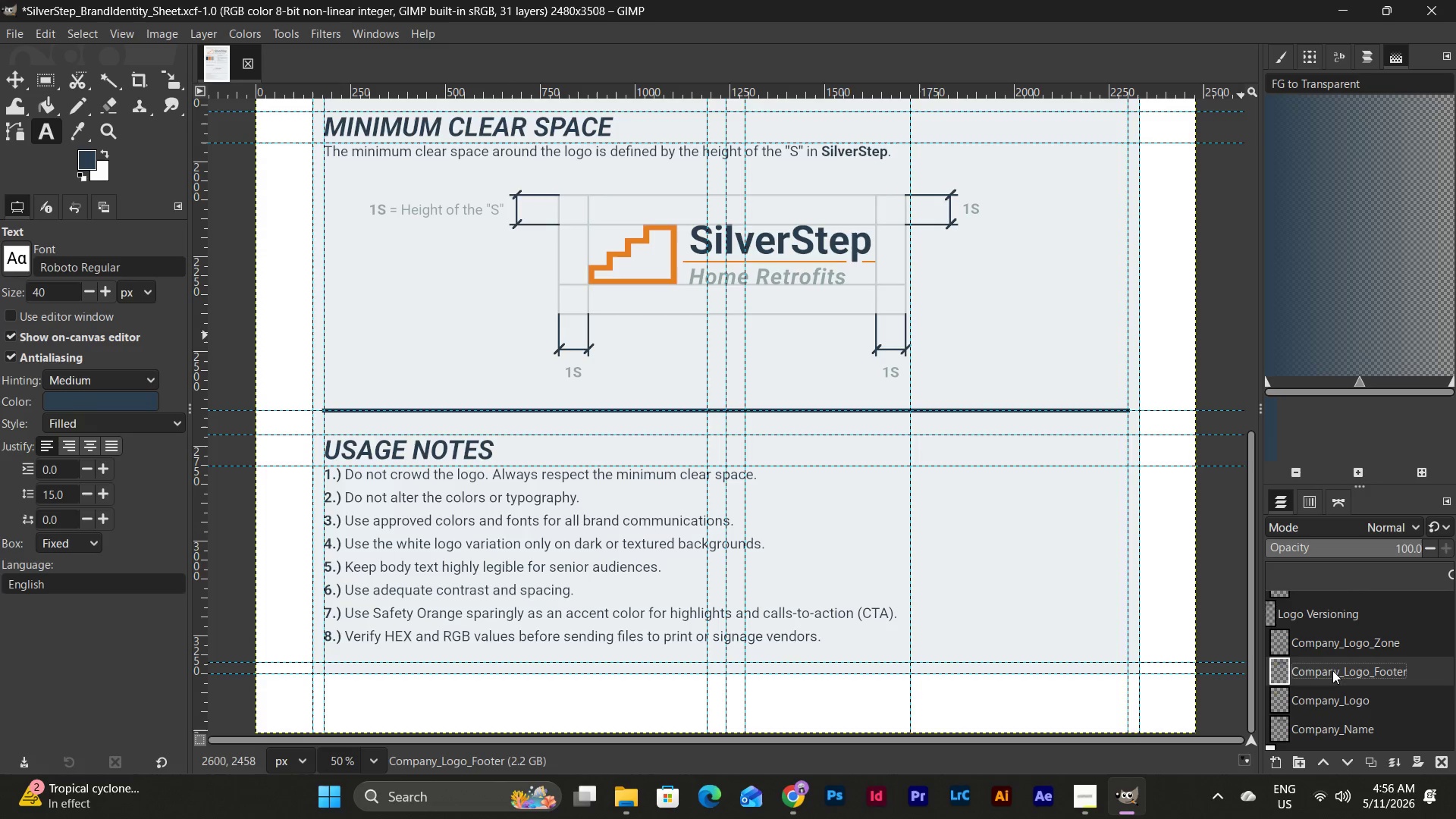 
 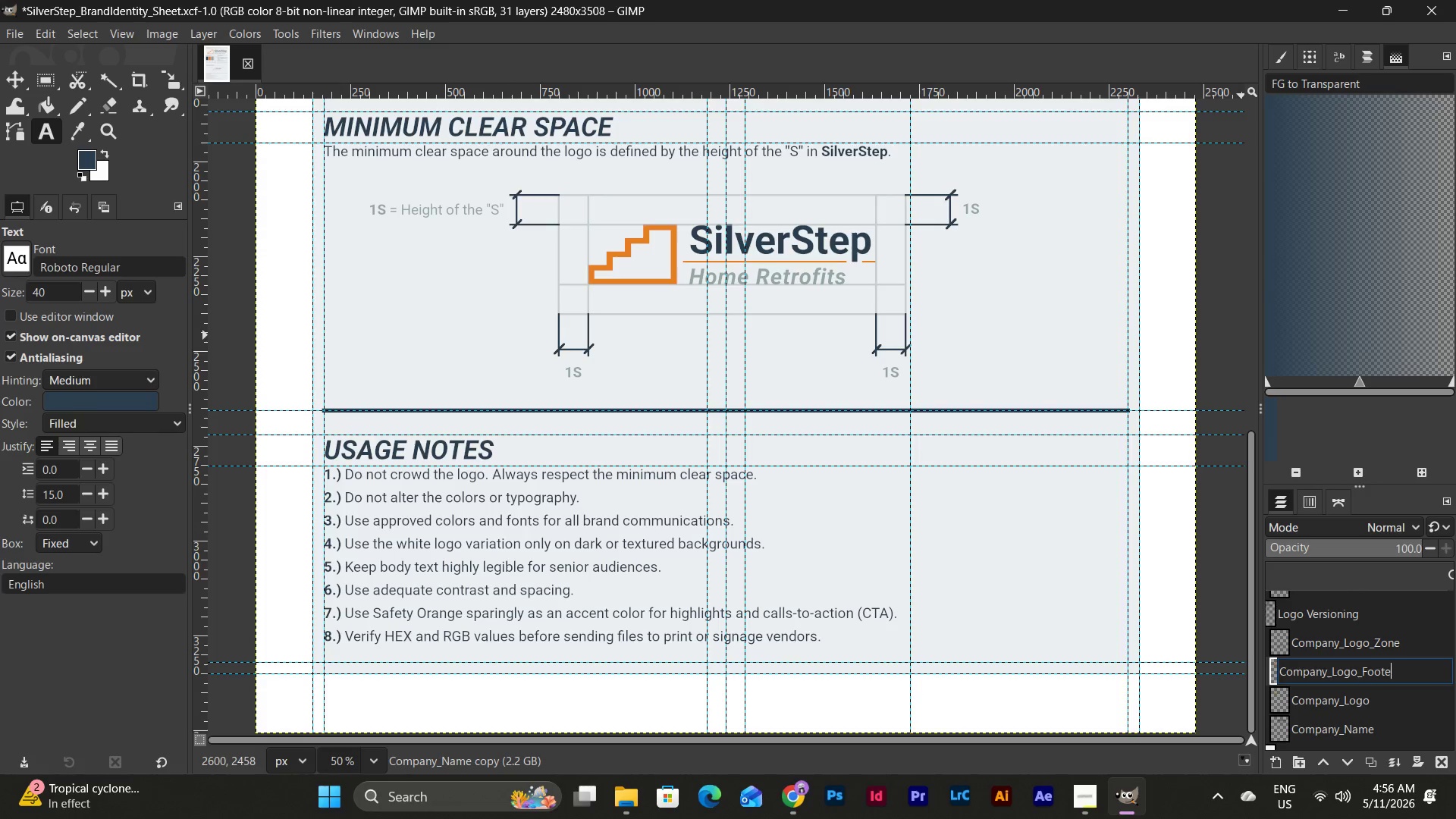 
key(Enter)
 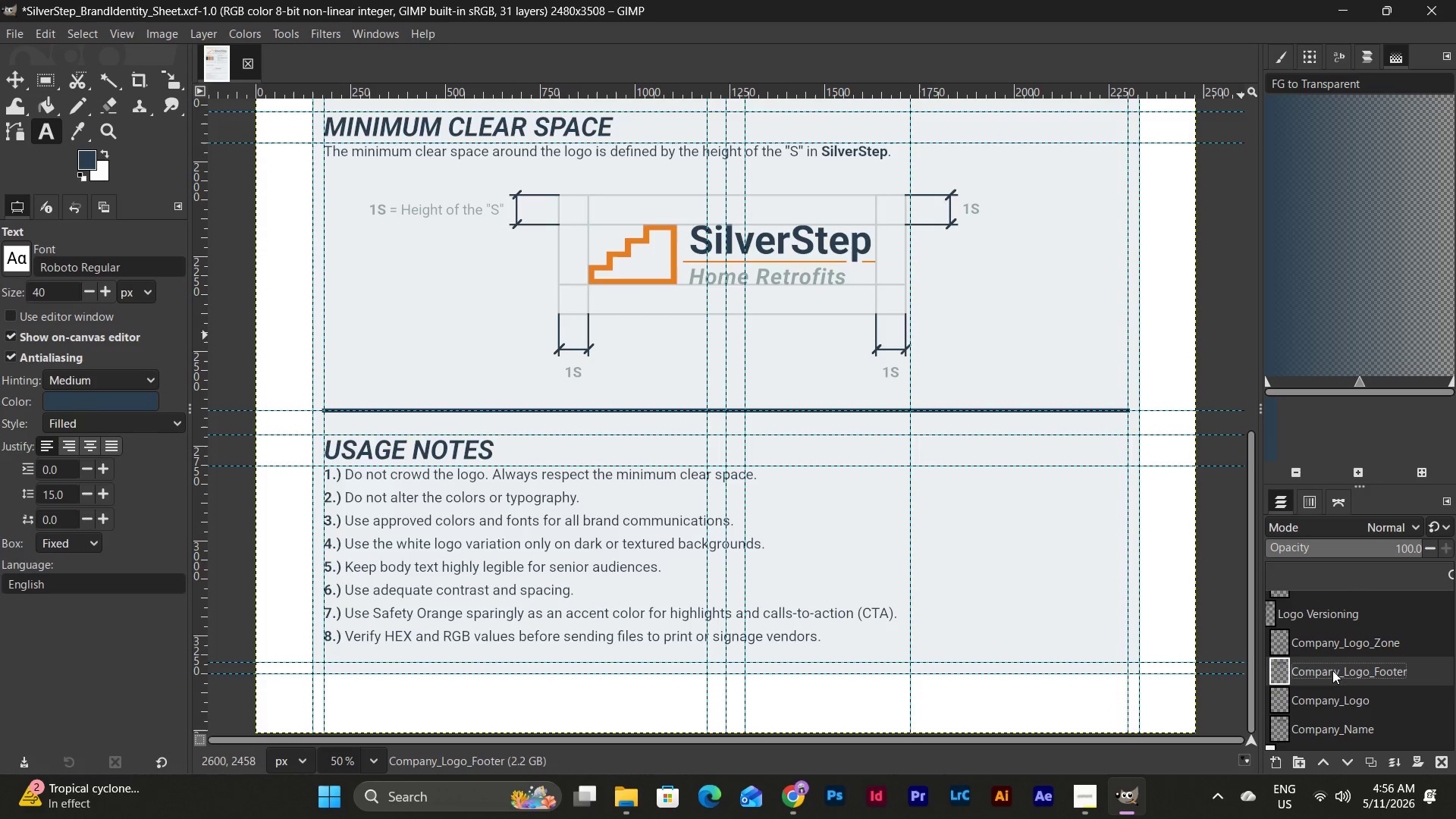 
left_click([1332, 670])
 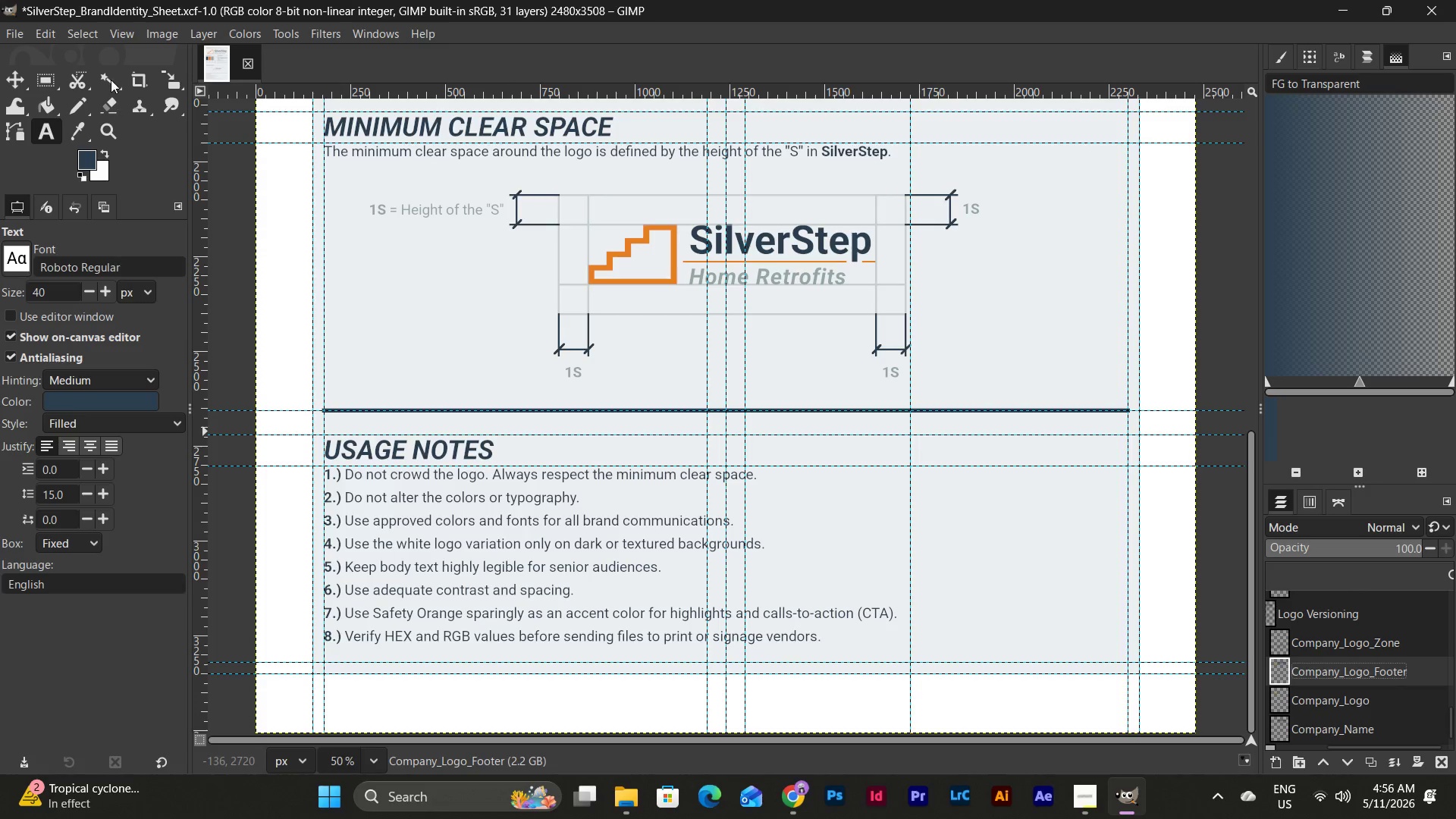 
left_click([46, 86])
 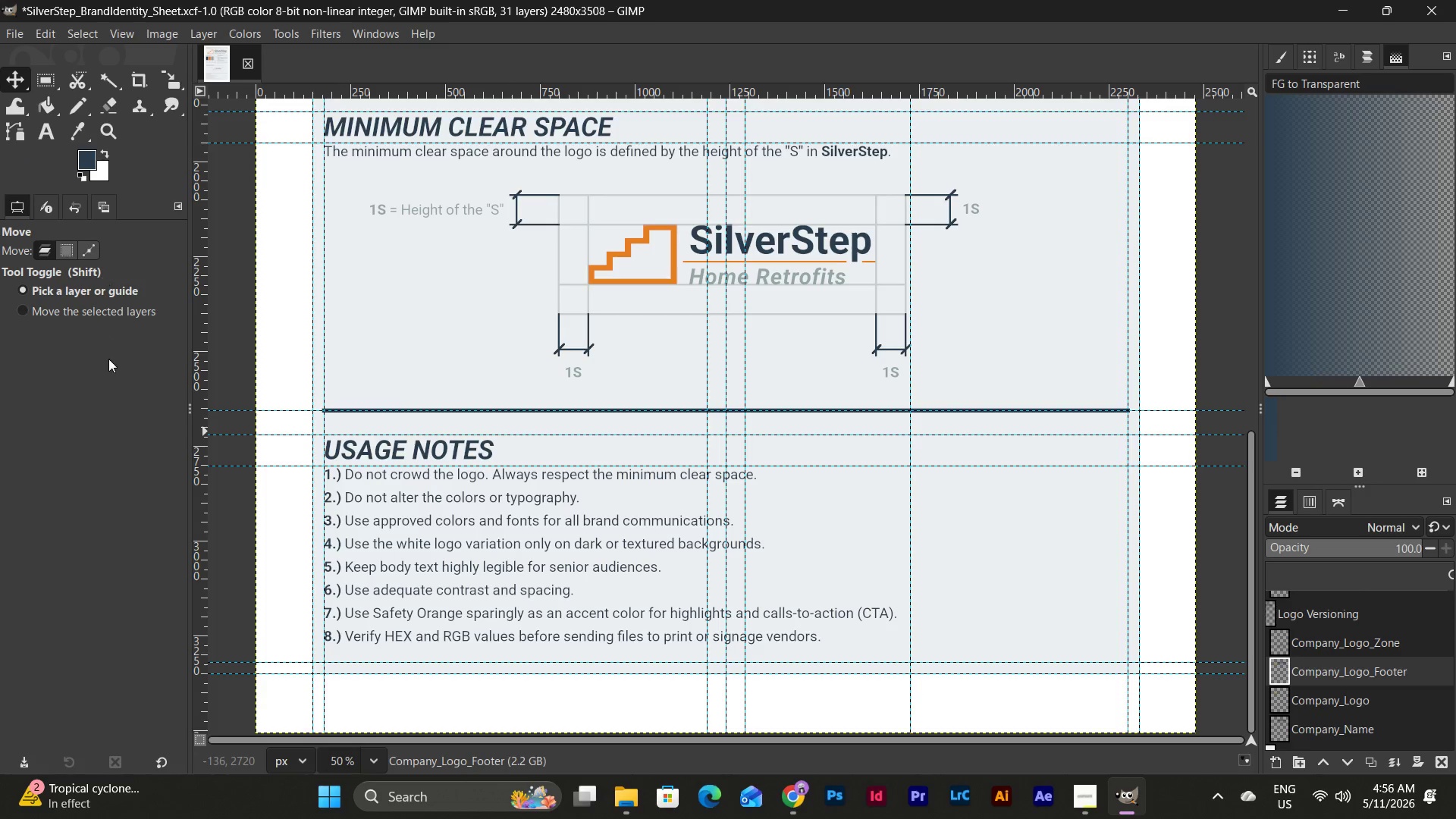 
left_click([25, 306])
 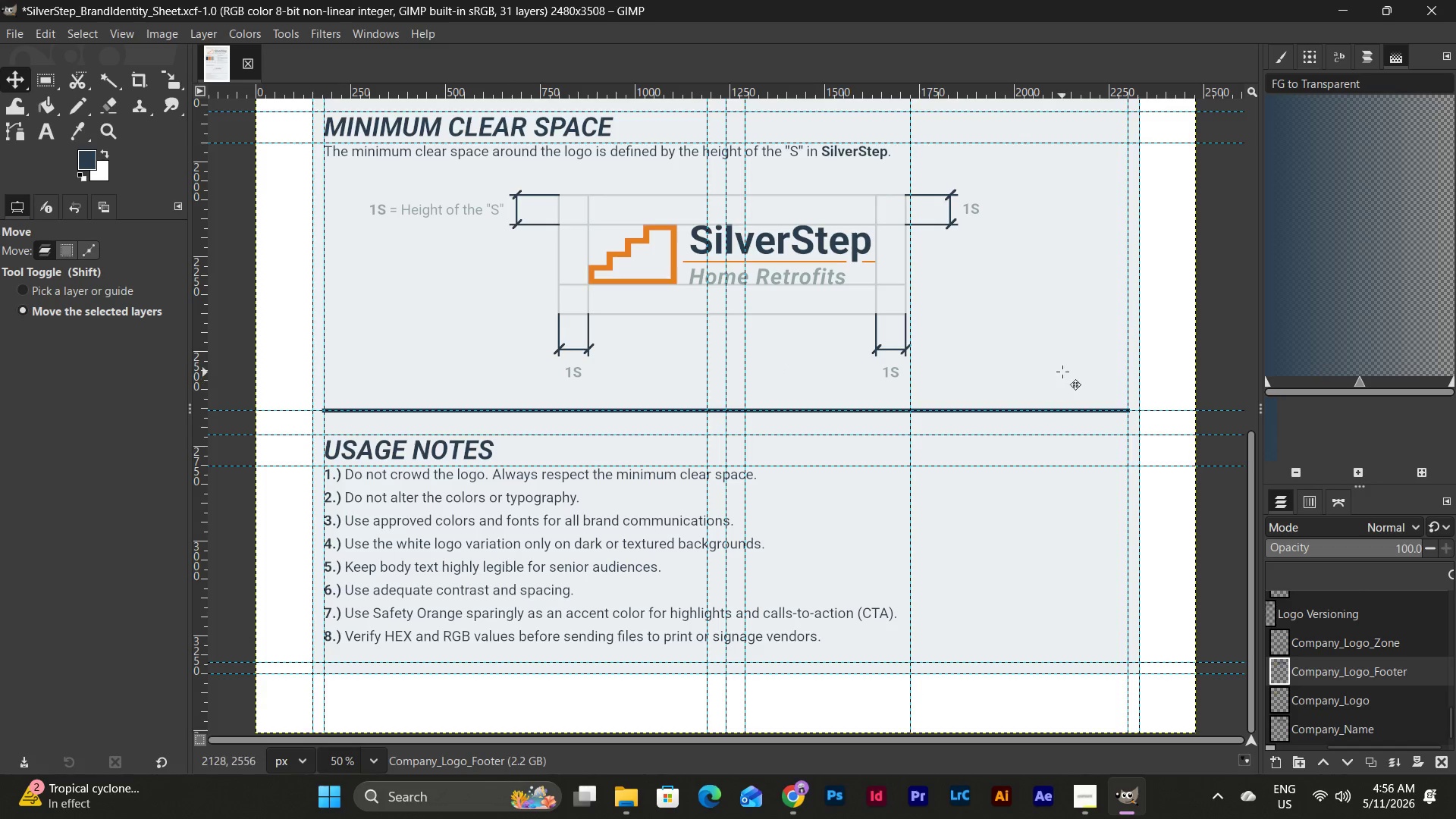 
left_click_drag(start_coordinate=[1085, 353], to_coordinate=[1056, 610])
 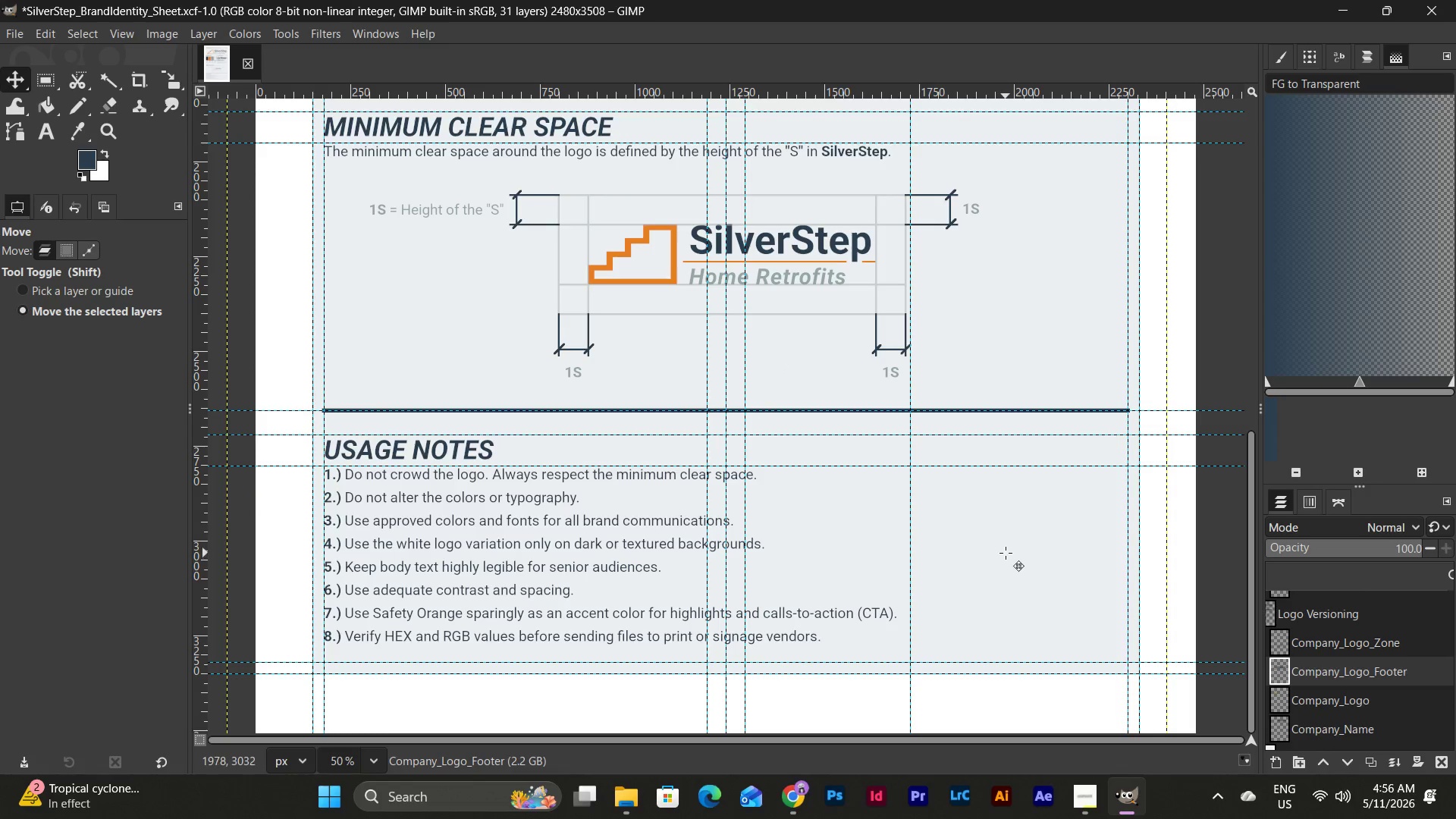 
scroll: coordinate [1006, 553], scroll_direction: up, amount: 3.0
 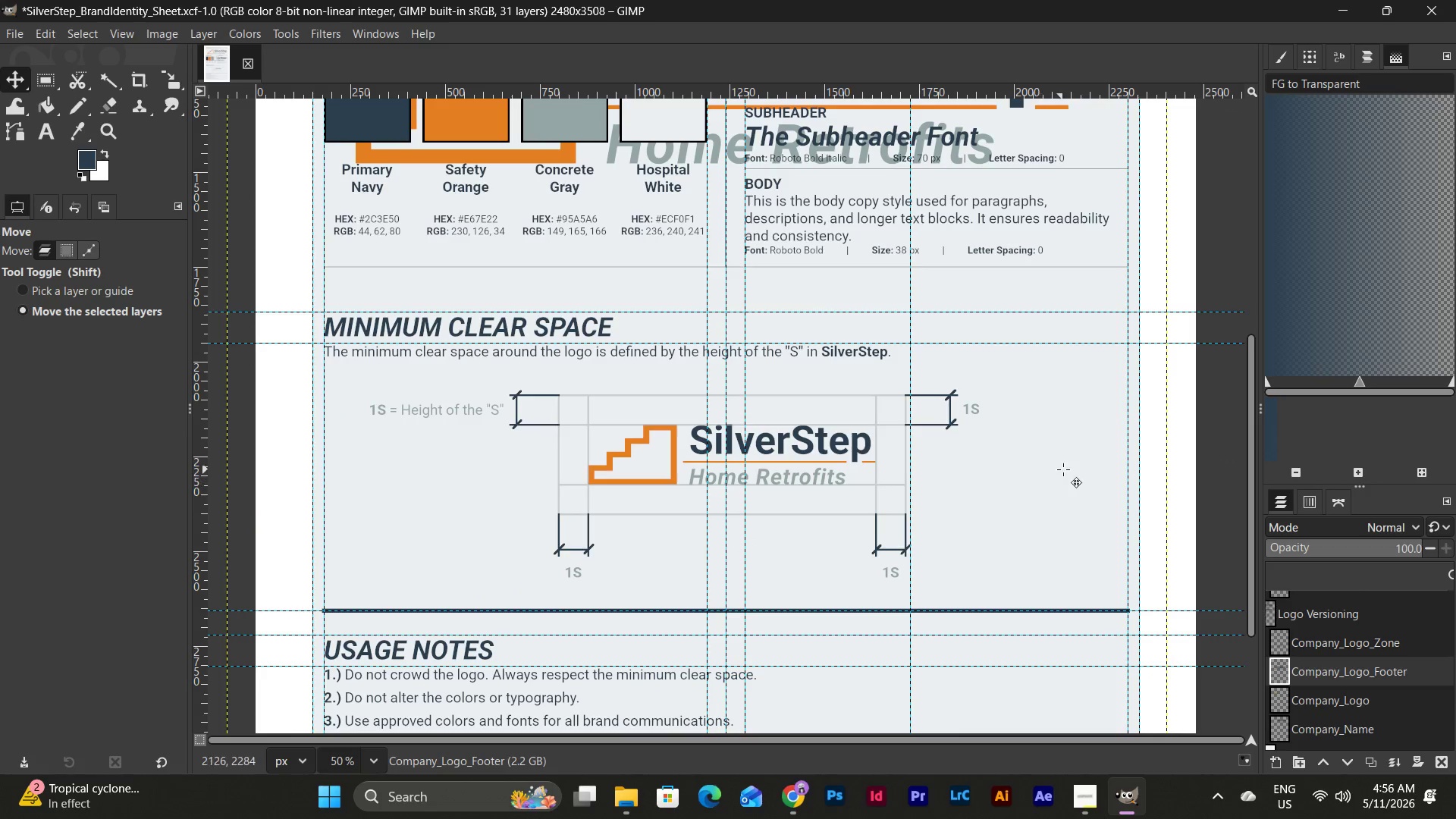 
left_click_drag(start_coordinate=[1063, 469], to_coordinate=[1031, 697])
 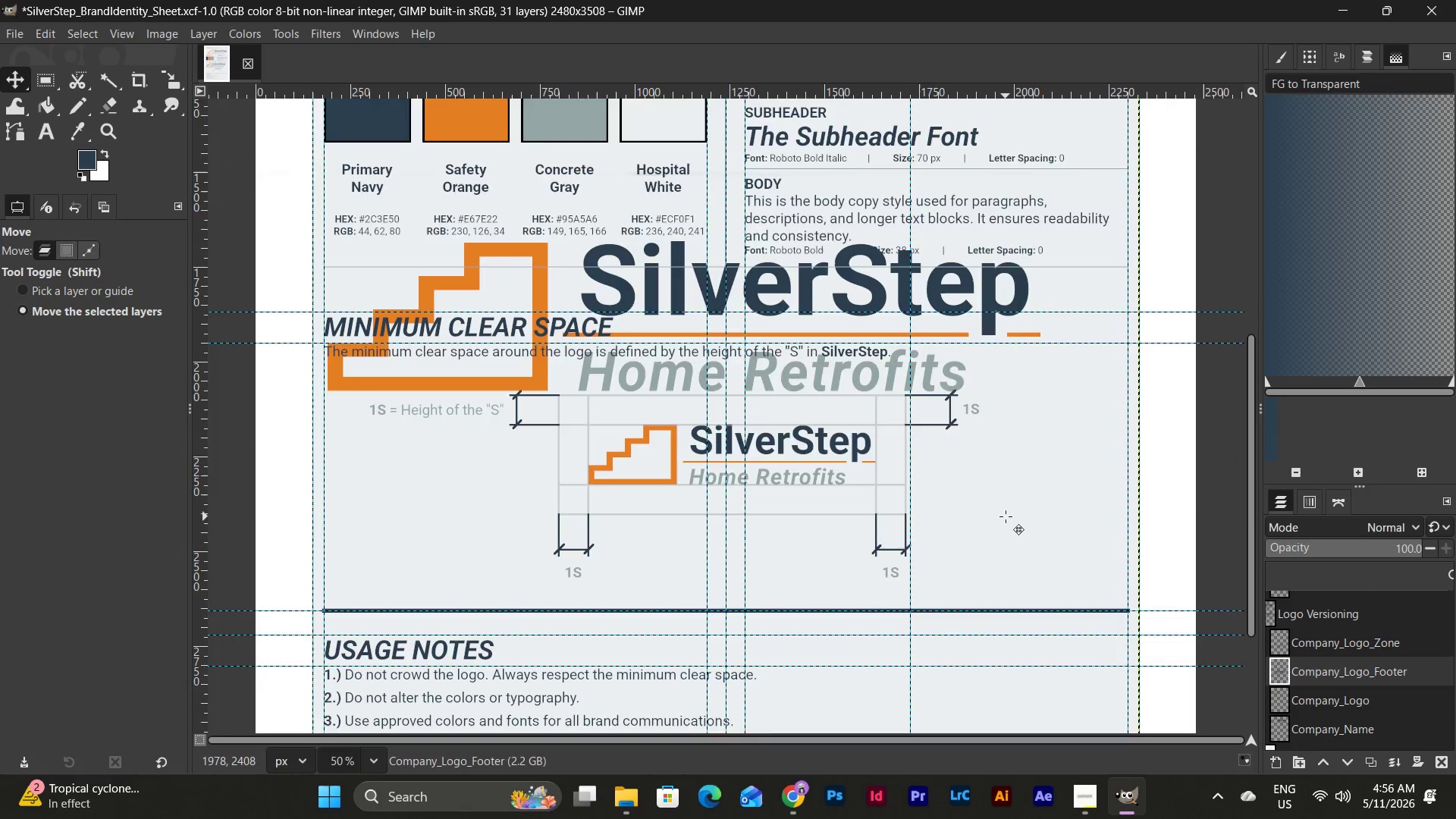 
scroll: coordinate [1006, 516], scroll_direction: down, amount: 2.0
 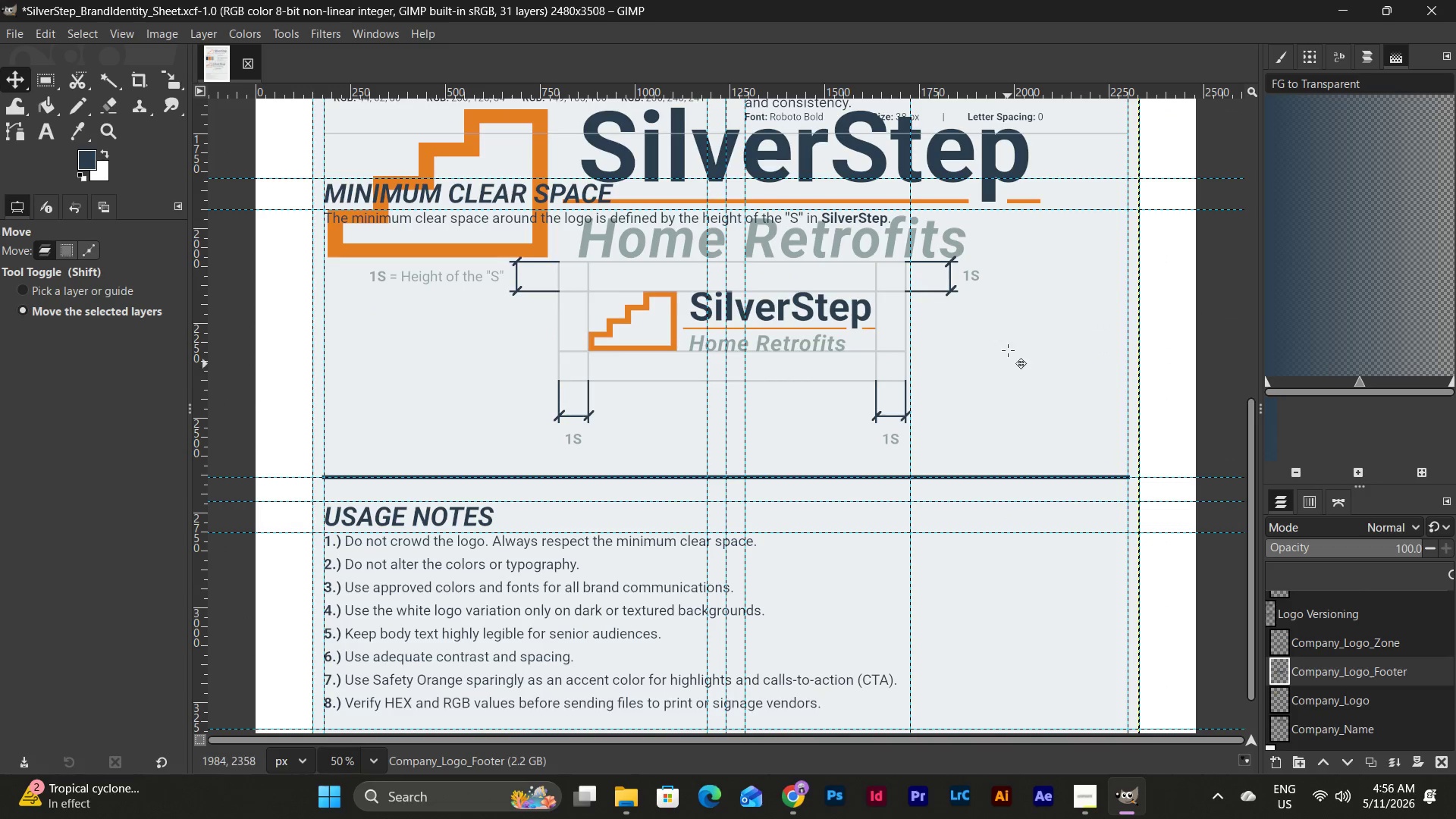 
left_click_drag(start_coordinate=[1008, 348], to_coordinate=[1053, 710])
 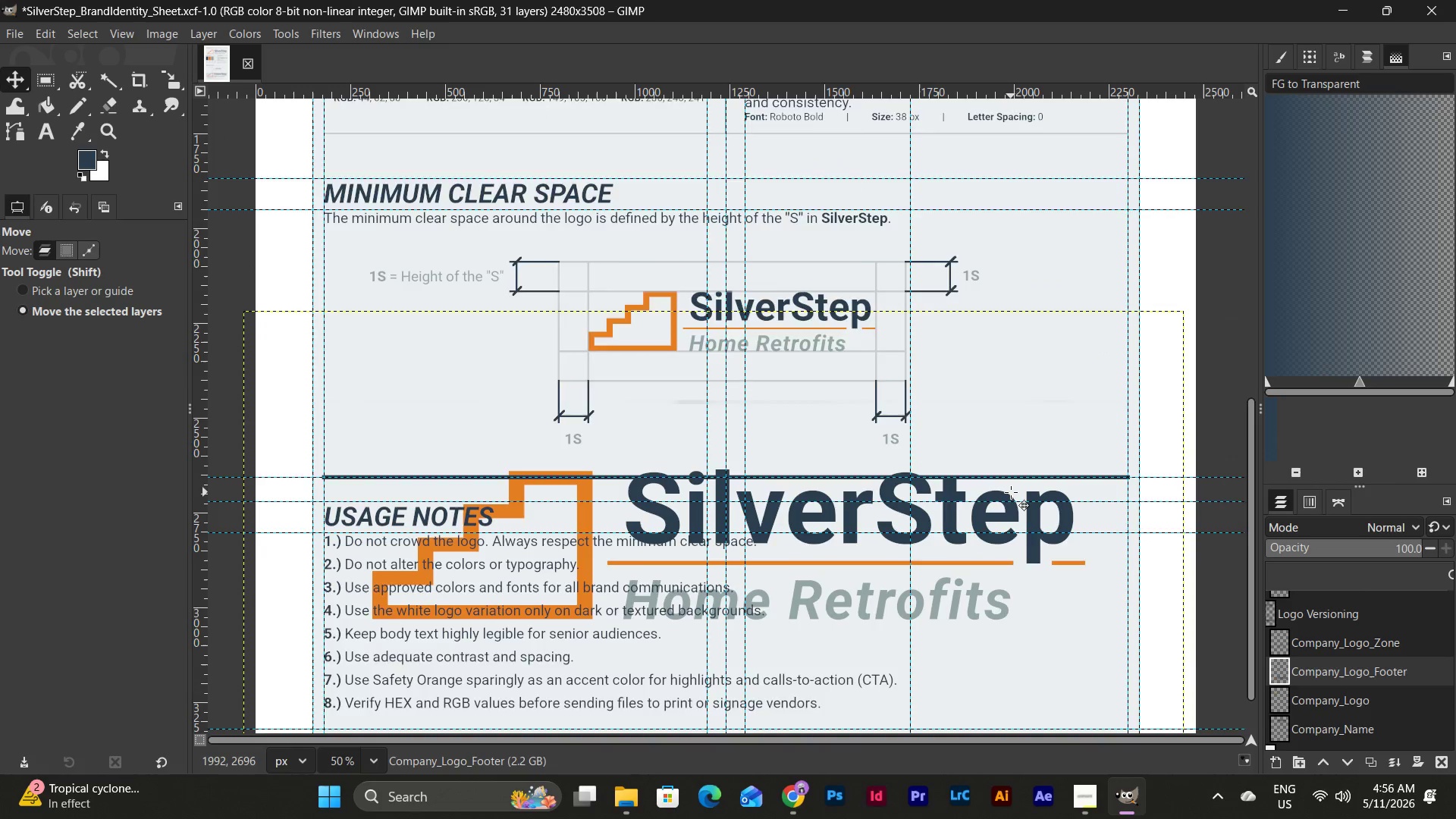 
scroll: coordinate [1011, 492], scroll_direction: down, amount: 2.0
 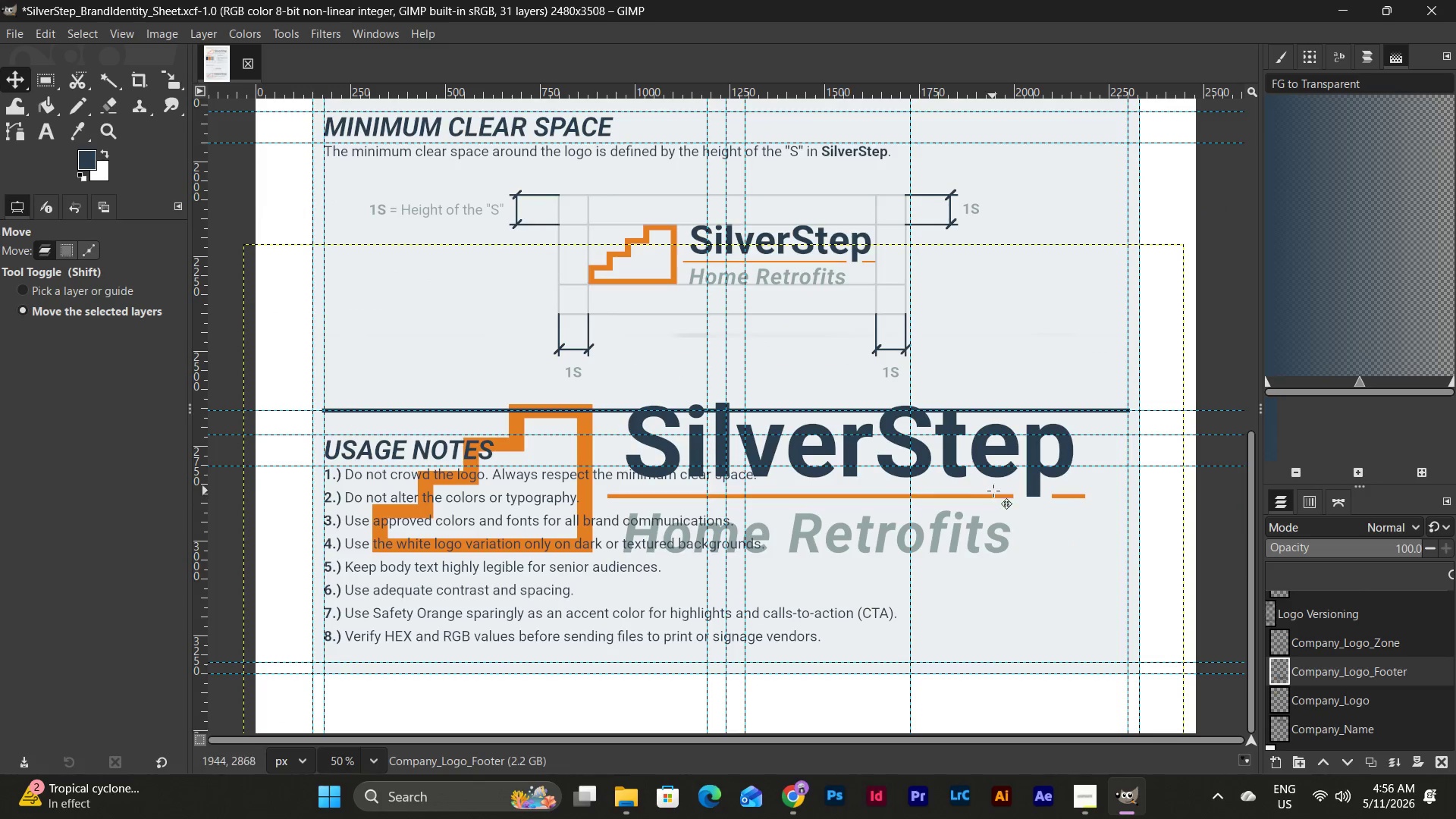 
left_click_drag(start_coordinate=[978, 525], to_coordinate=[979, 567])
 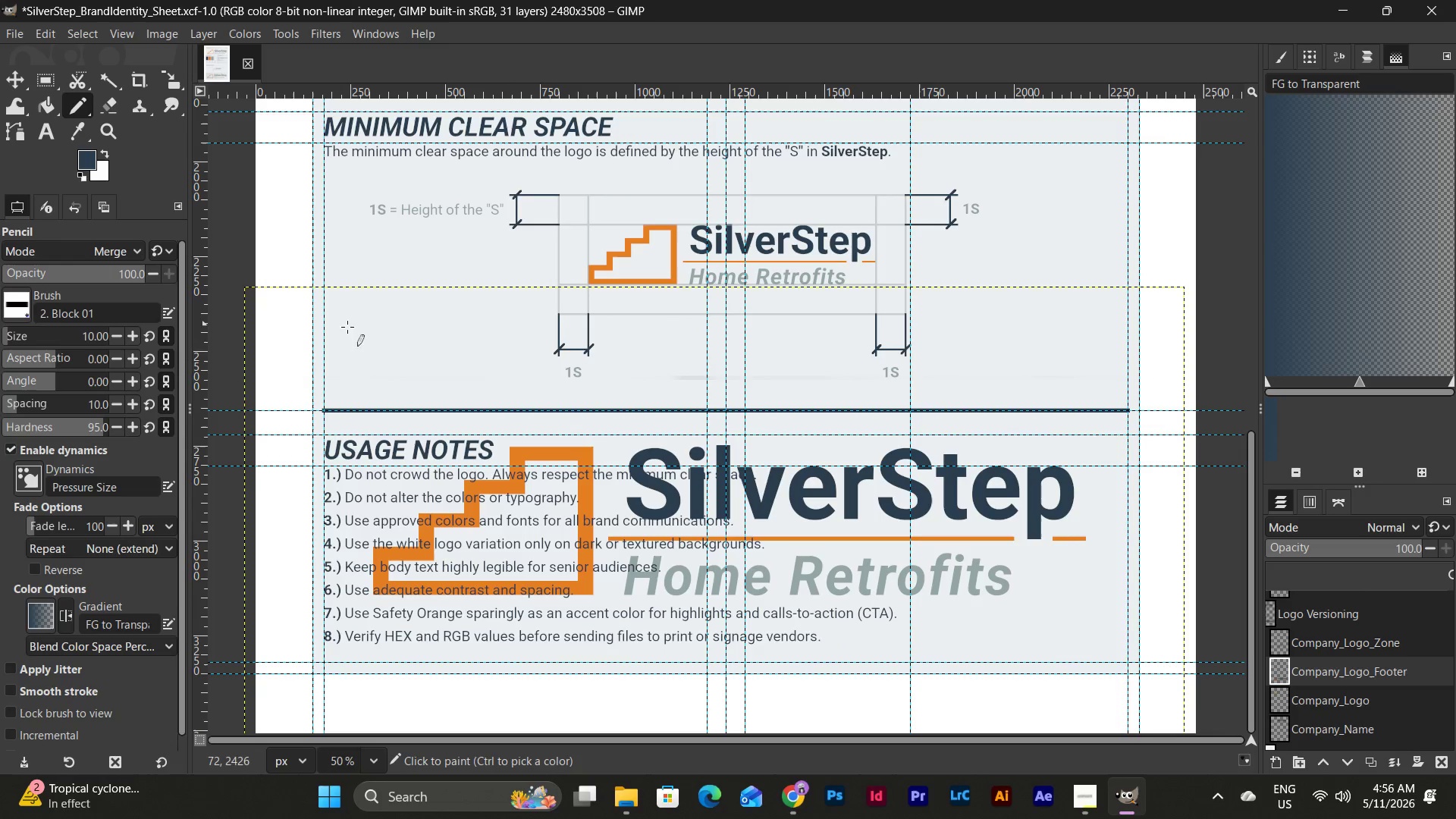 
scroll: coordinate [993, 490], scroll_direction: down, amount: 1.0
 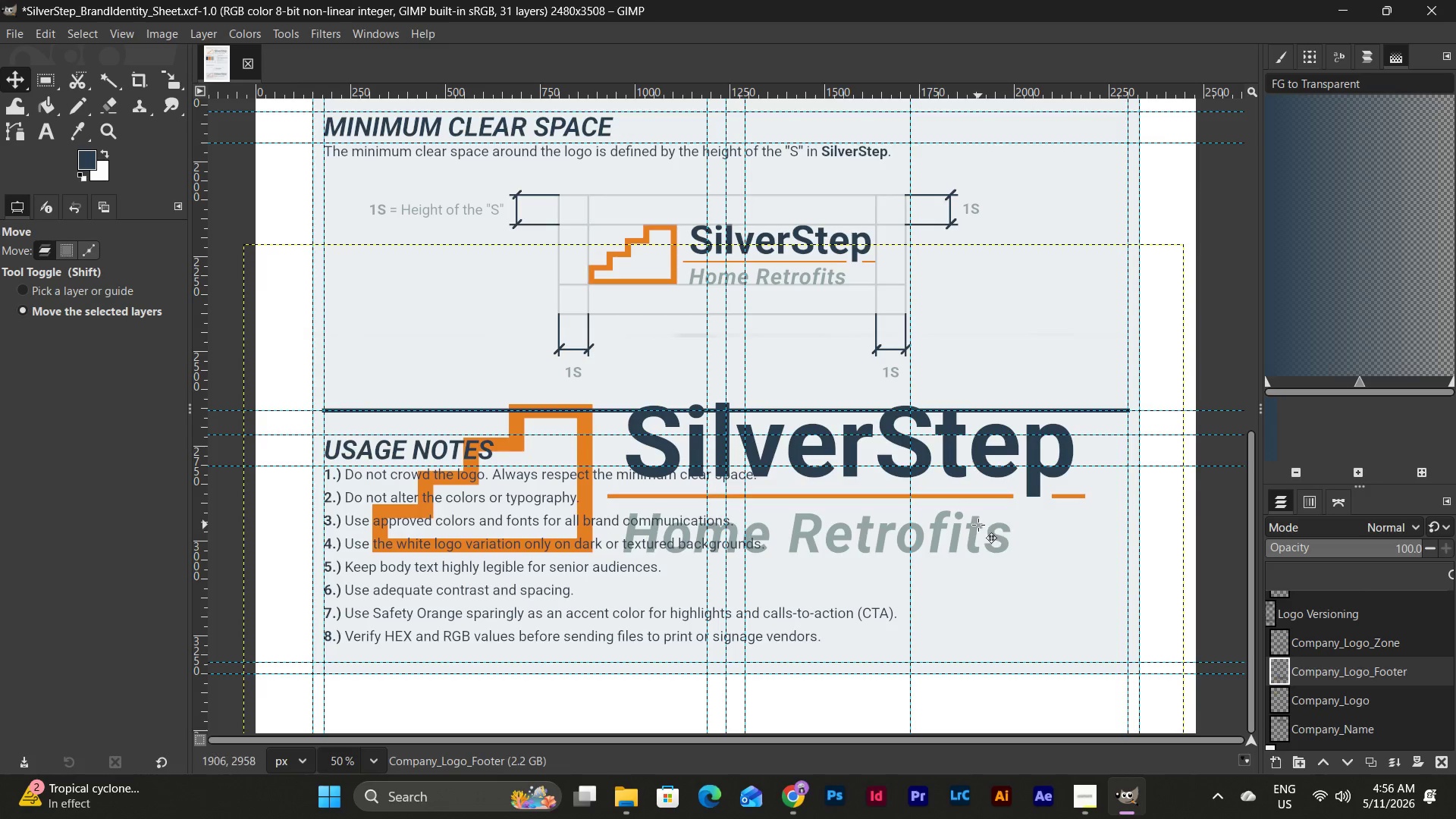 
left_click_drag(start_coordinate=[661, 380], to_coordinate=[723, 374])
 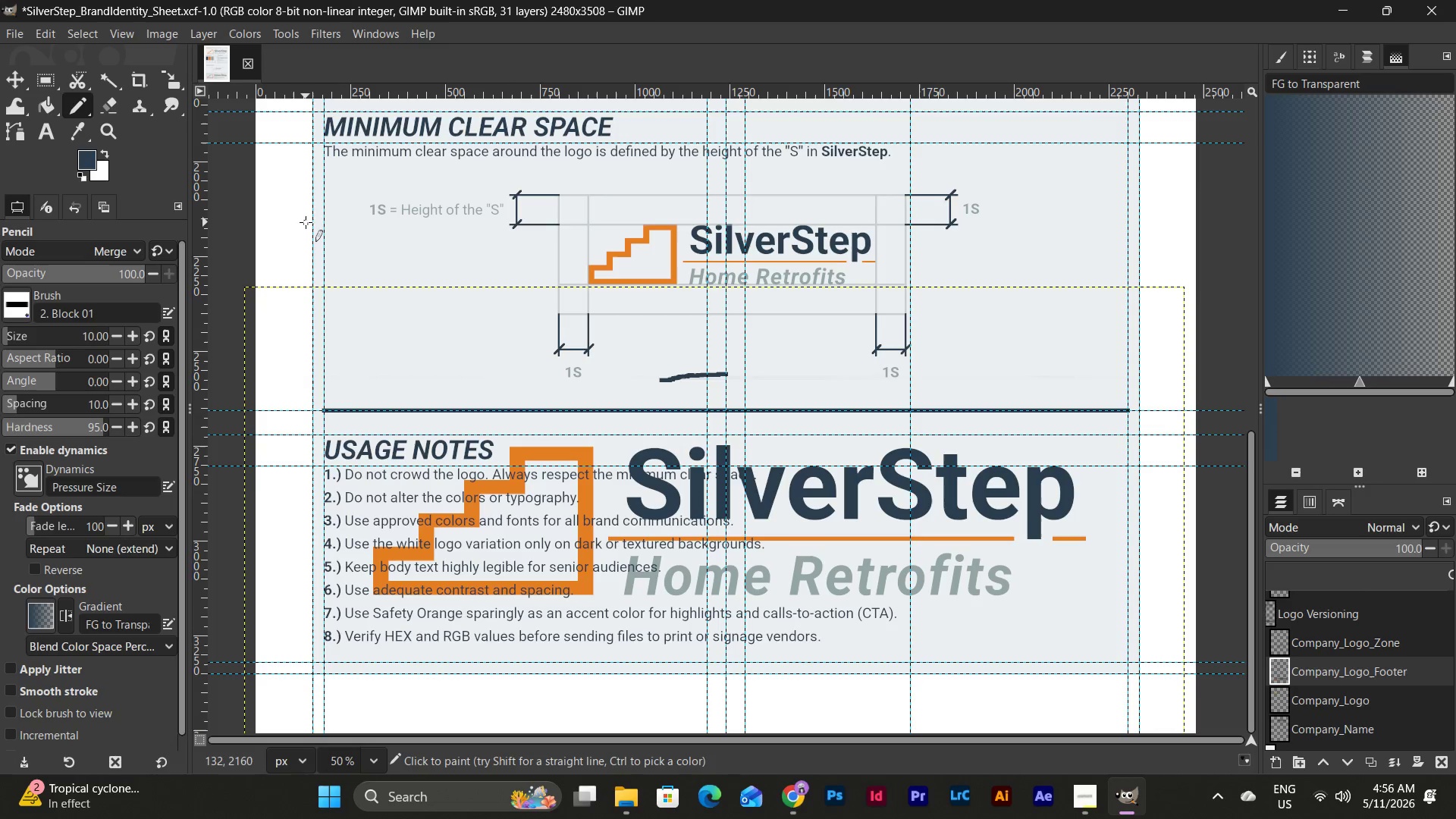 
key(Control+Z)
 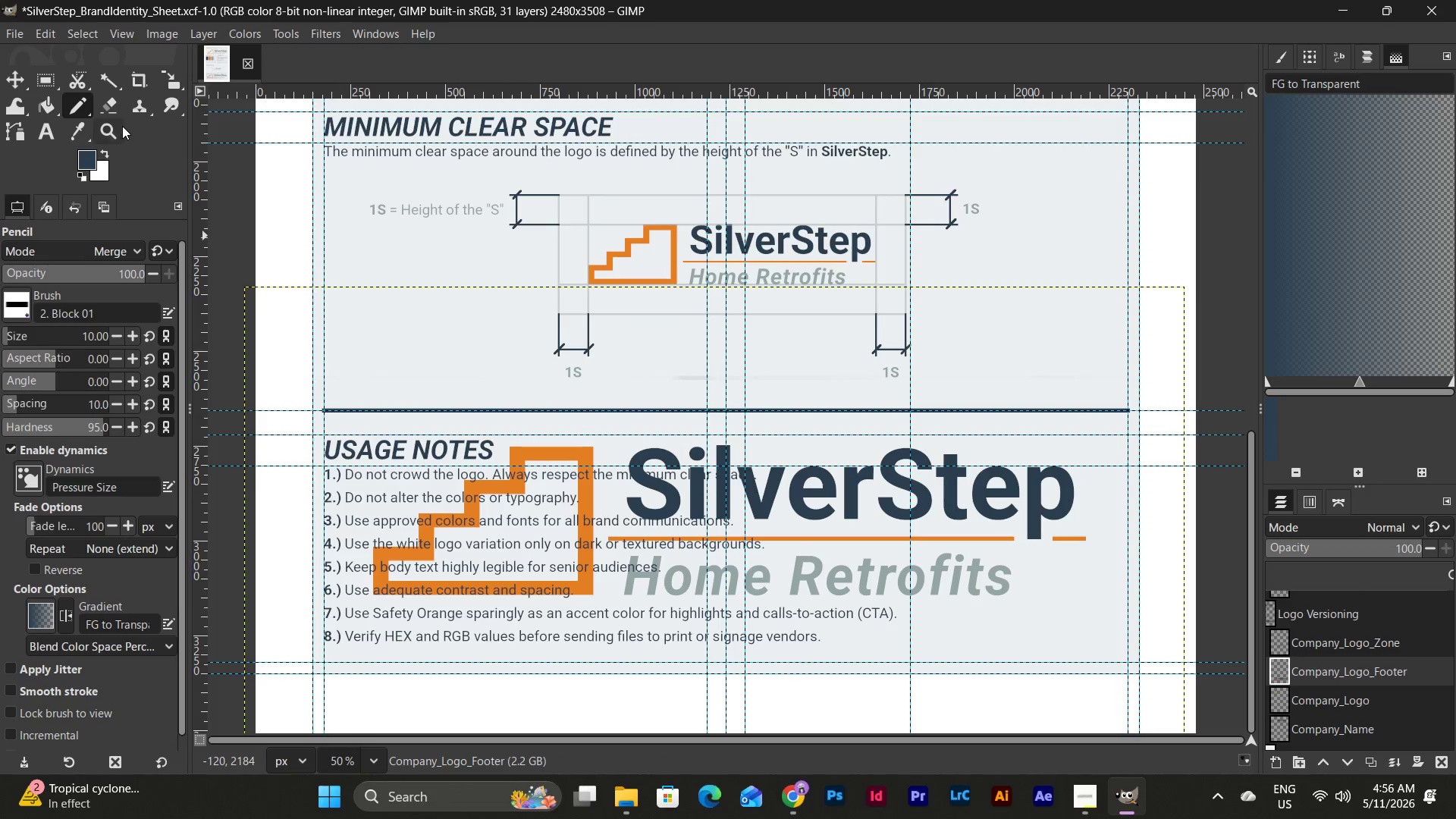 
left_click([105, 109])
 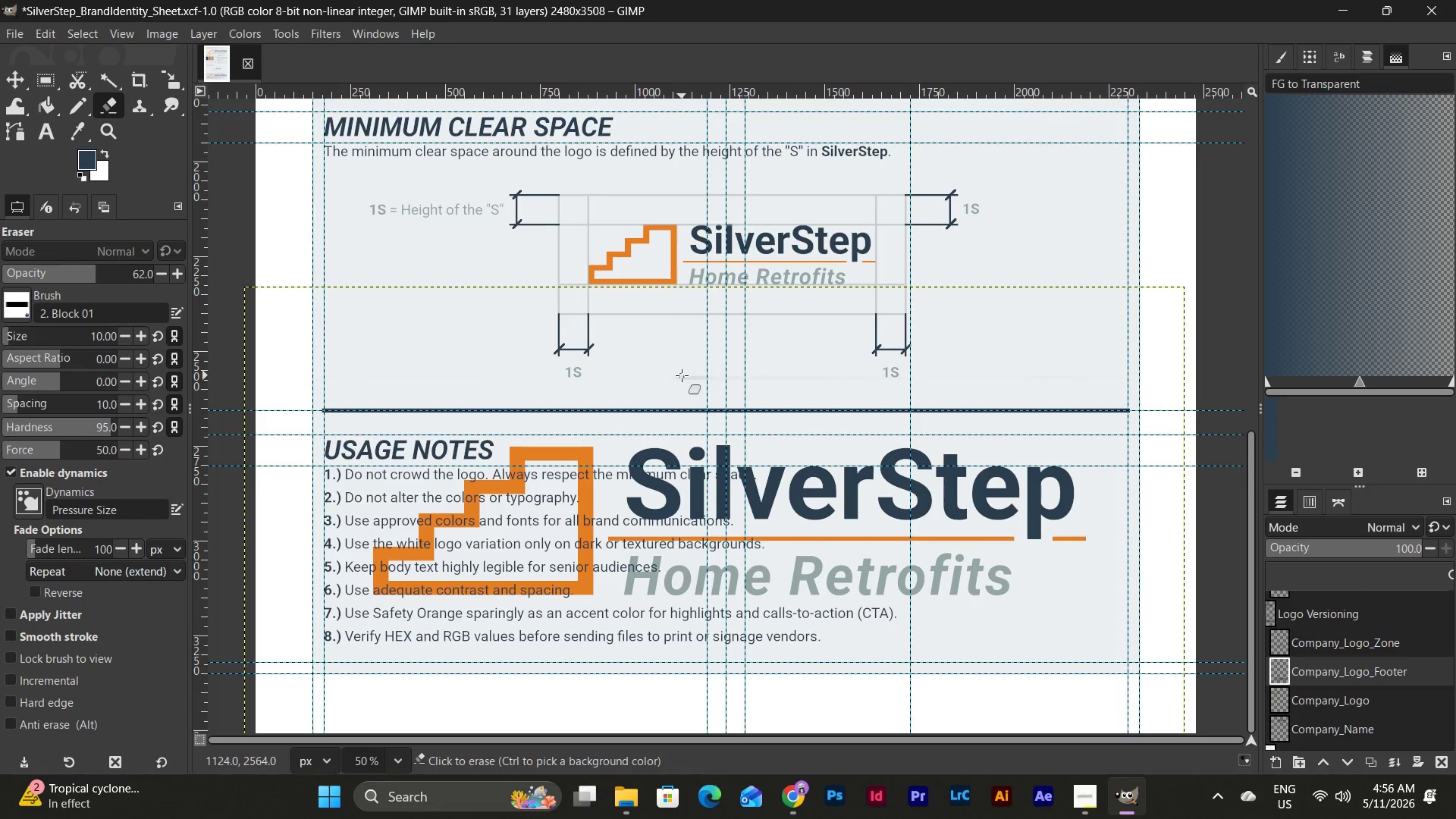 
left_click_drag(start_coordinate=[670, 378], to_coordinate=[731, 373])
 